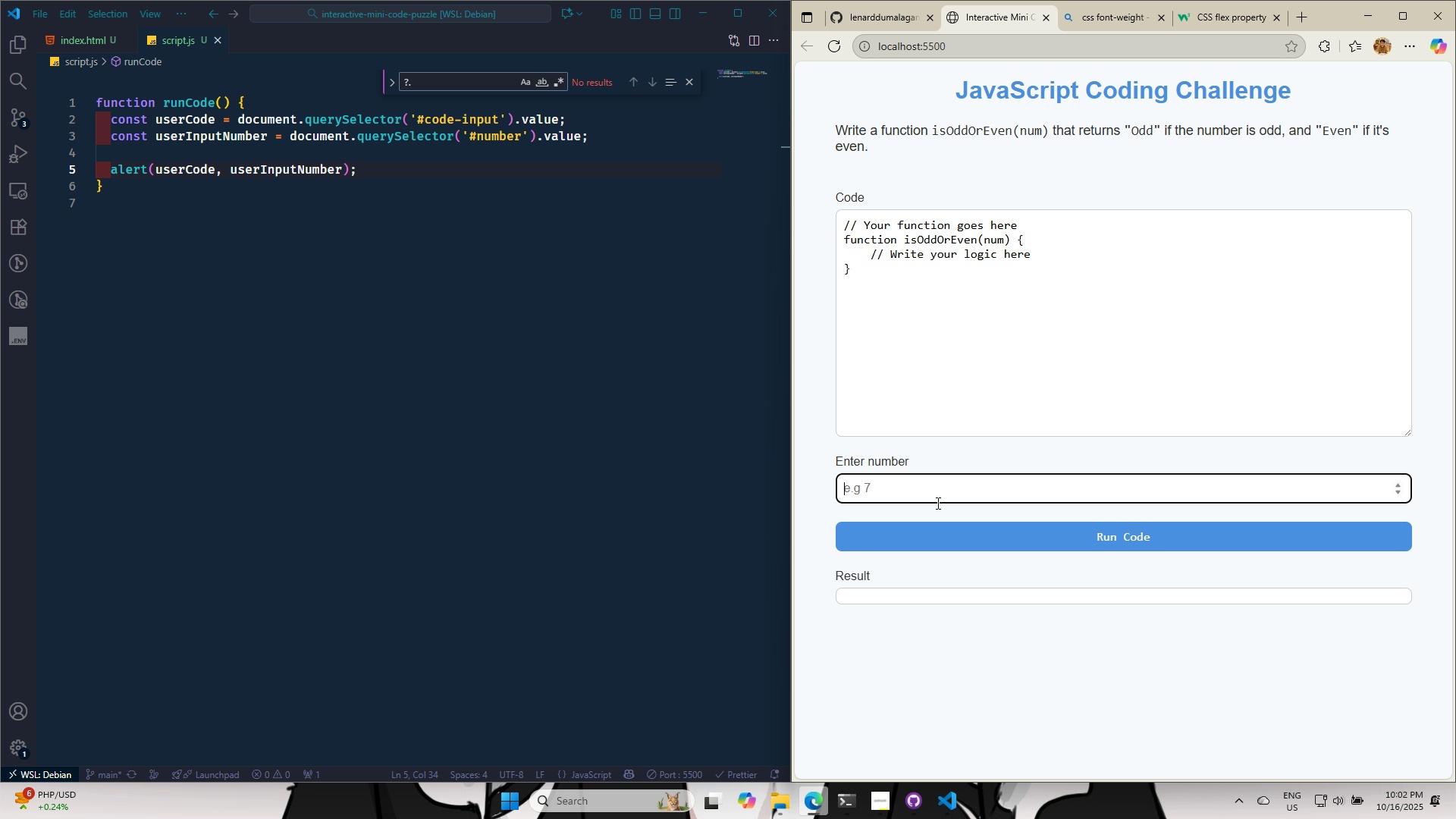 
type(31)
 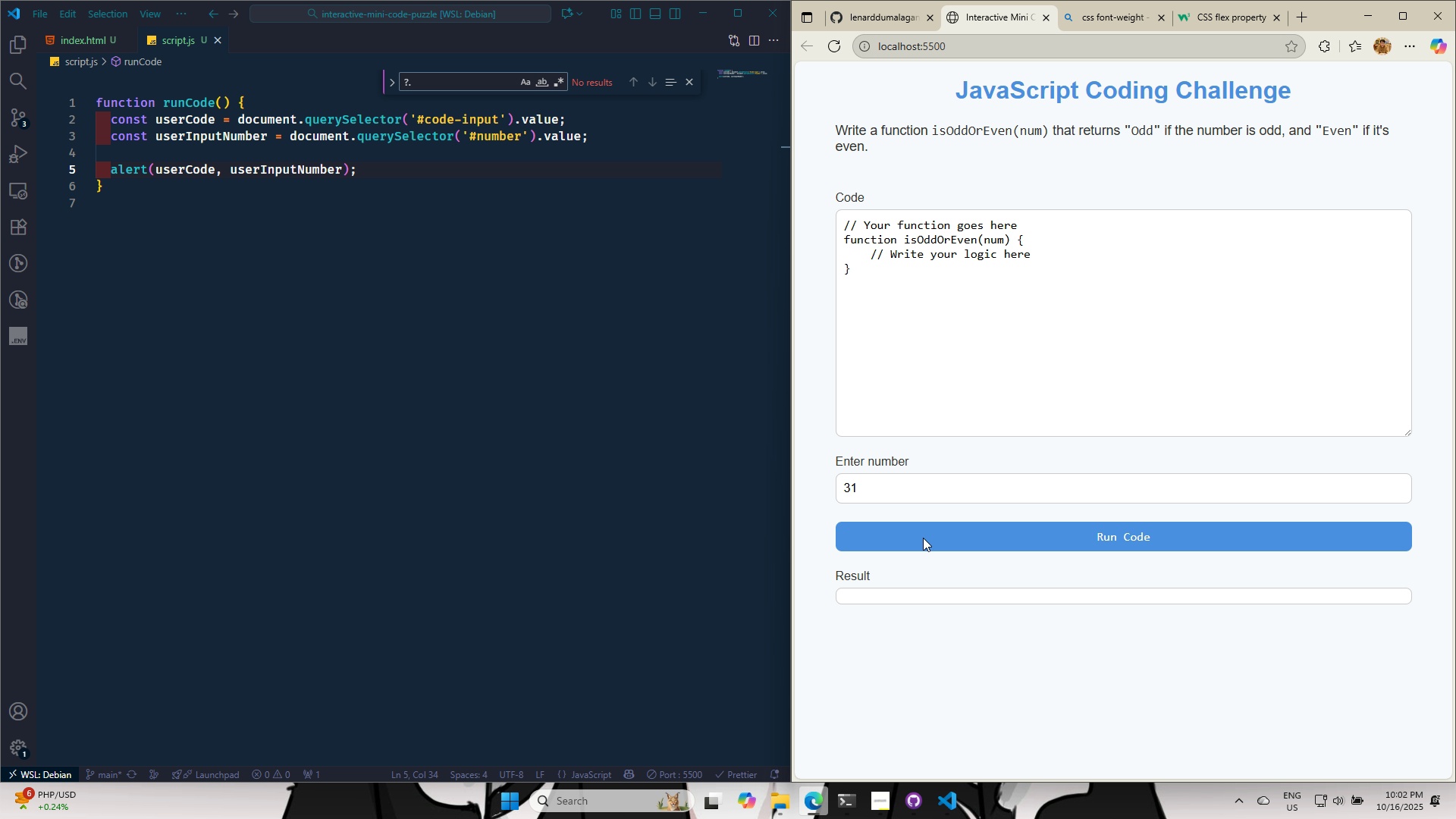 
left_click([923, 538])
 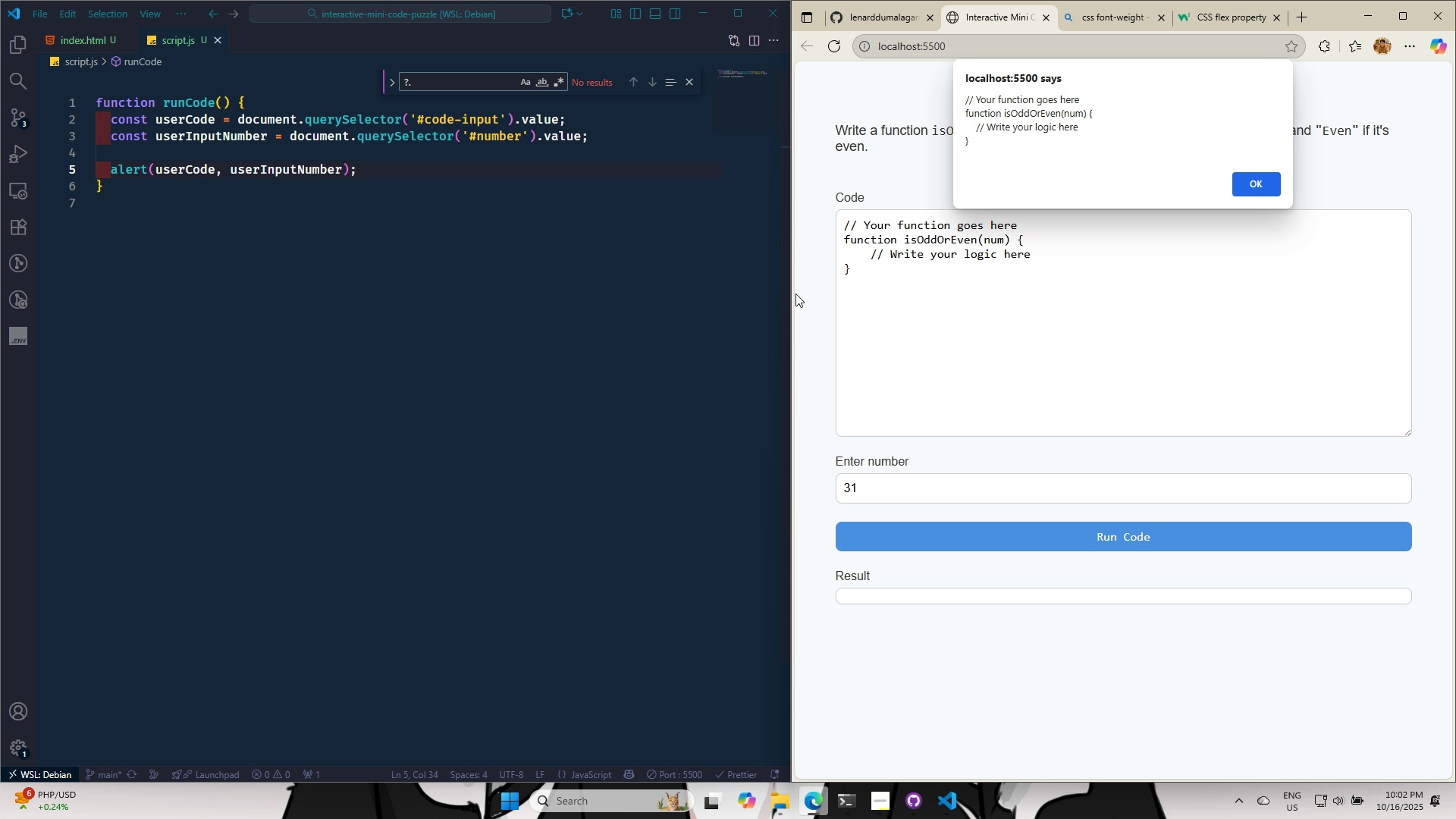 
left_click([1264, 185])
 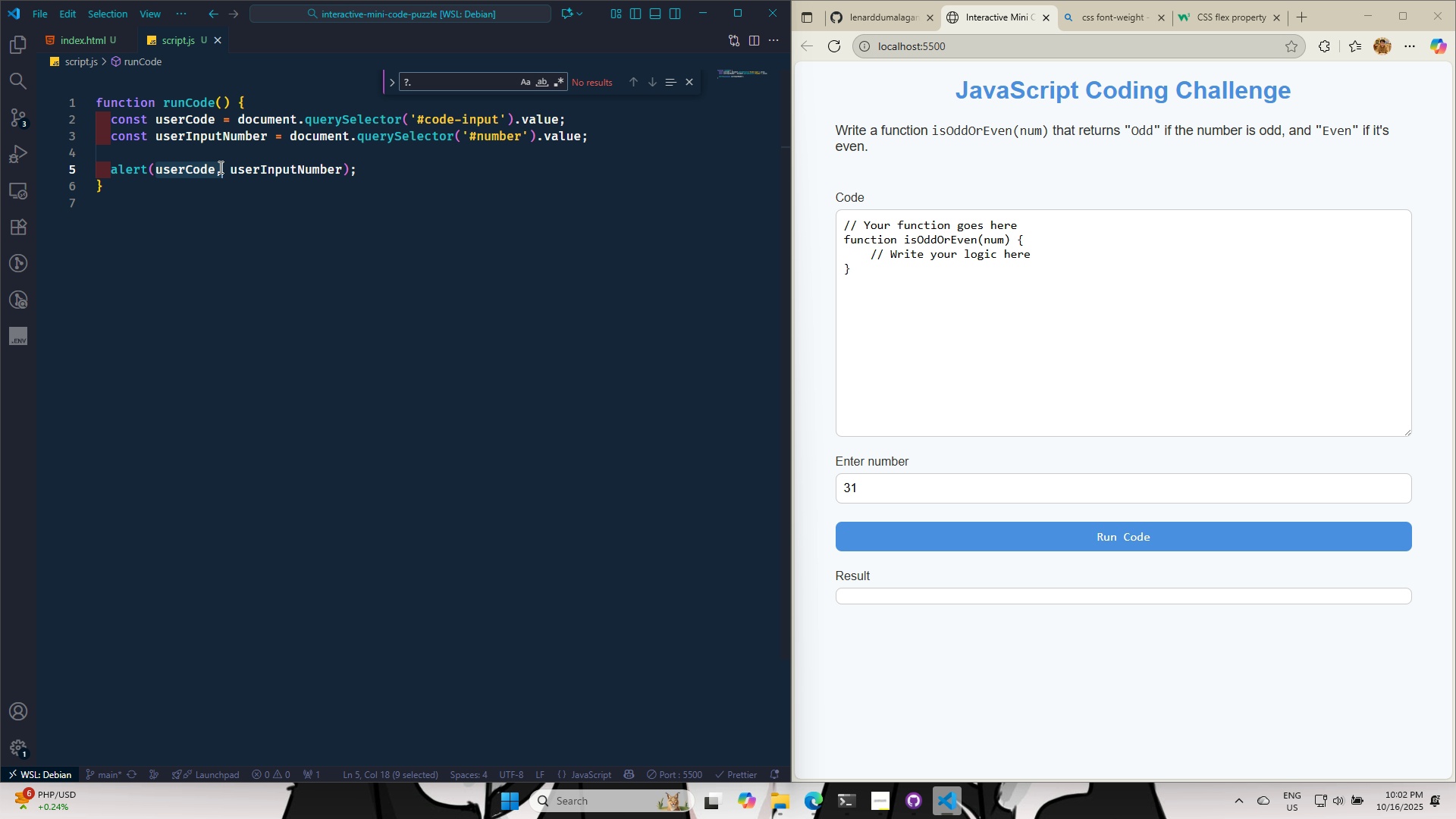 
key(Control+ControlLeft)
 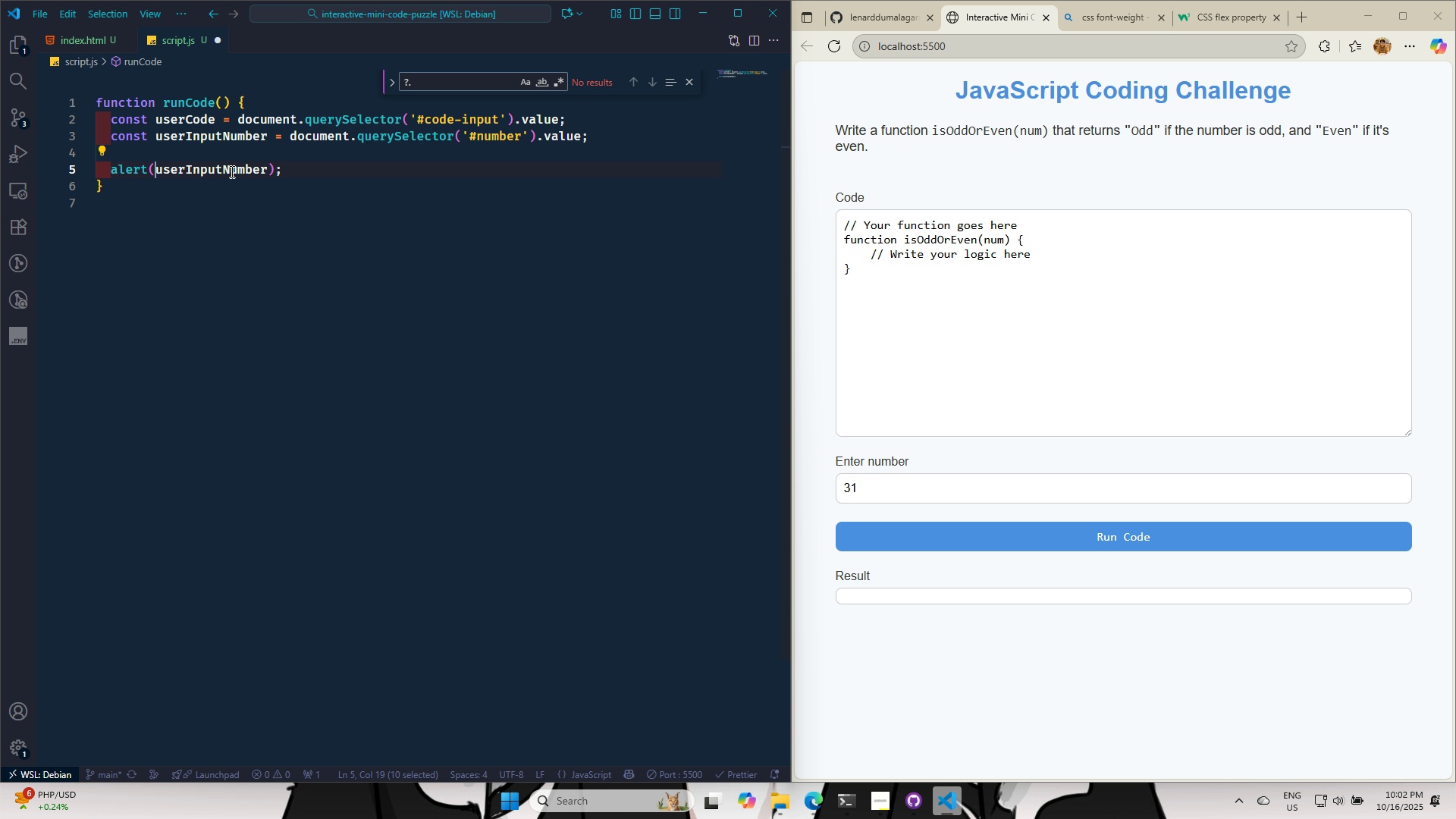 
key(Control+X)
 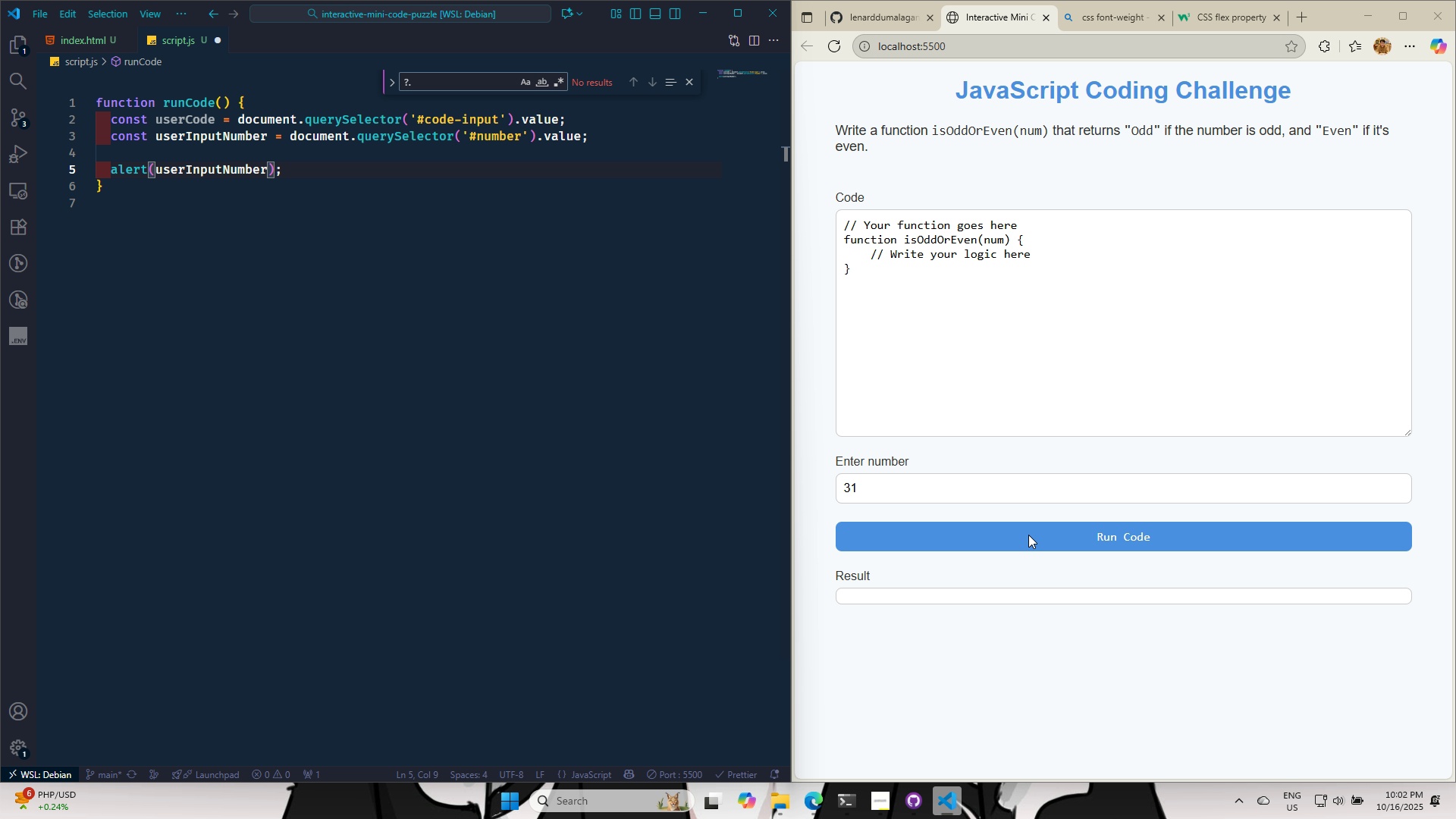 
left_click([1028, 535])
 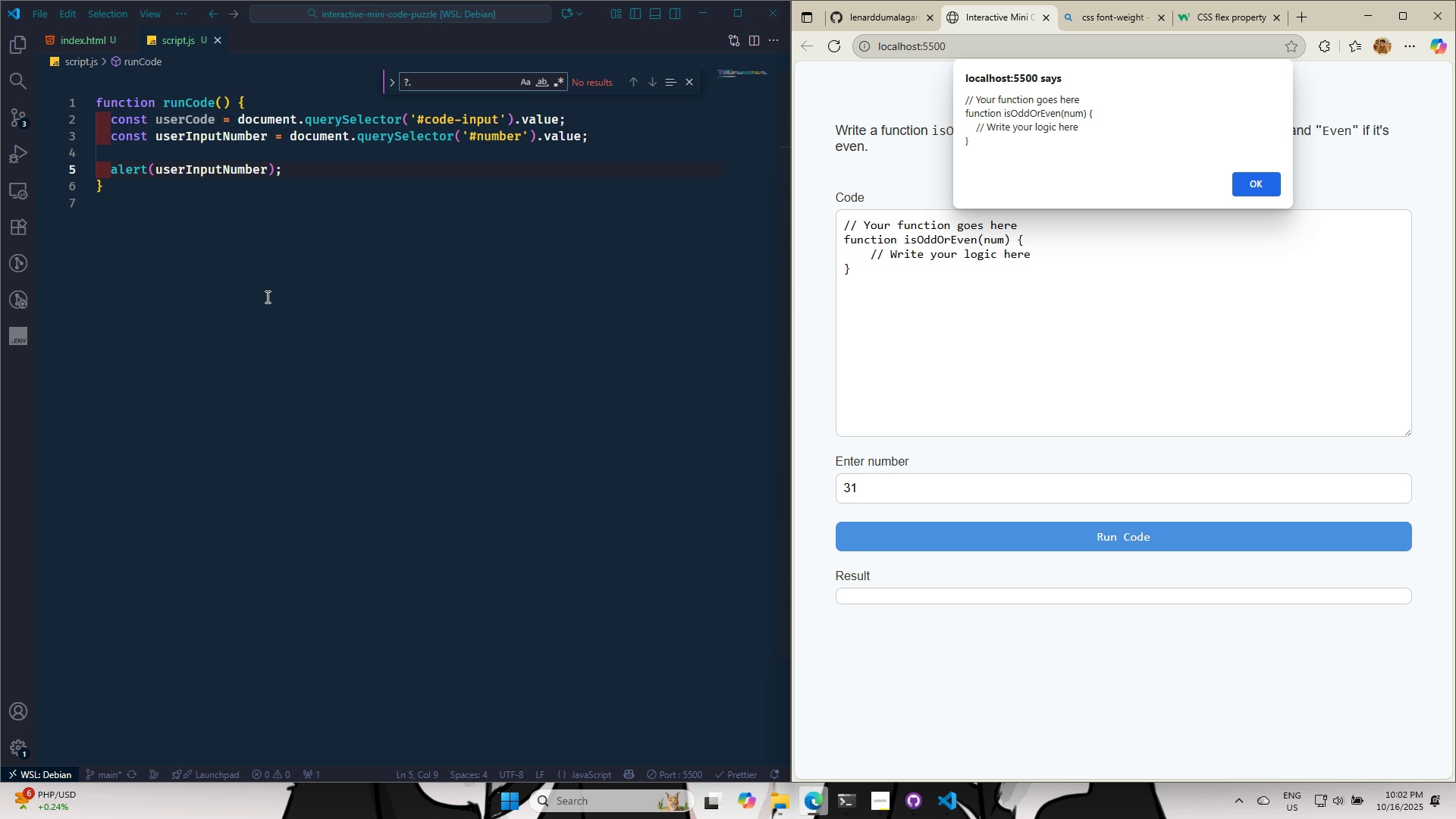 
left_click([260, 295])
 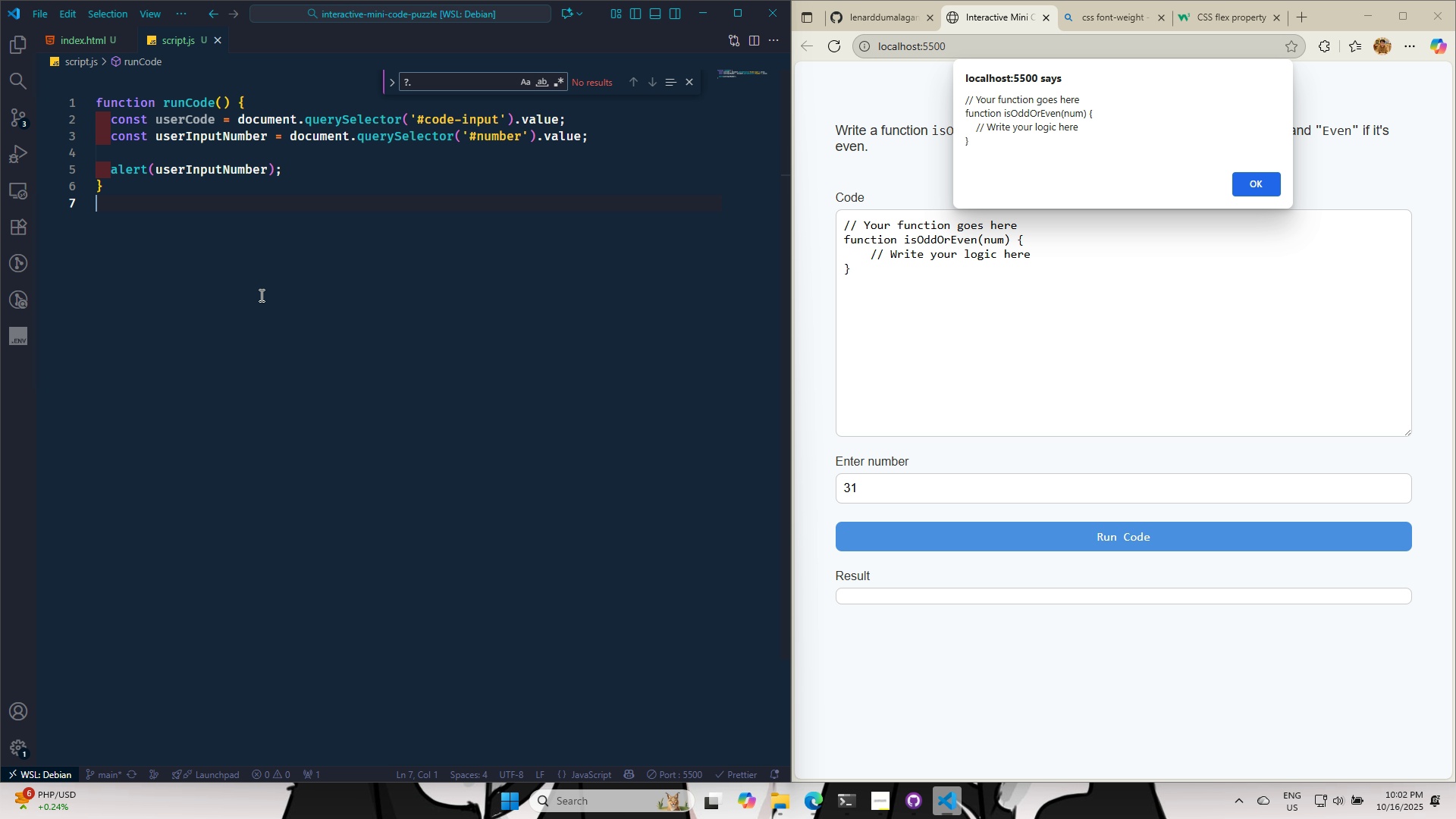 
key(Control+S)
 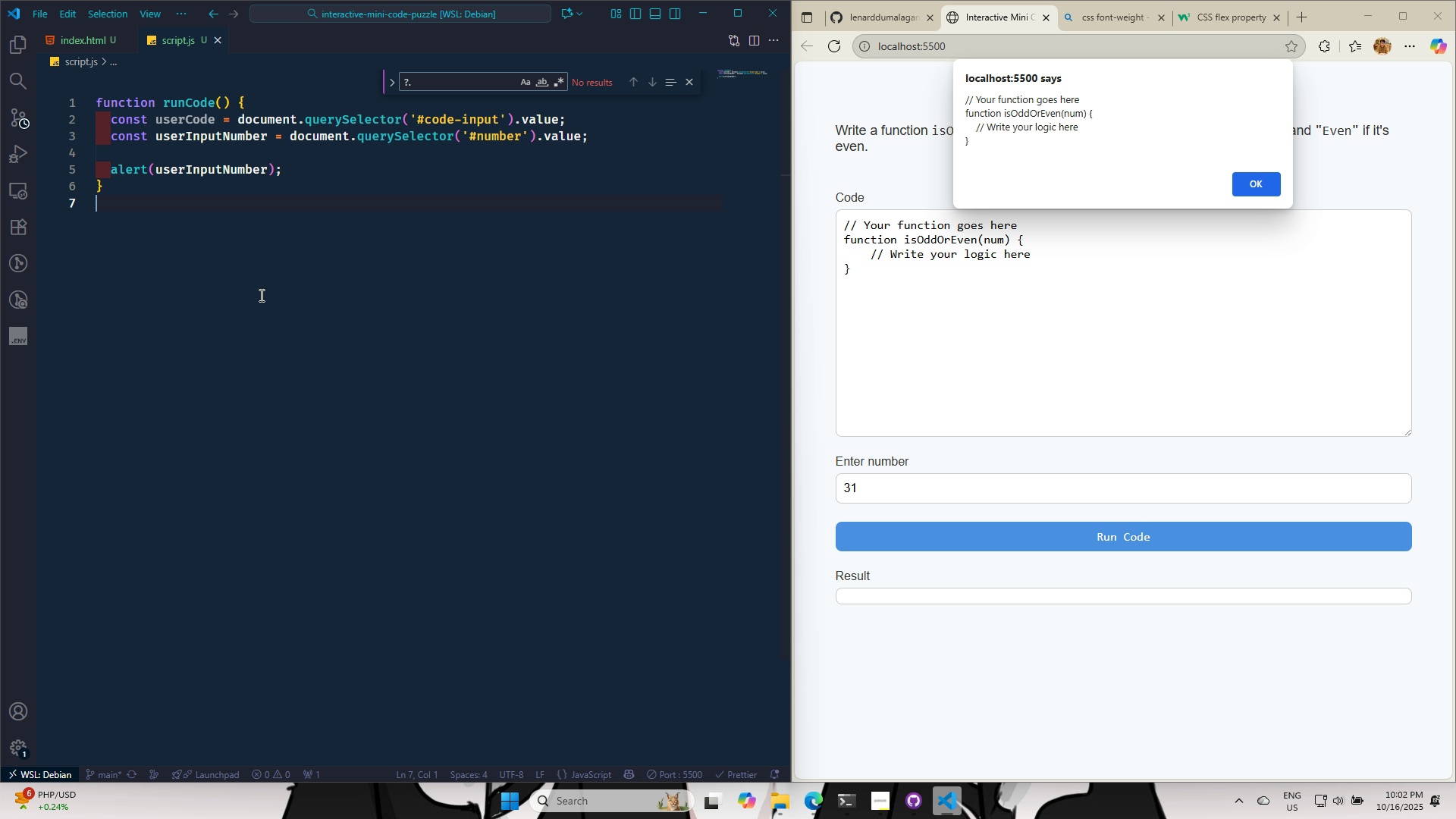 
key(Control+S)
 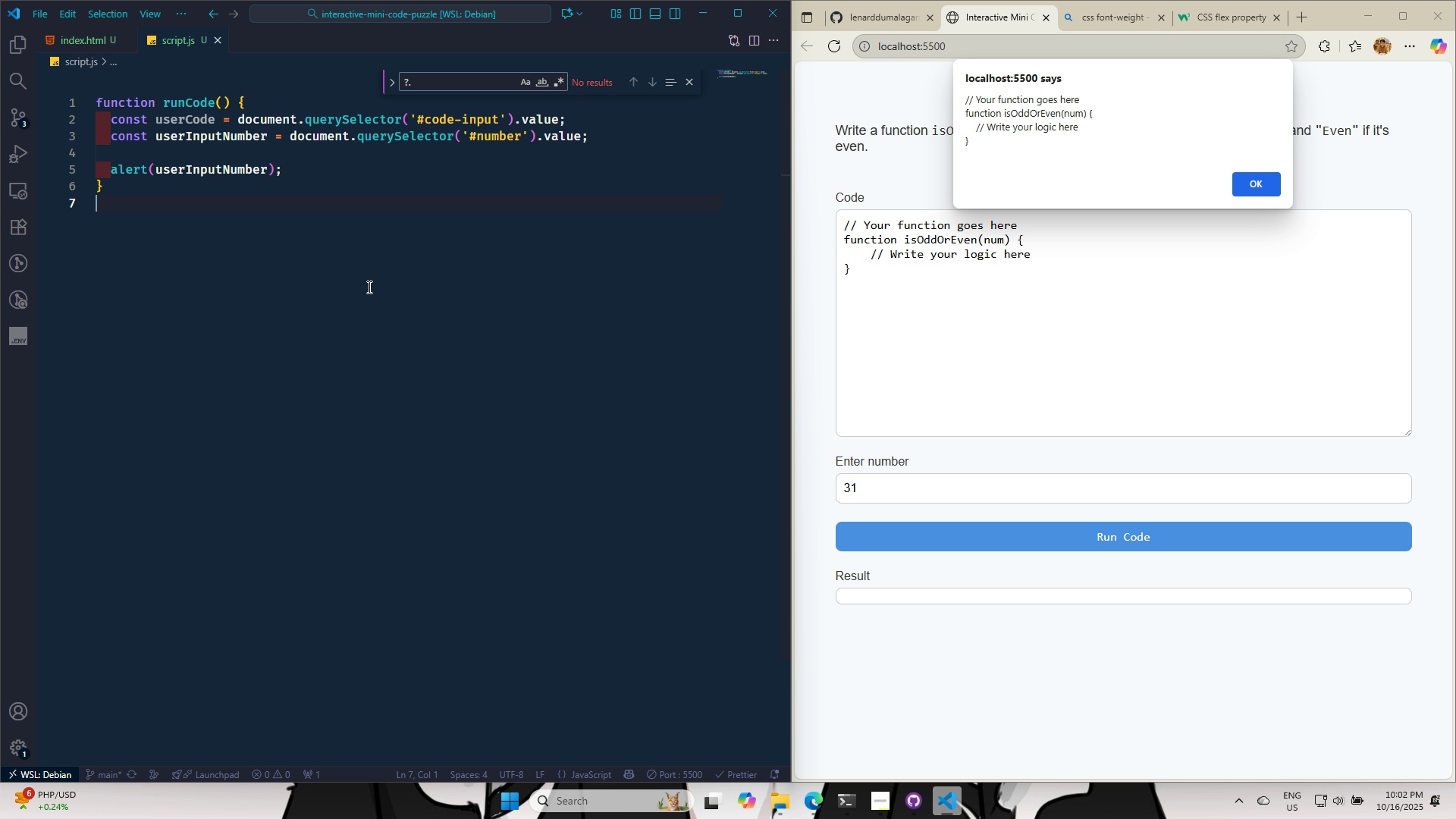 
left_click([368, 287])
 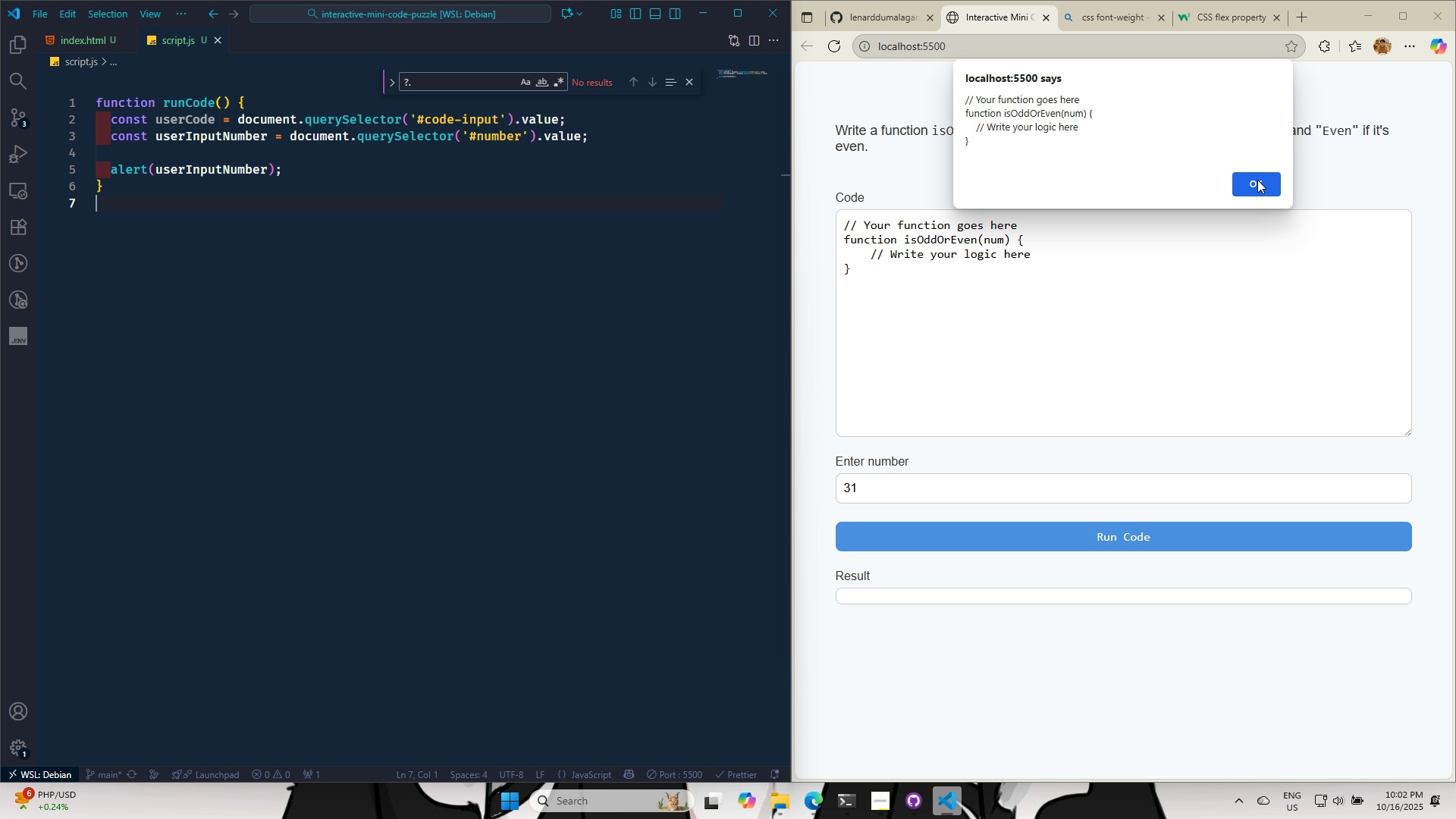 
left_click([1262, 177])
 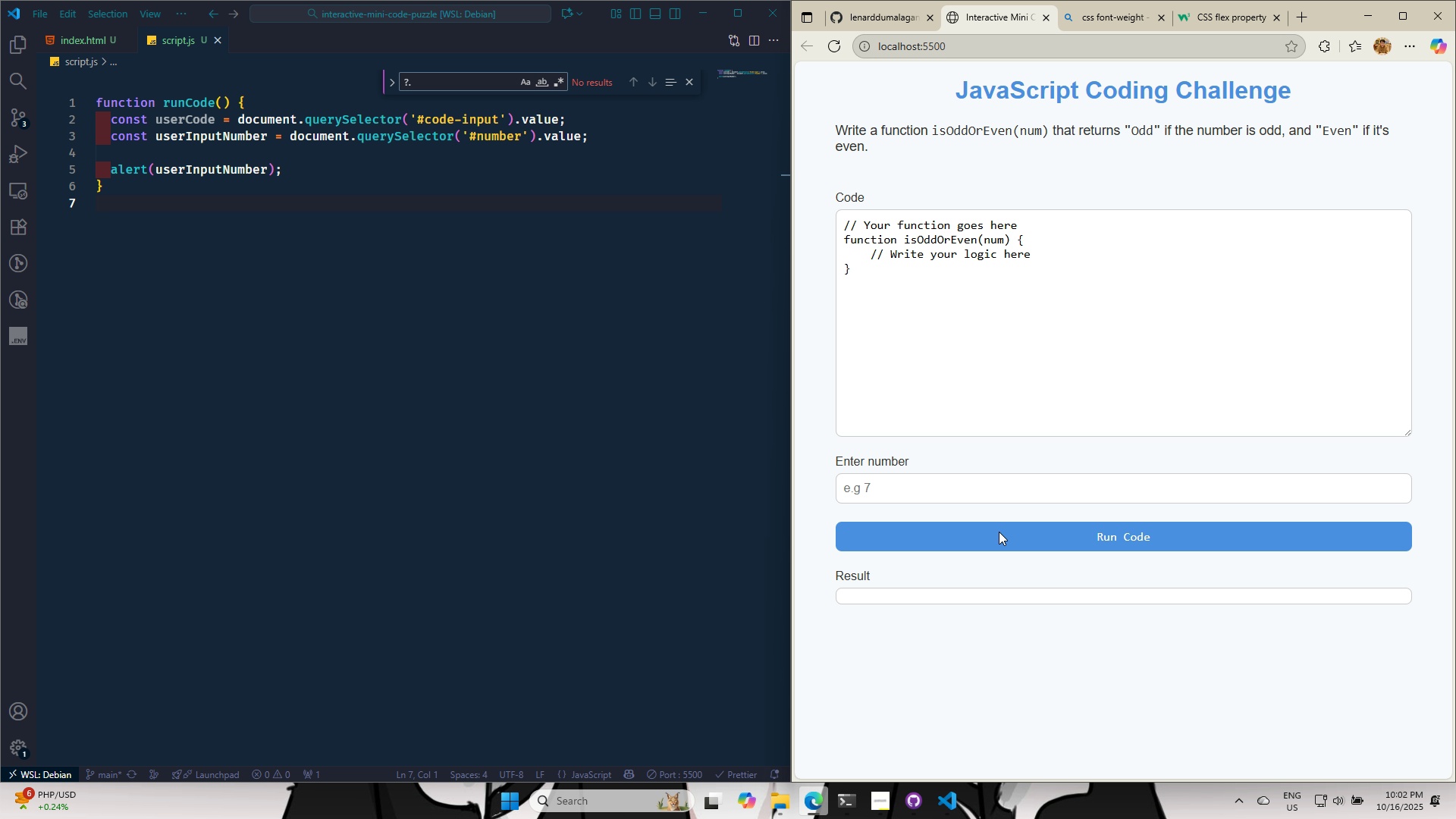 
left_click([999, 532])
 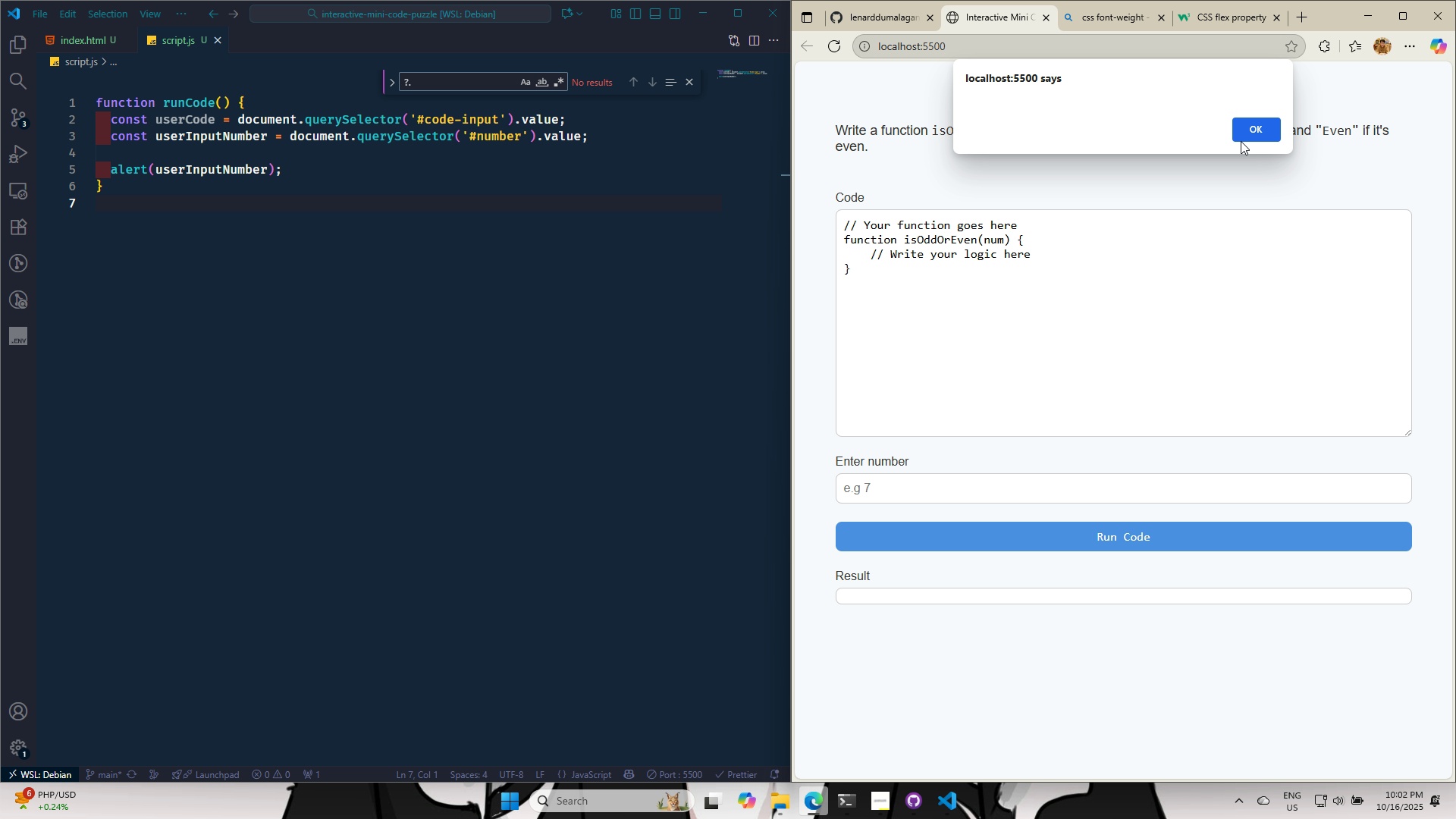 
left_click([1251, 130])
 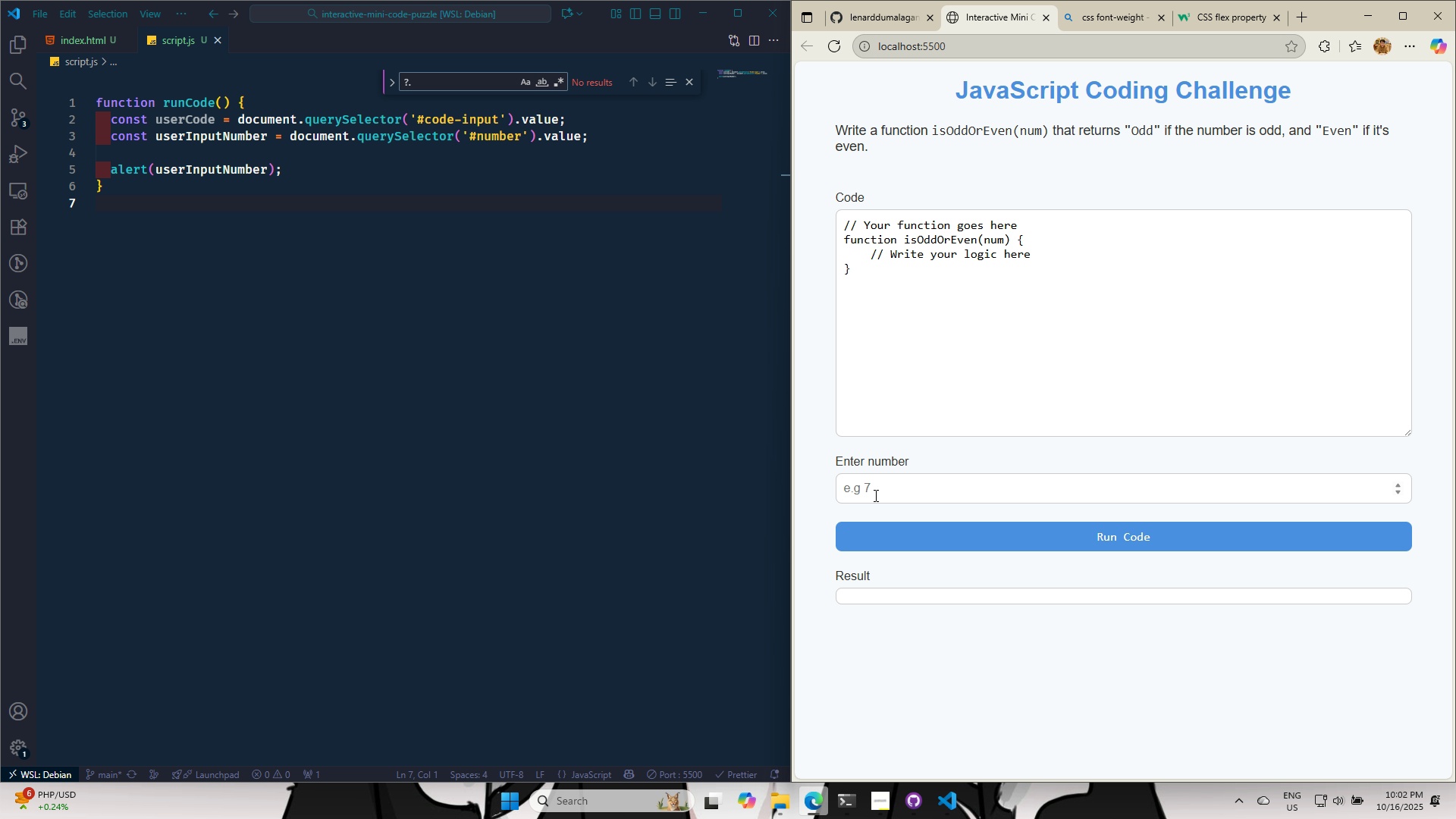 
left_click([874, 495])
 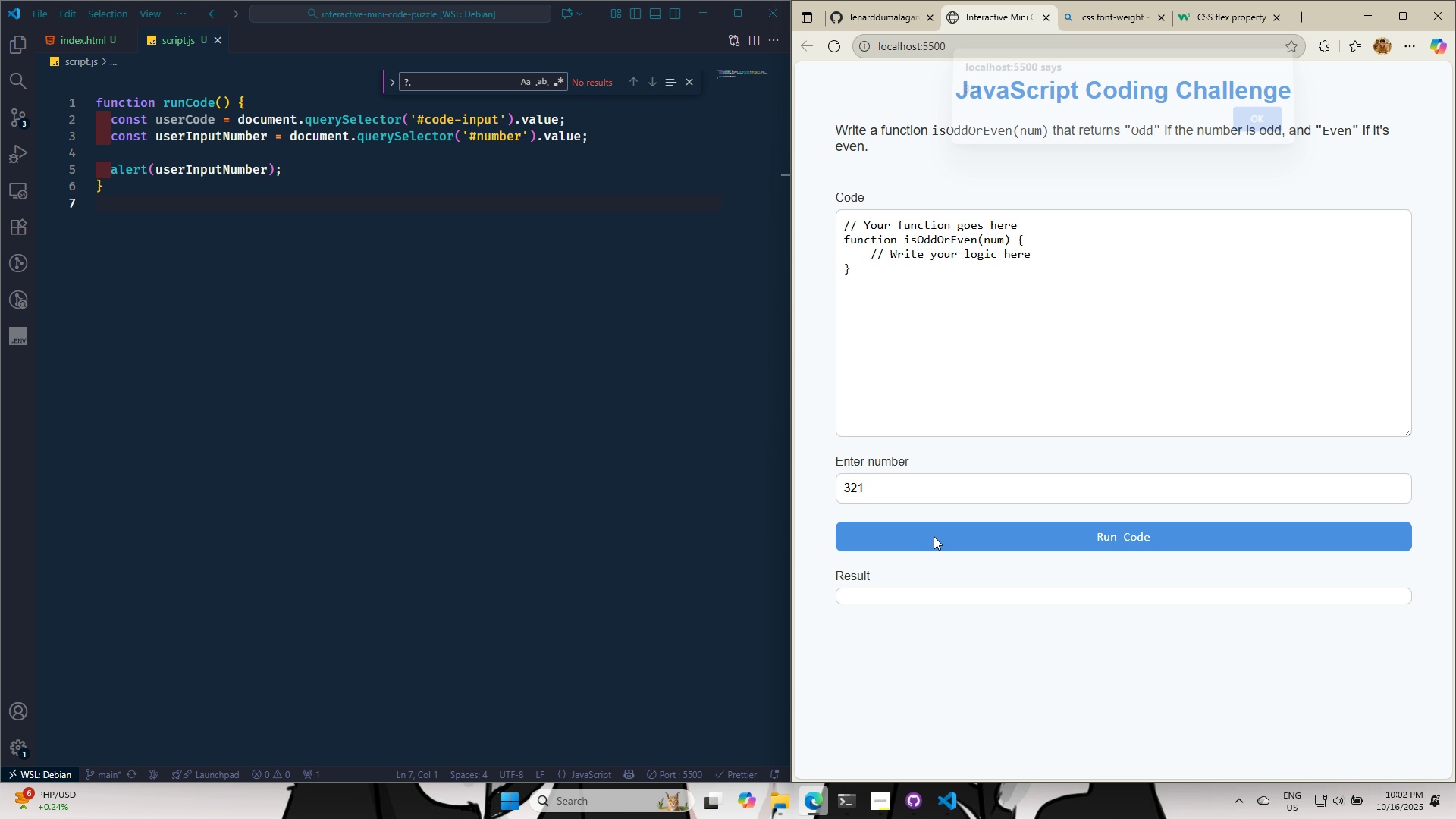 
type(321)
 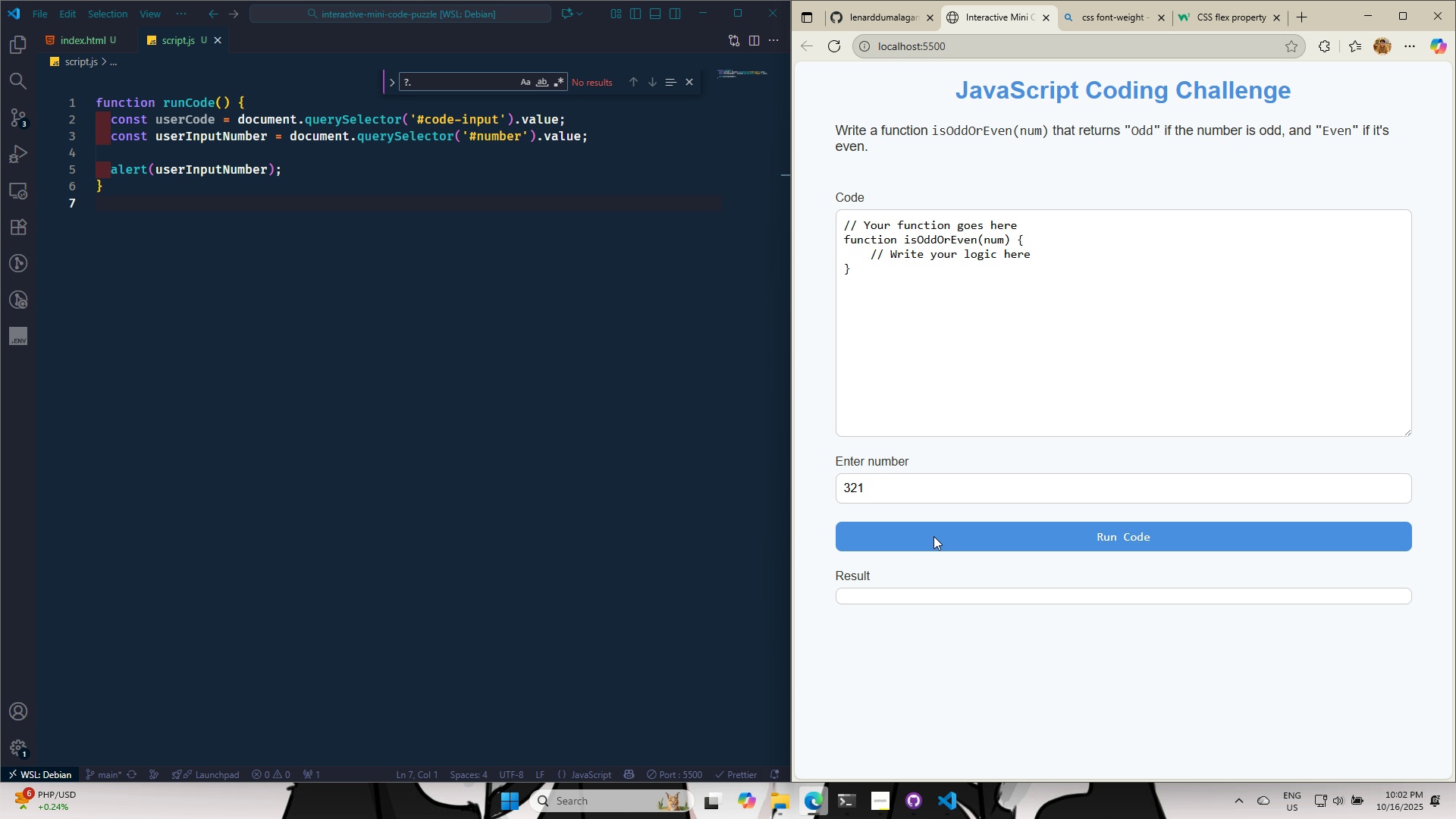 
double_click([934, 536])
 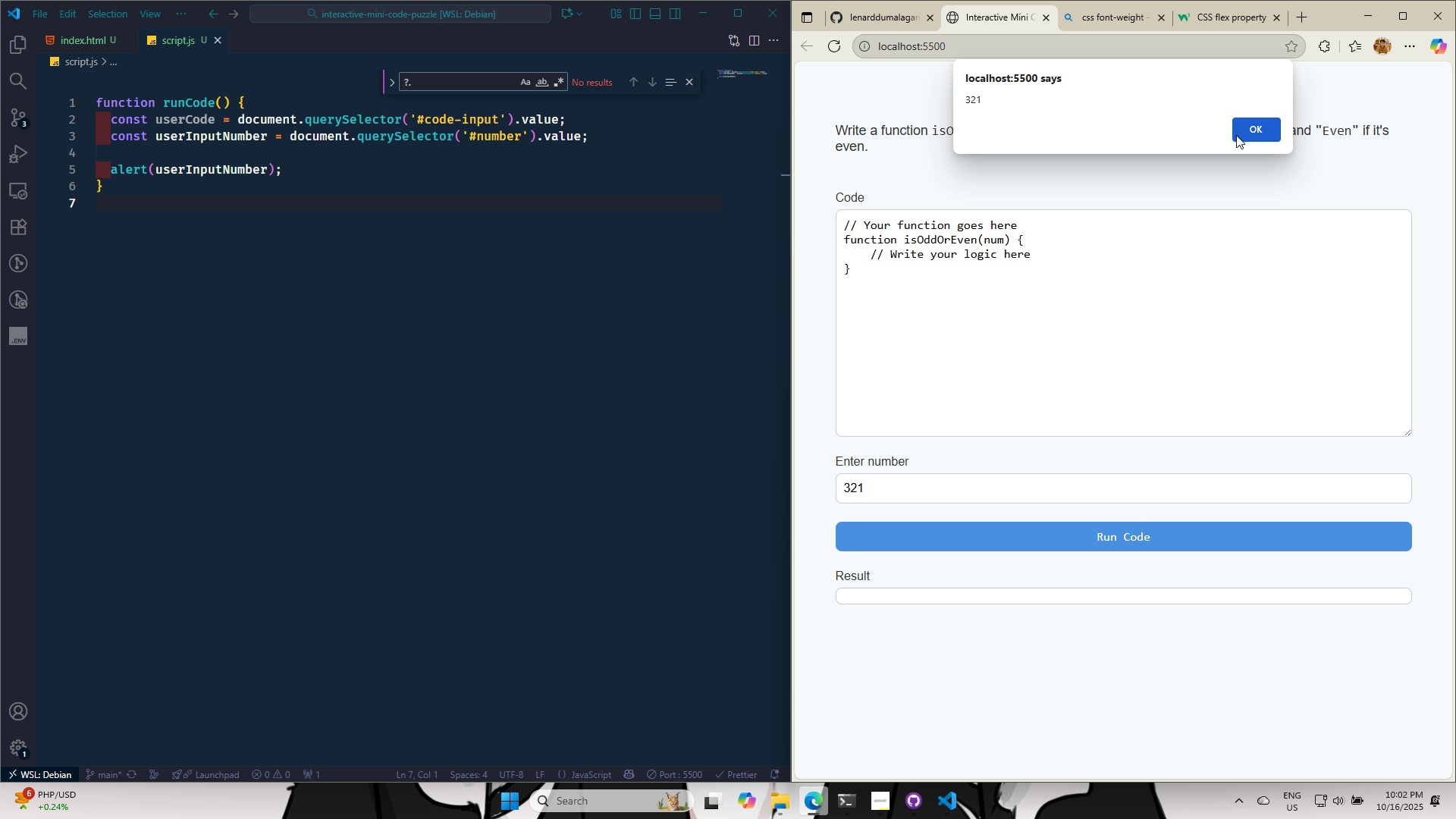 
left_click([1237, 135])
 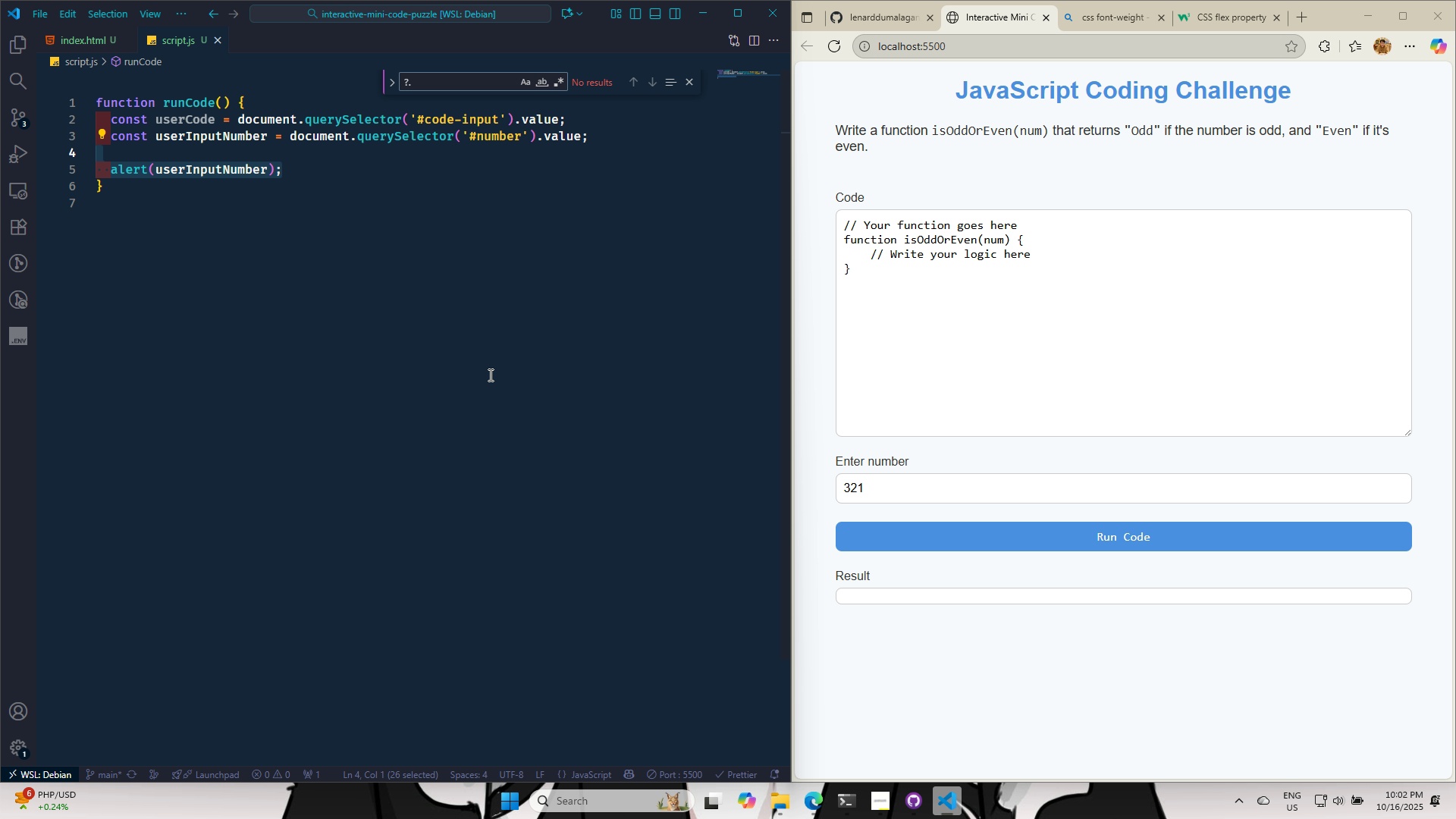 
key(Backspace)
 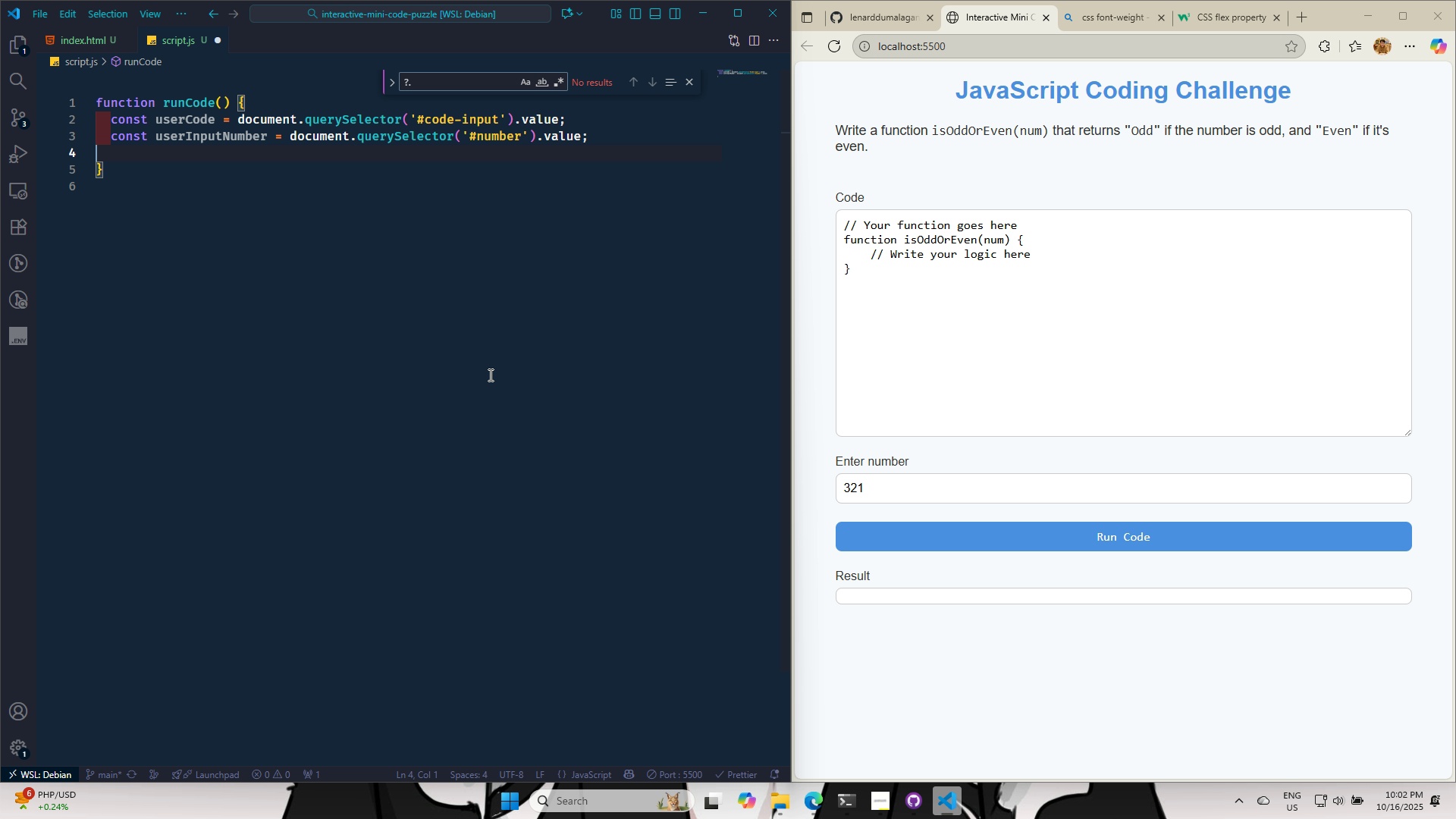 
key(Enter)
 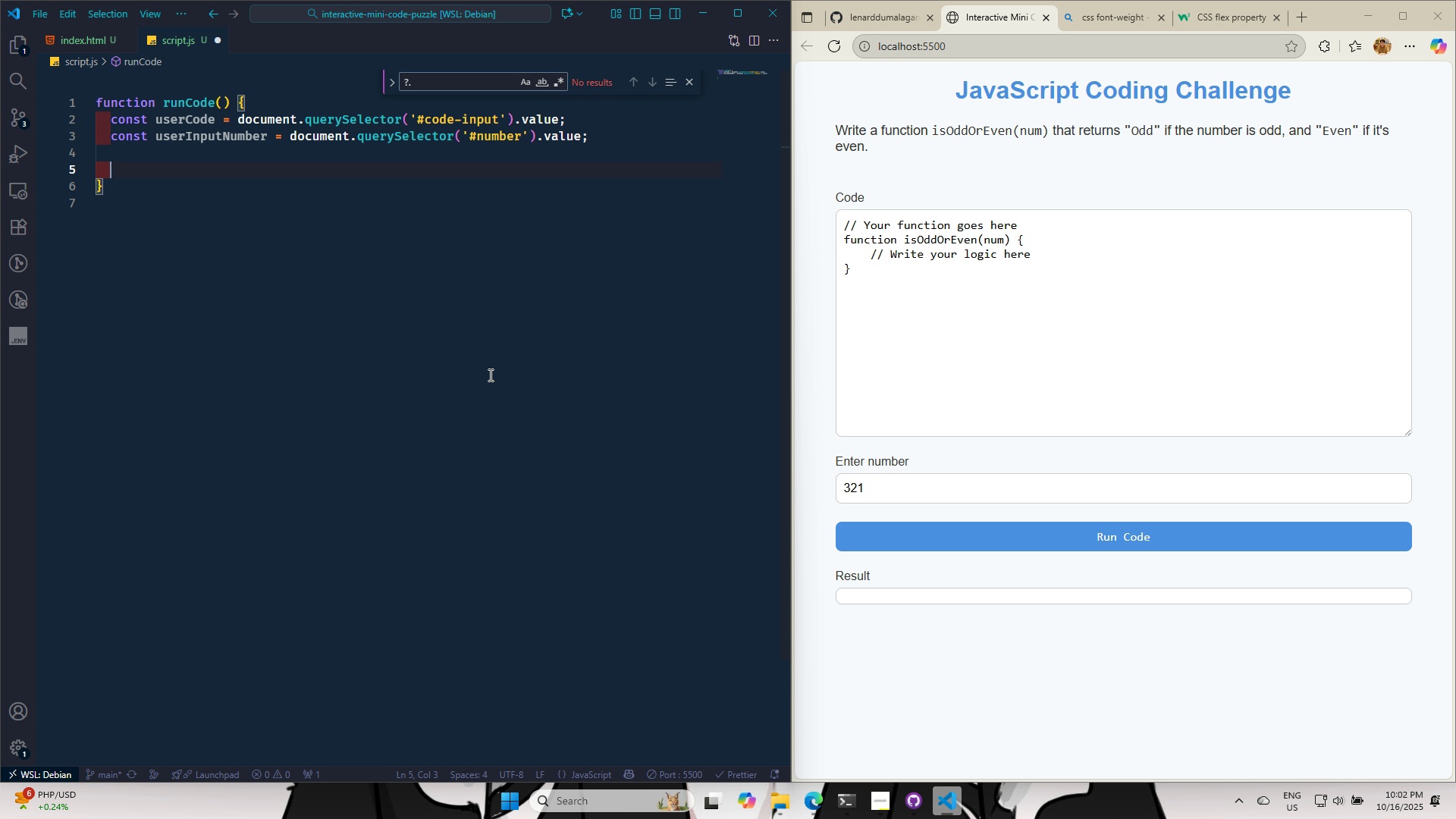 
type(ty)
 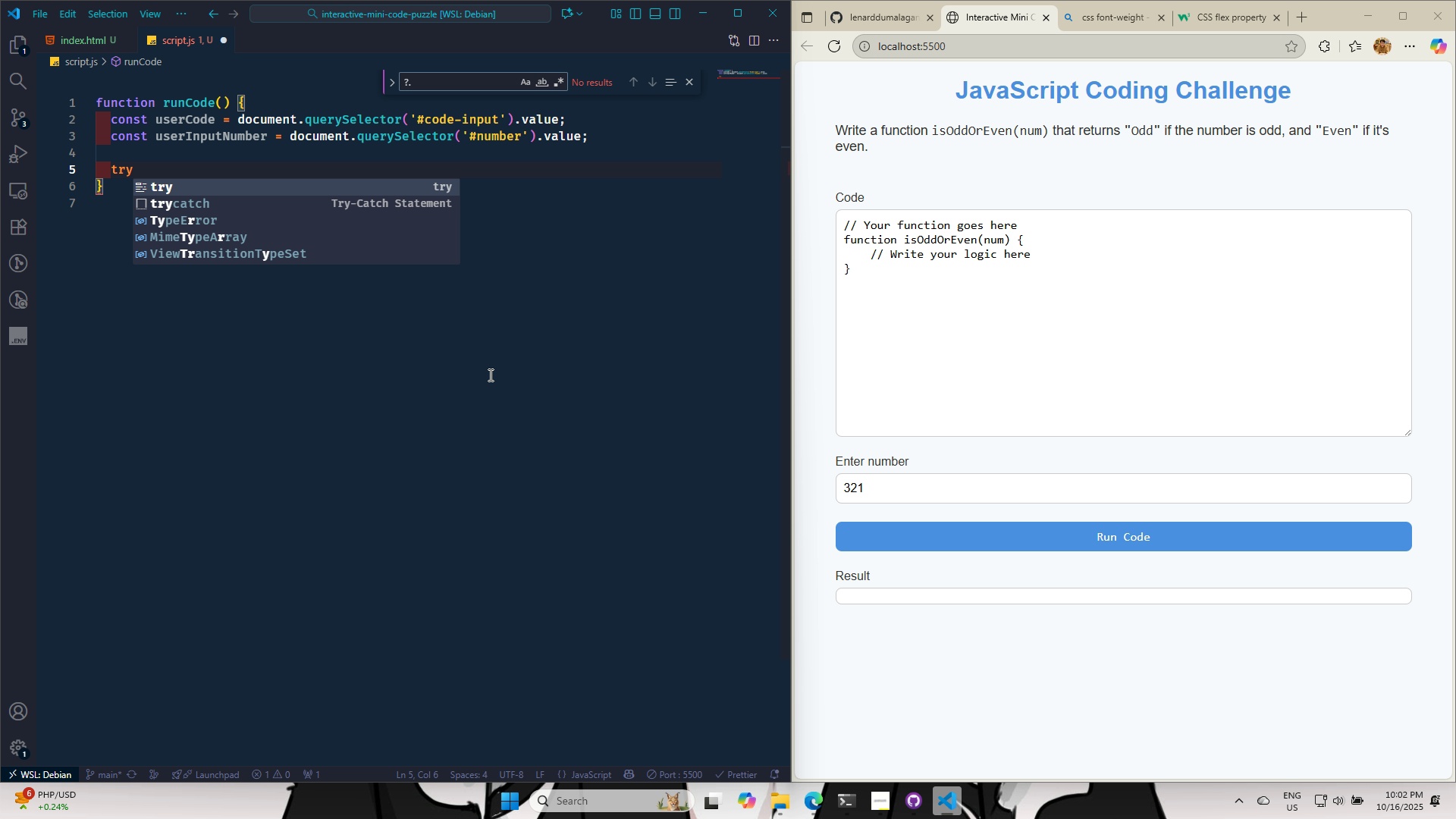 
hold_key(key=R, duration=0.3)
 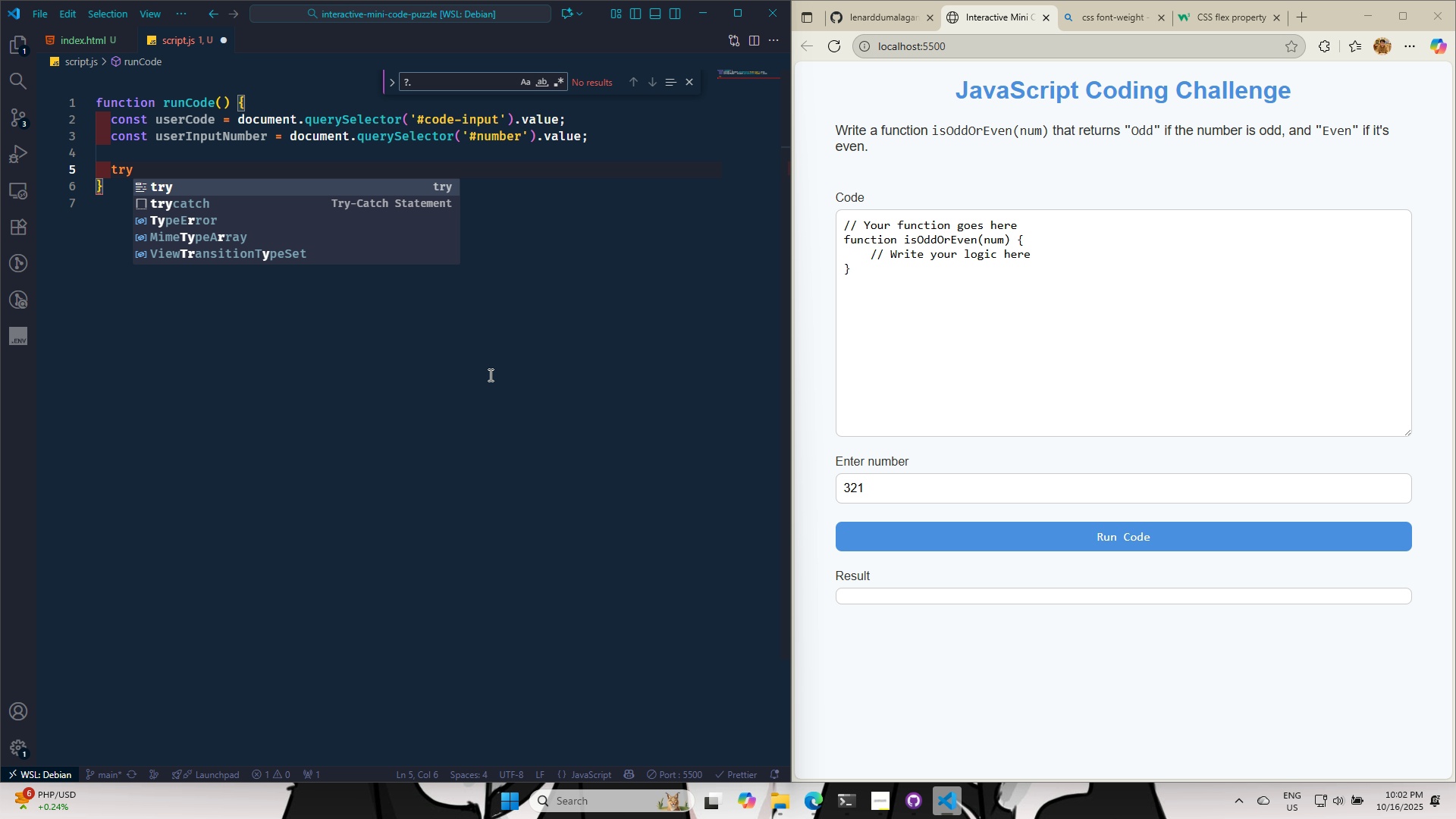 
key(ArrowDown)
 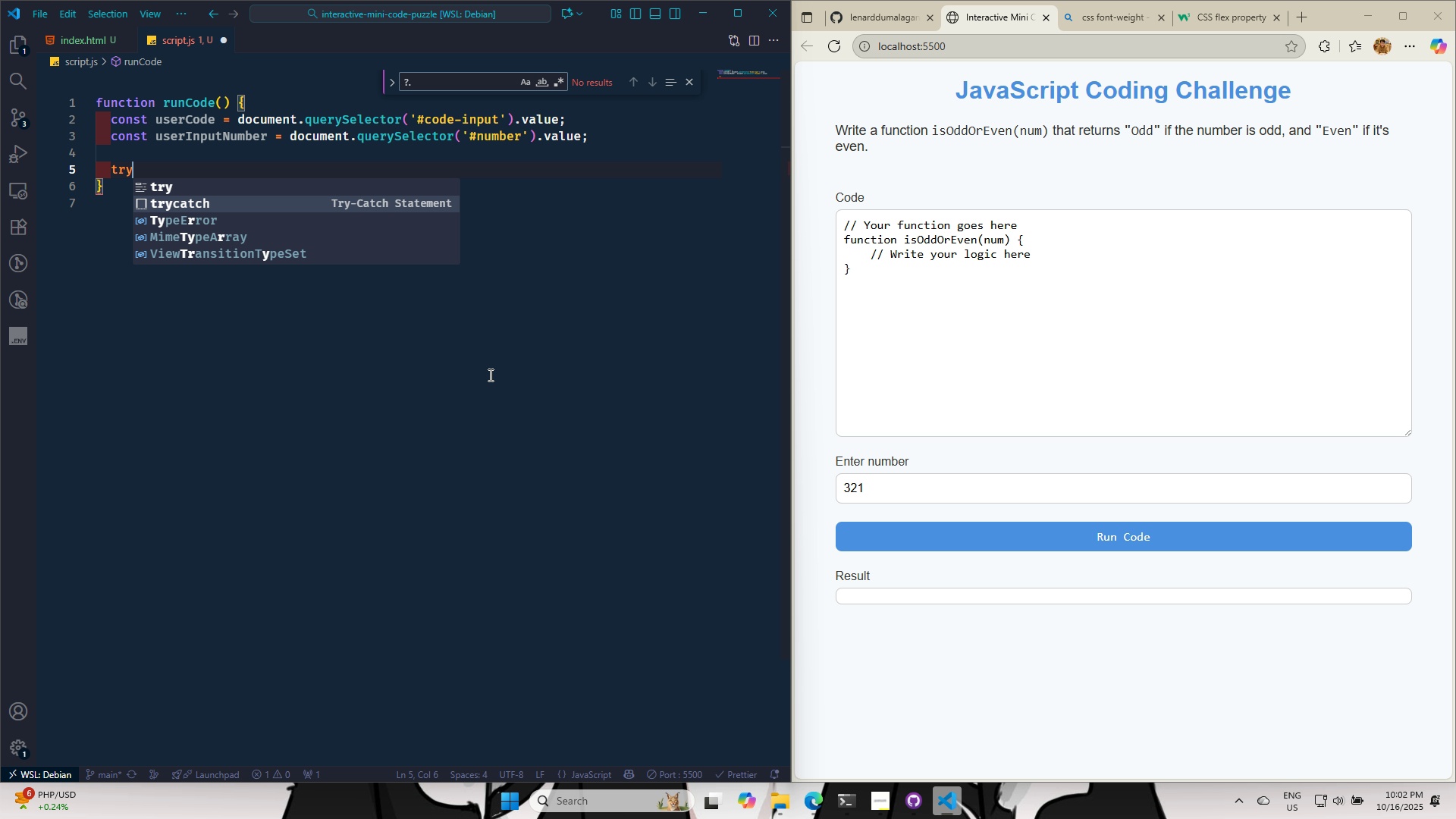 
key(Enter)
 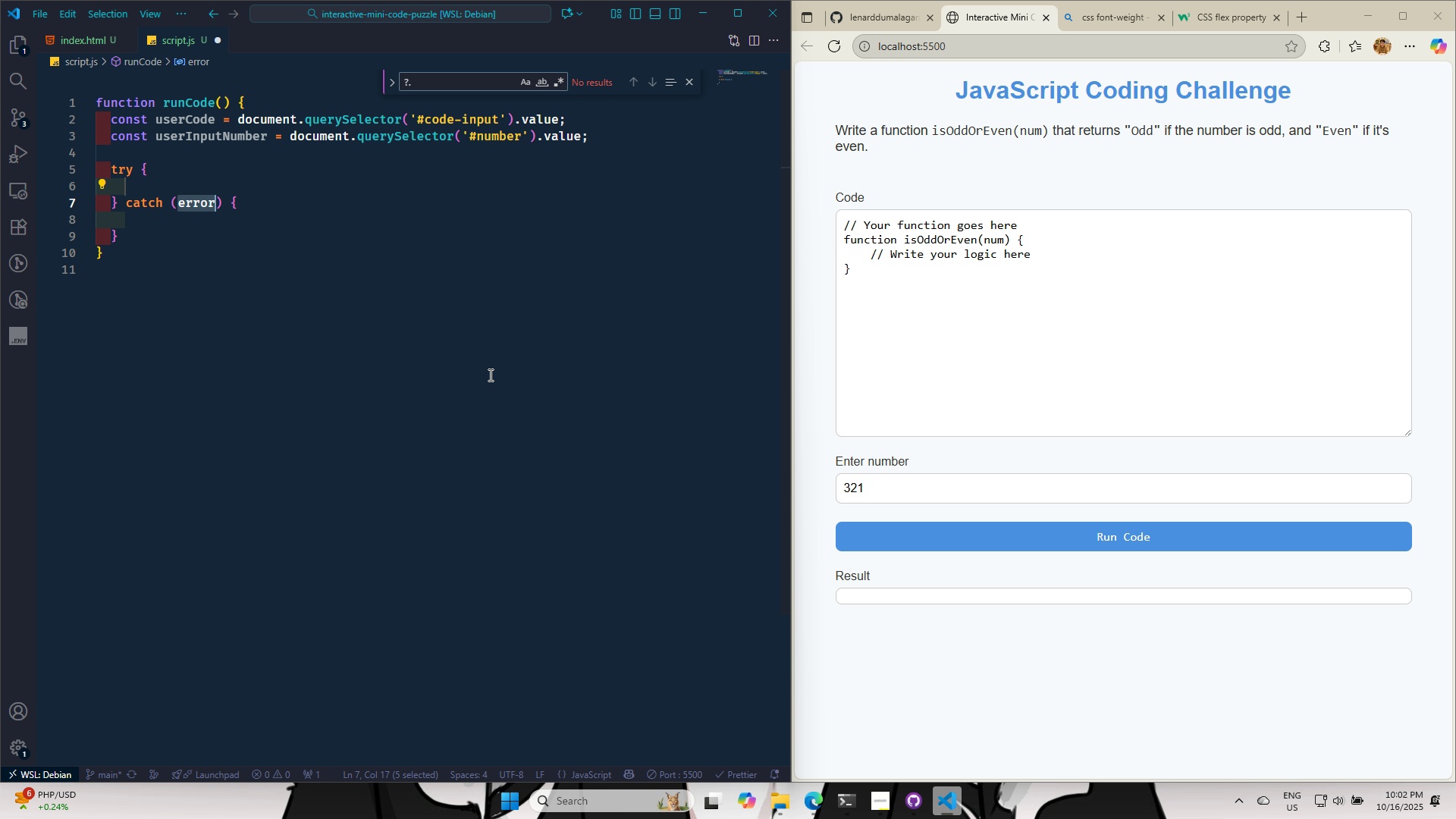 
key(ArrowDown)
 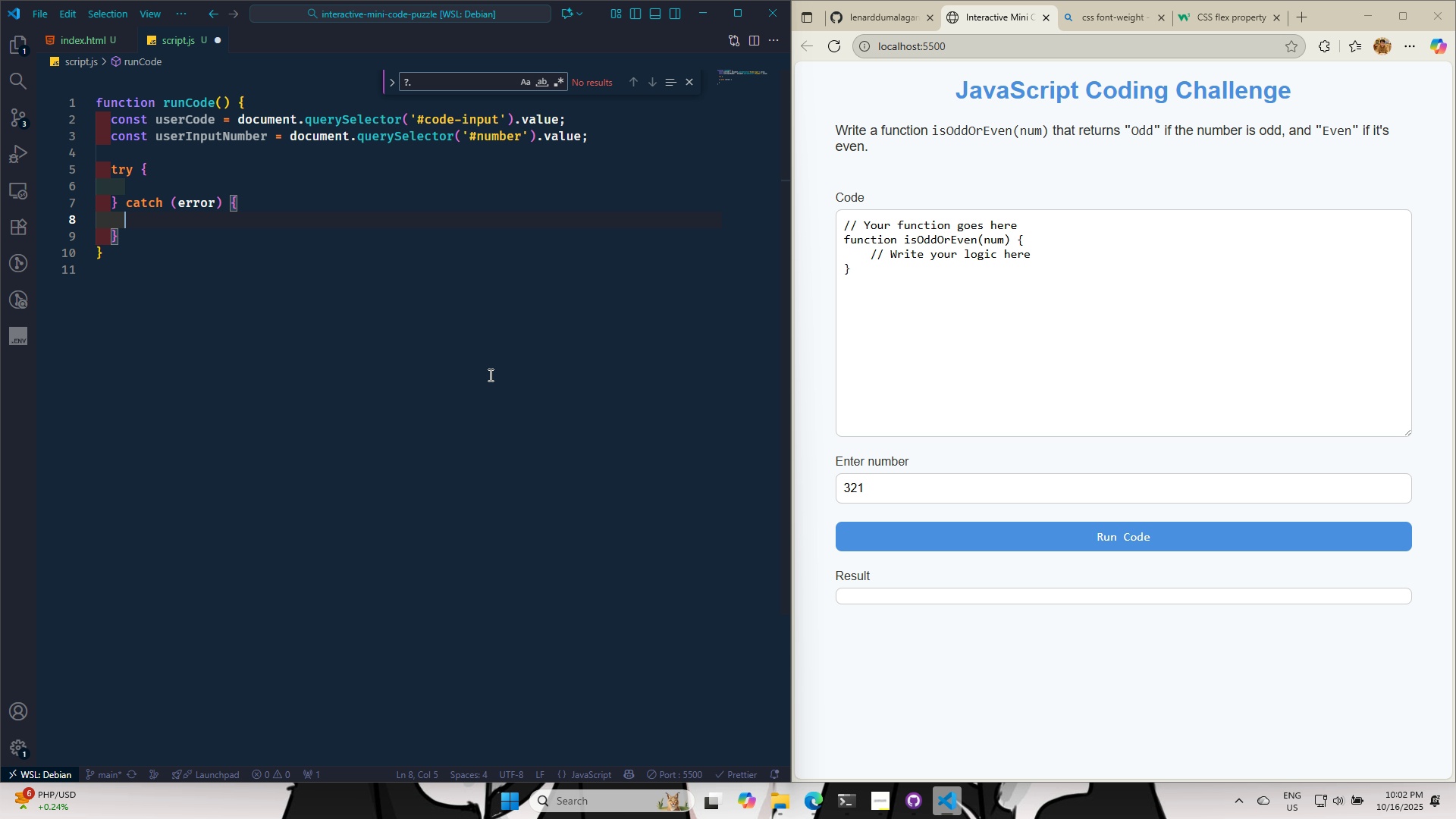 
wait(5.6)
 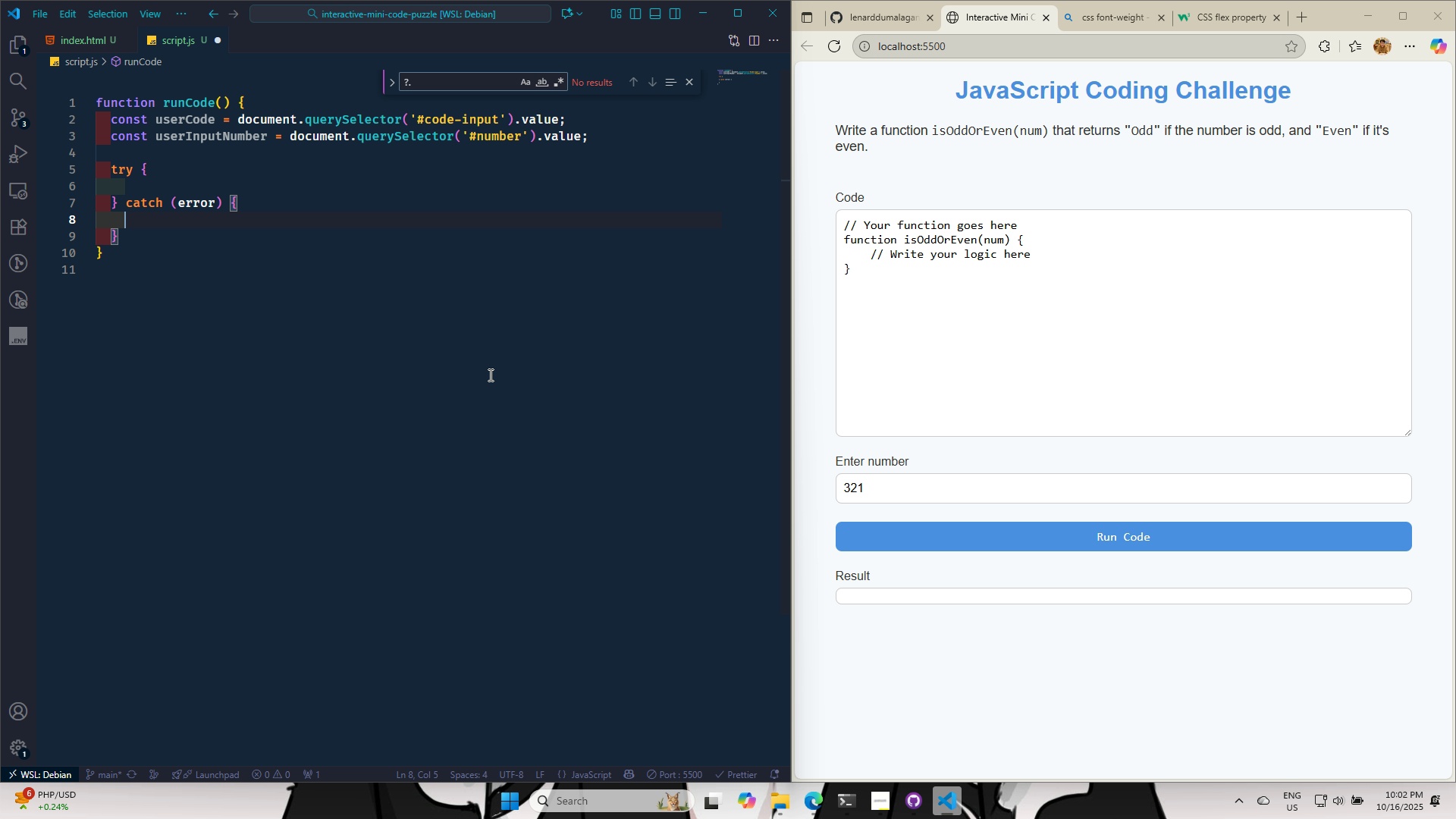 
left_click([601, 134])
 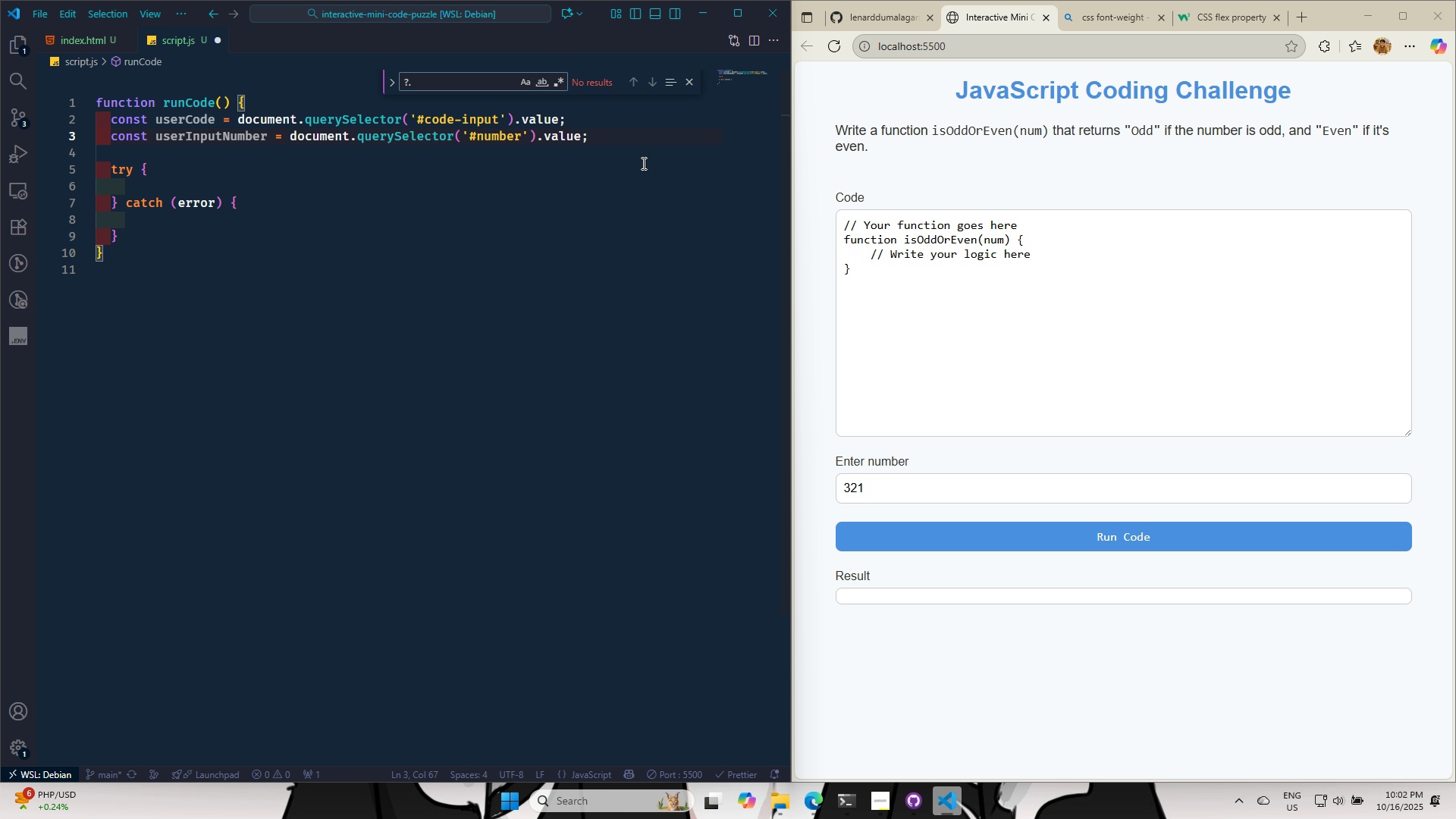 
key(Enter)
 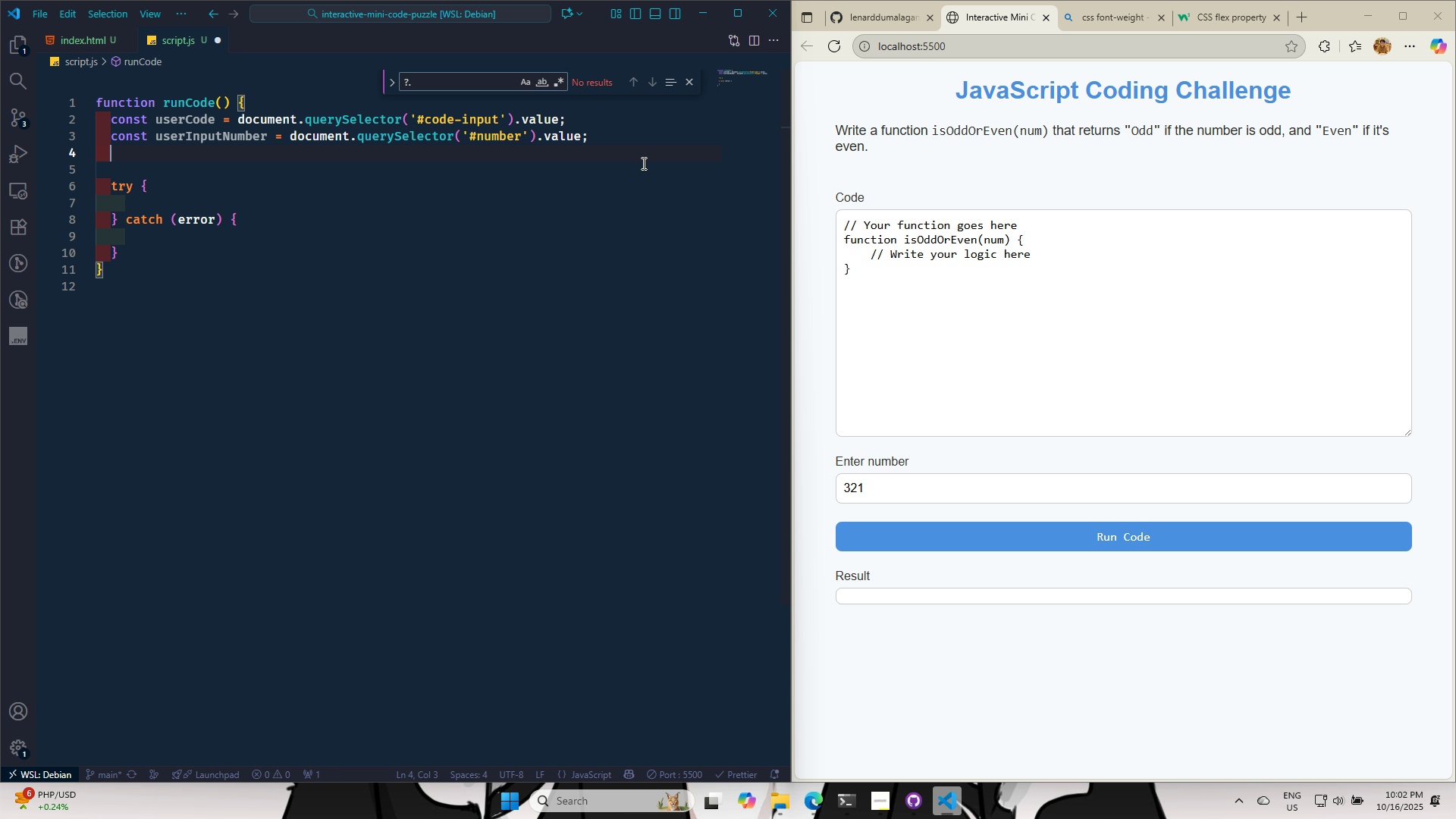 
type(const result)
 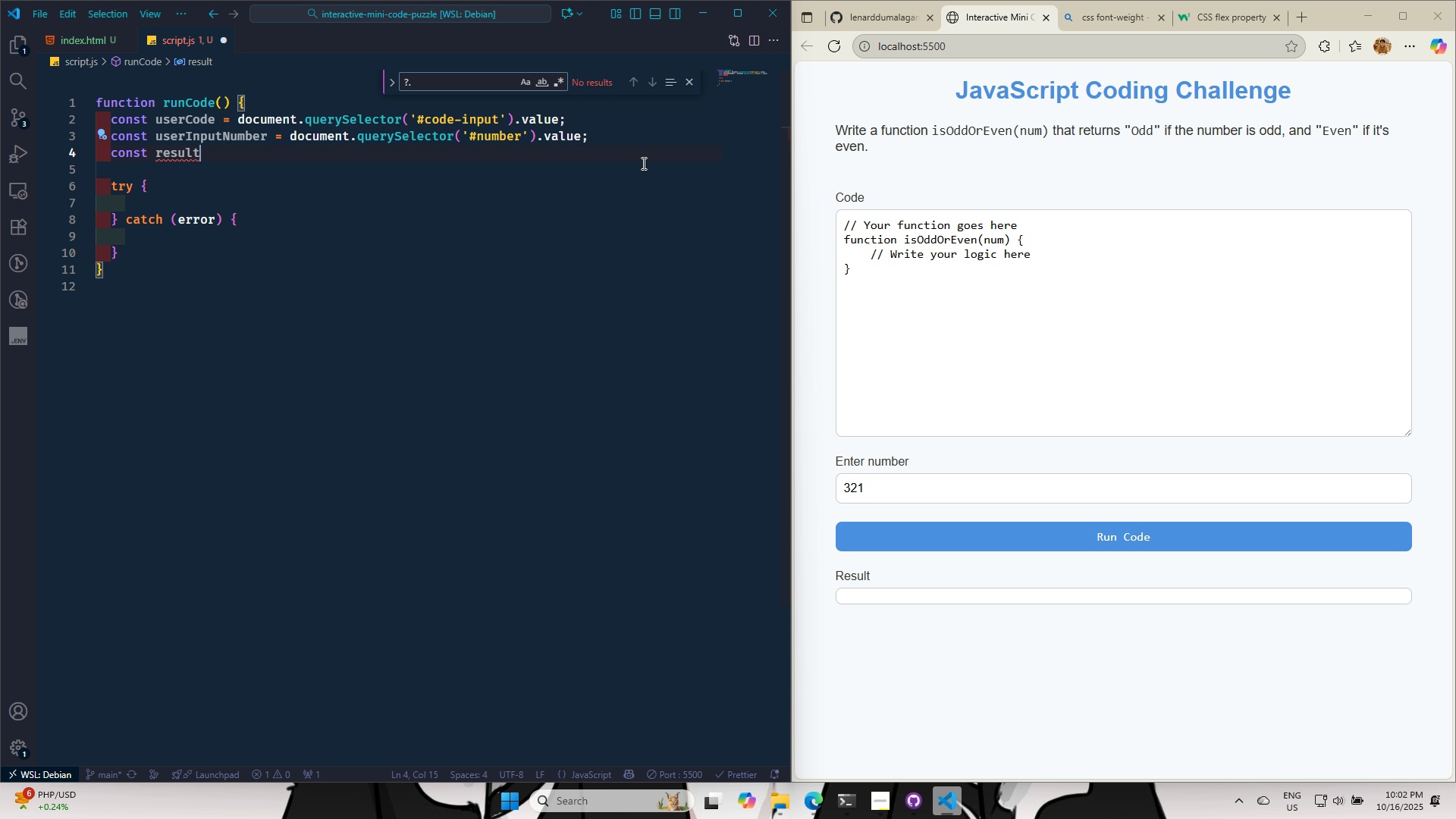 
type(Div = c)
key(Backspace)
type(doc)
 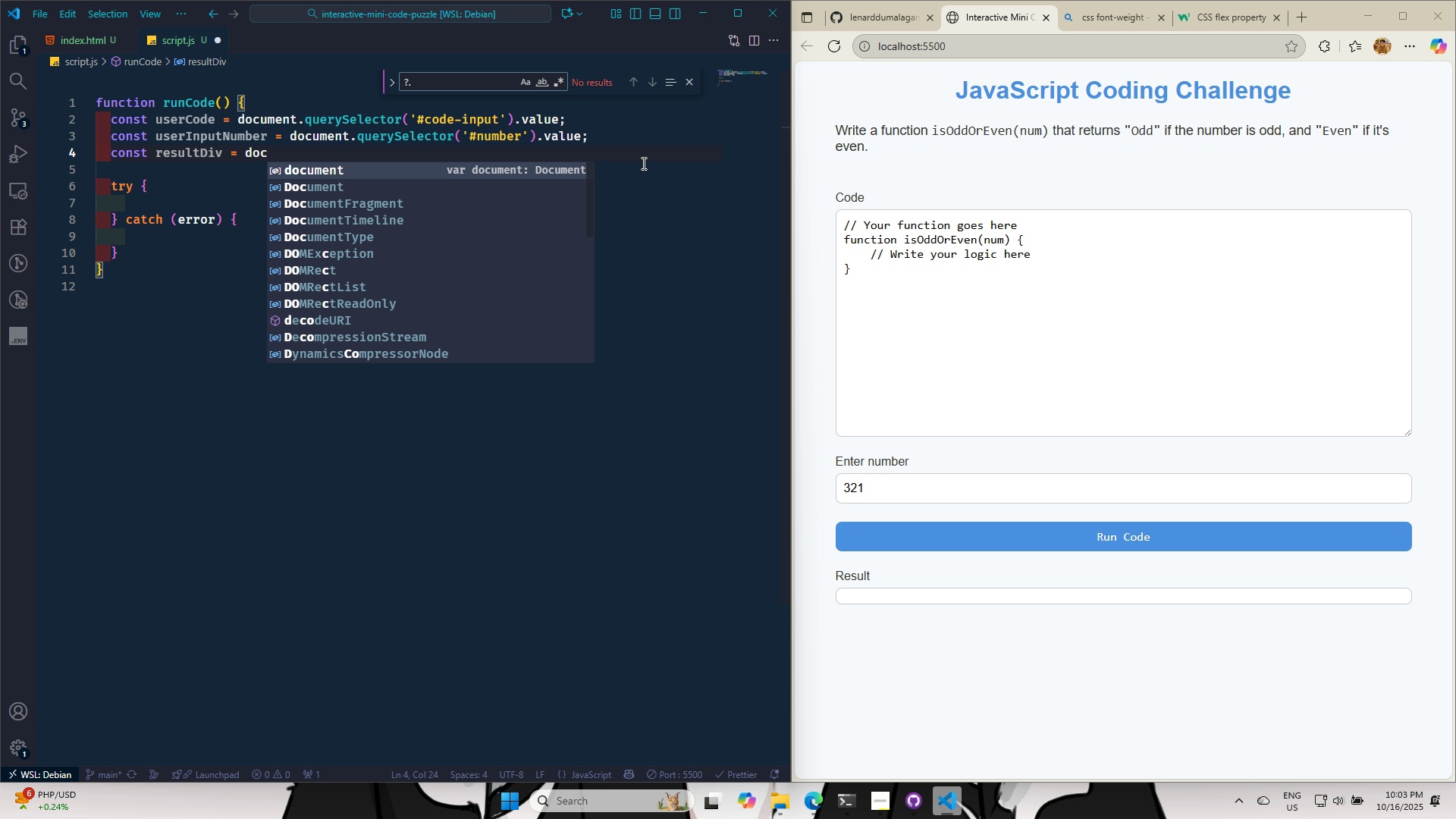 
key(Enter)
 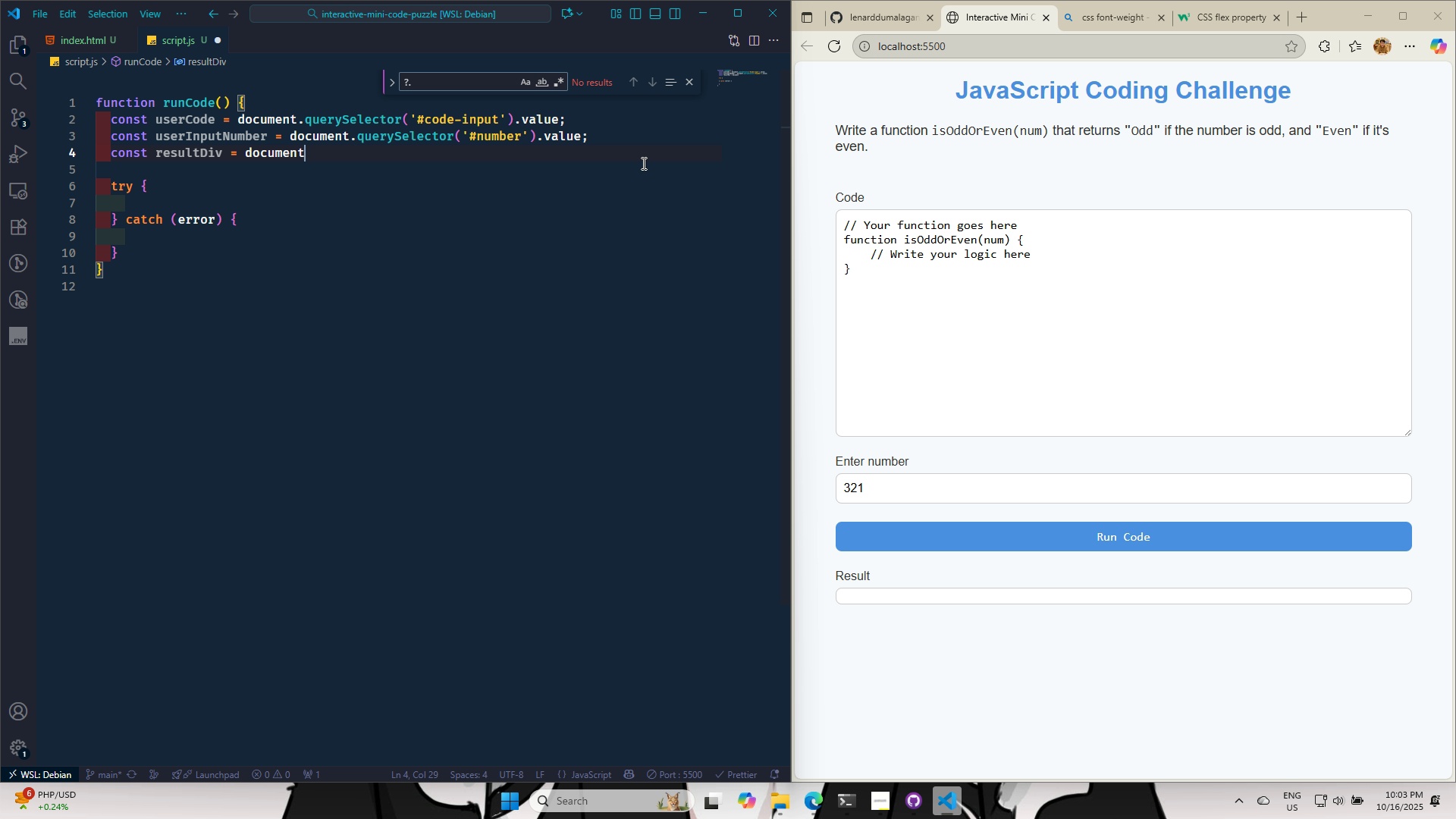 
key(Period)
 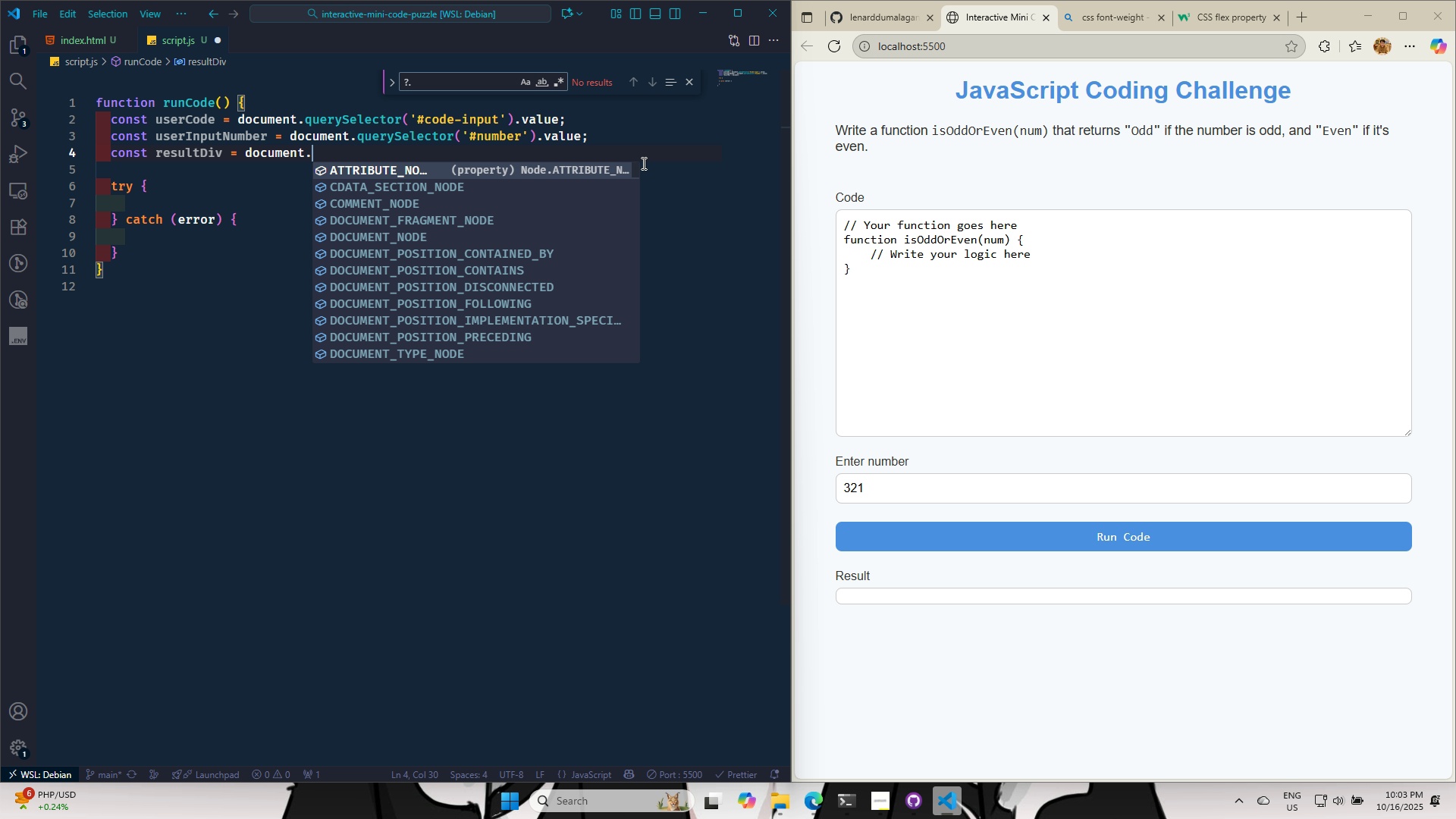 
key(Q)
 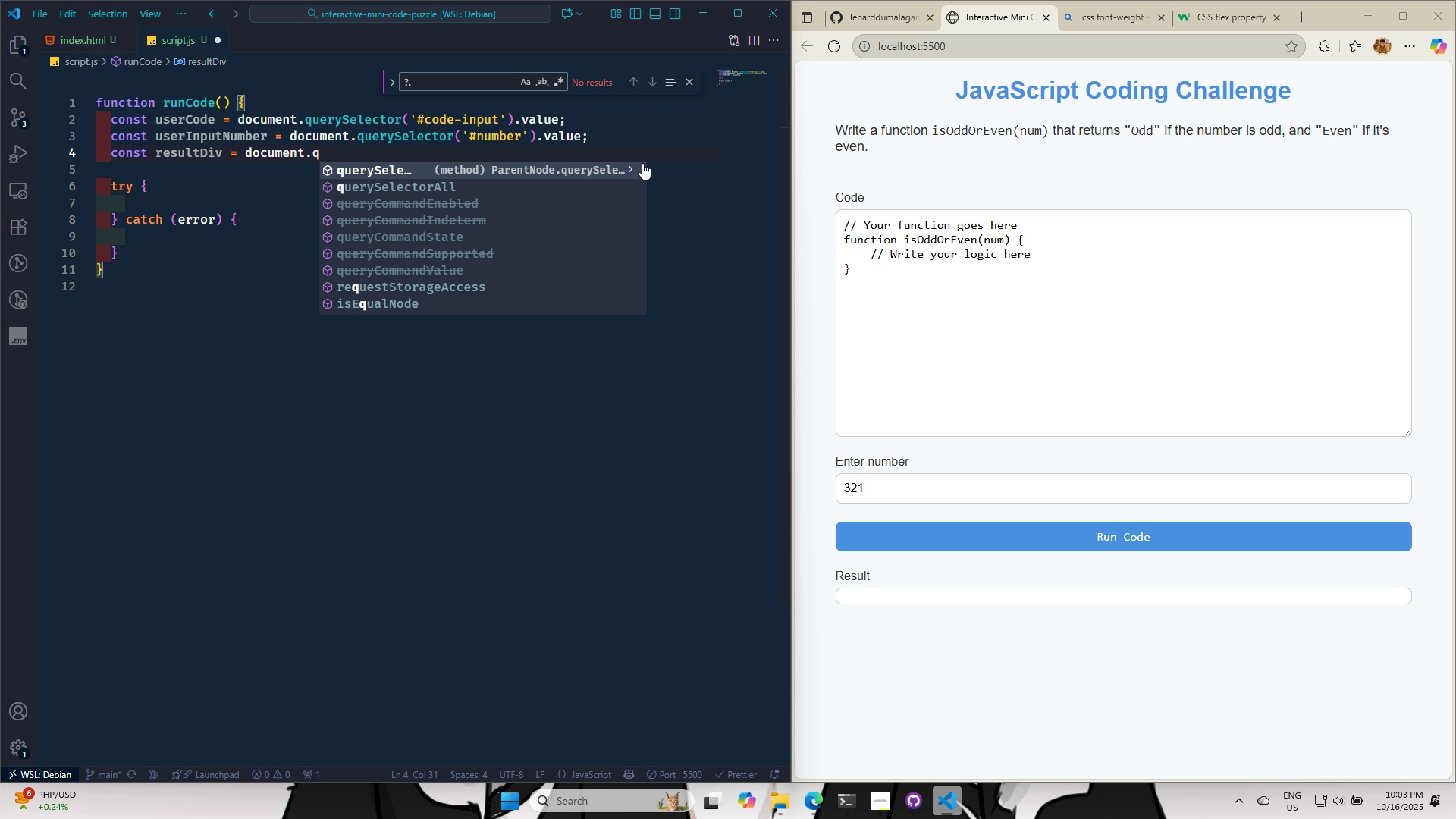 
key(Enter)
 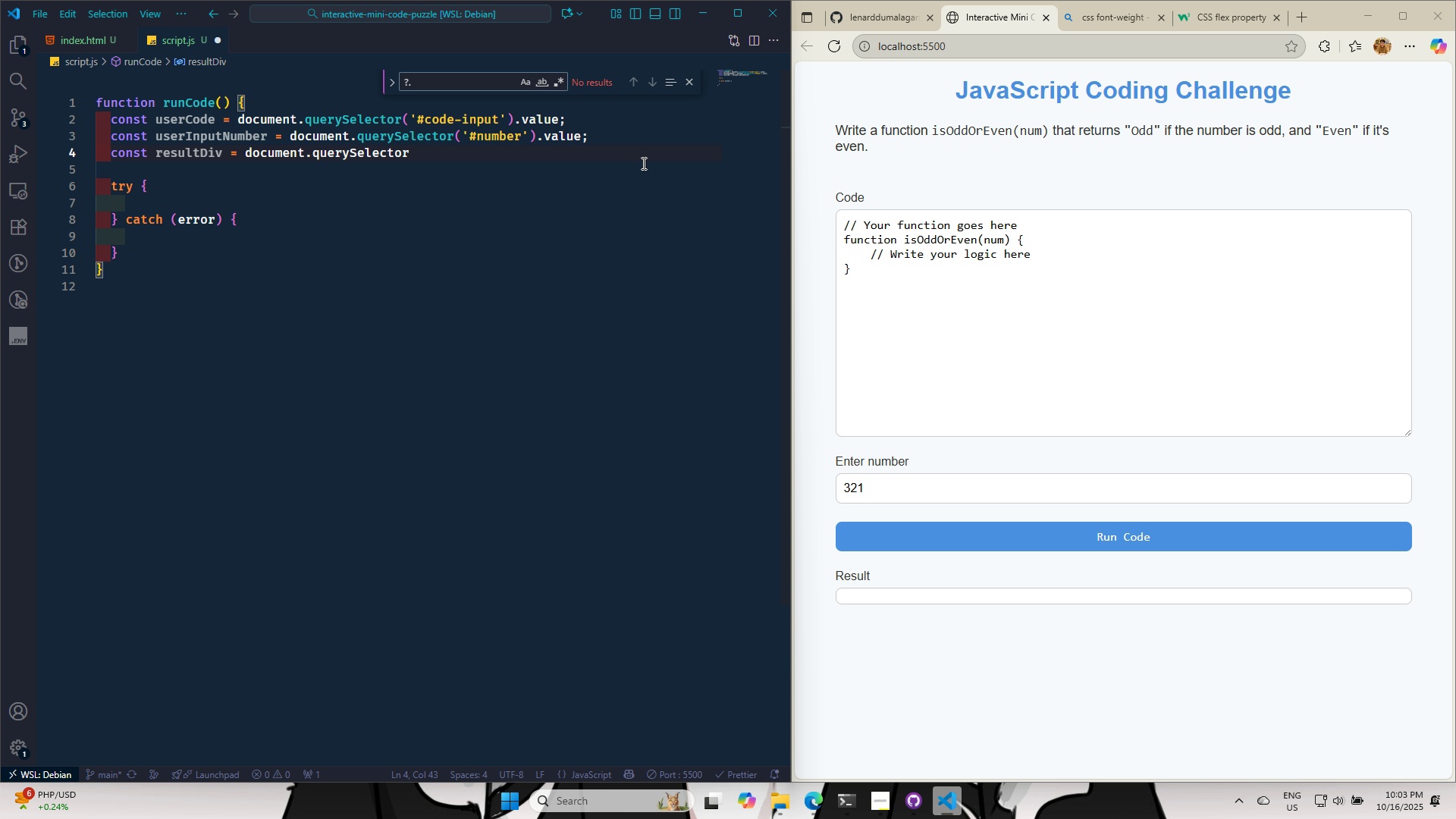 
key(Shift+9)
 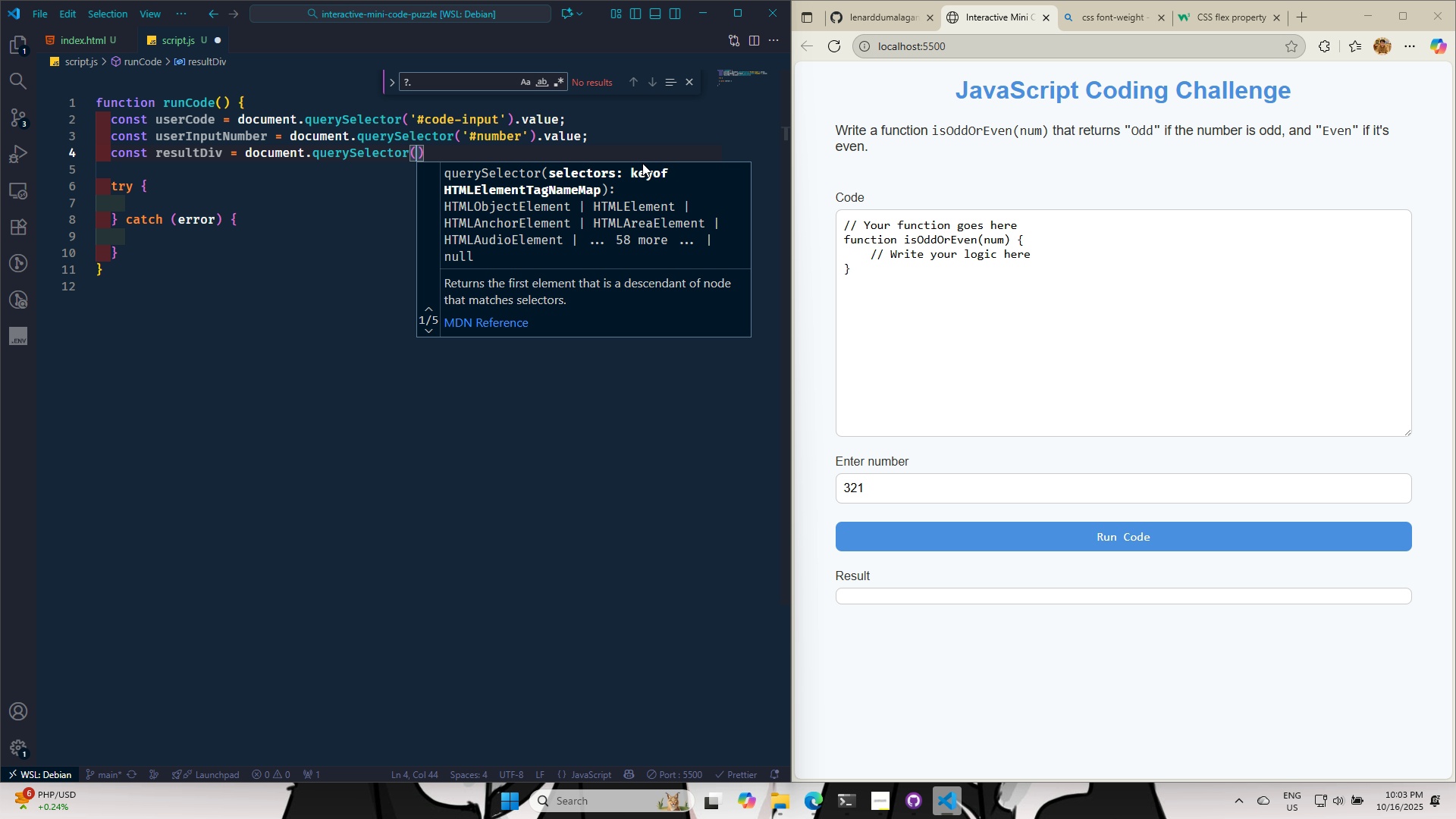 
key(Quote)
 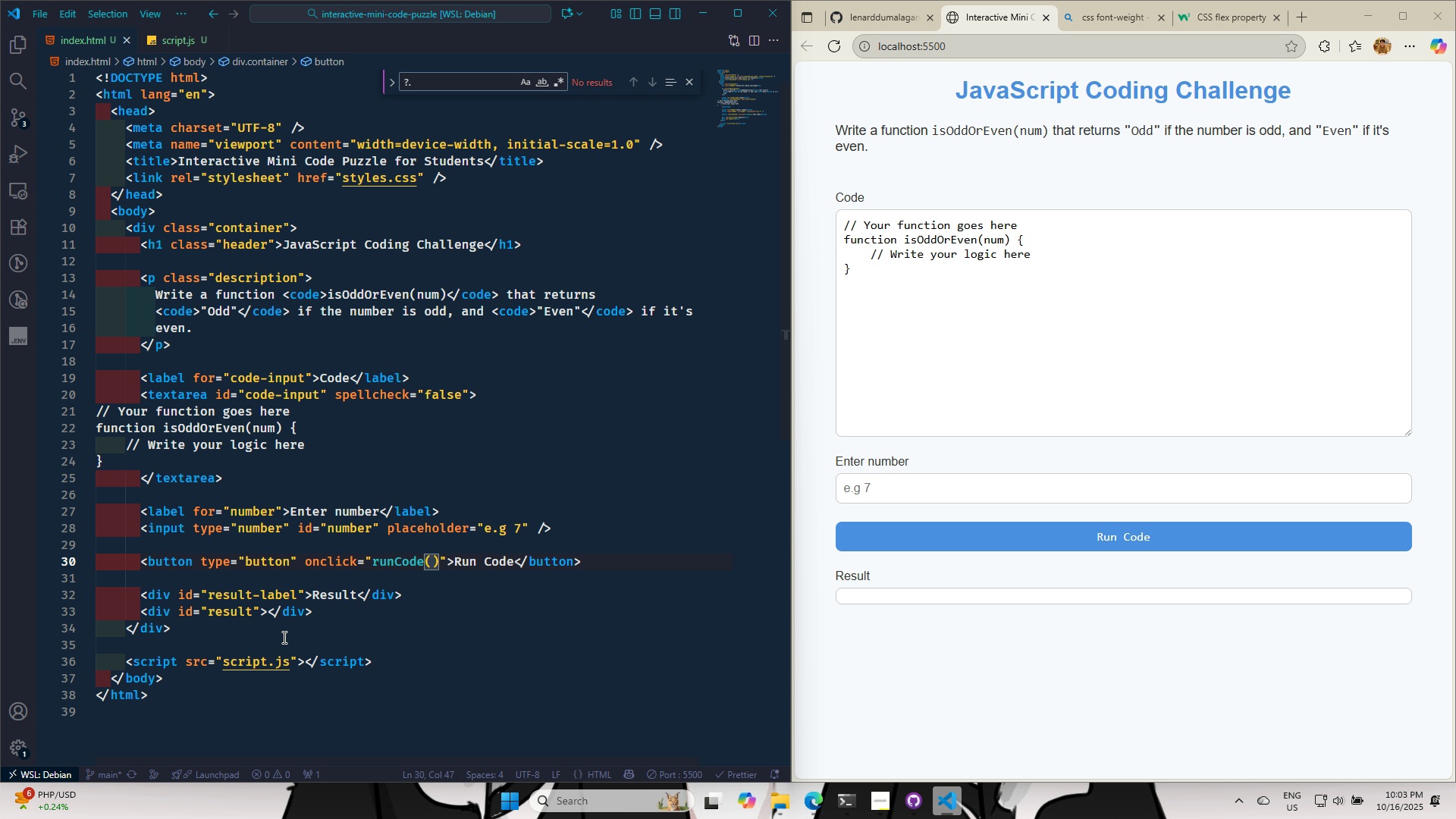 
double_click([231, 610])
 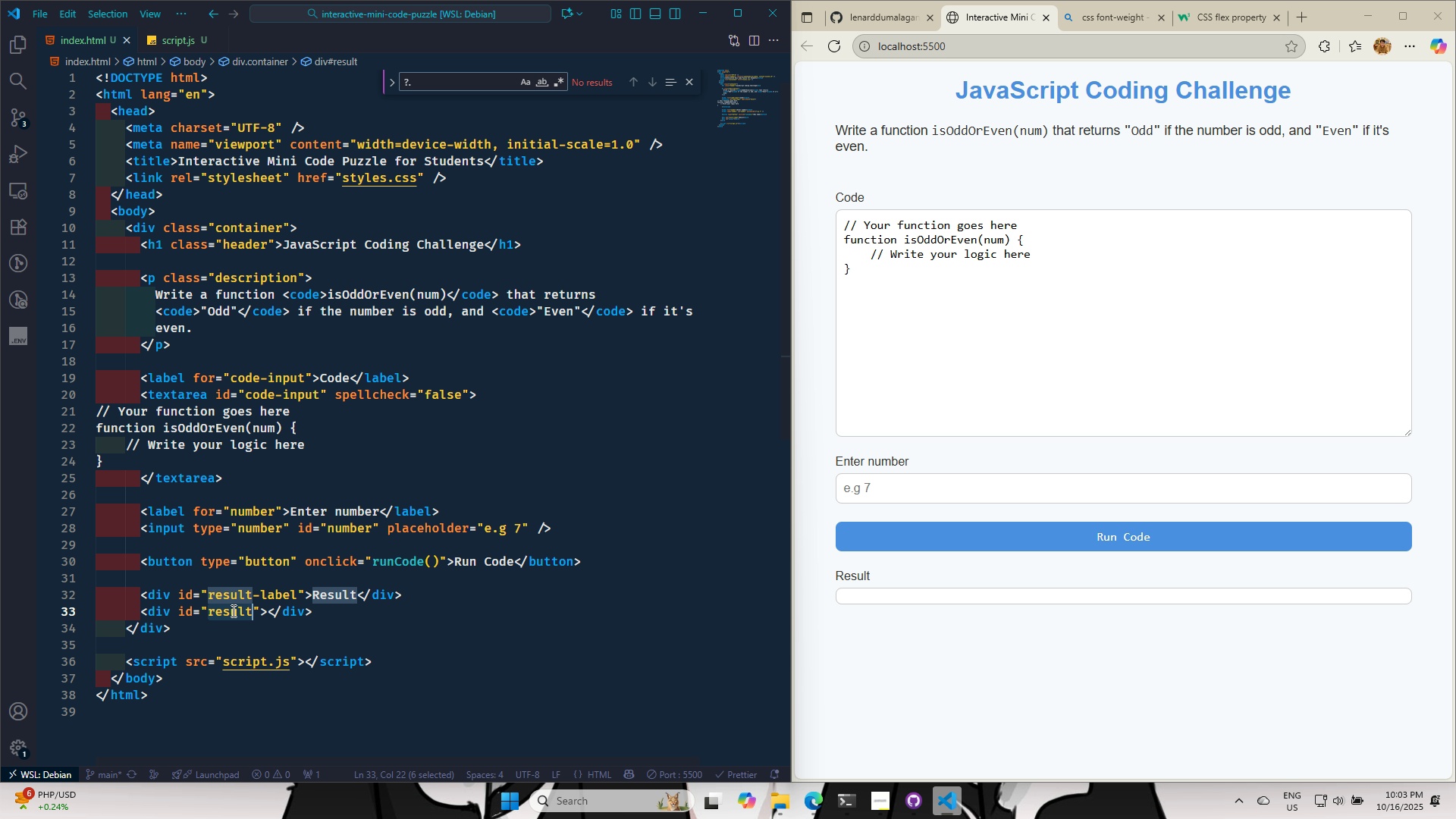 
key(Control+C)
 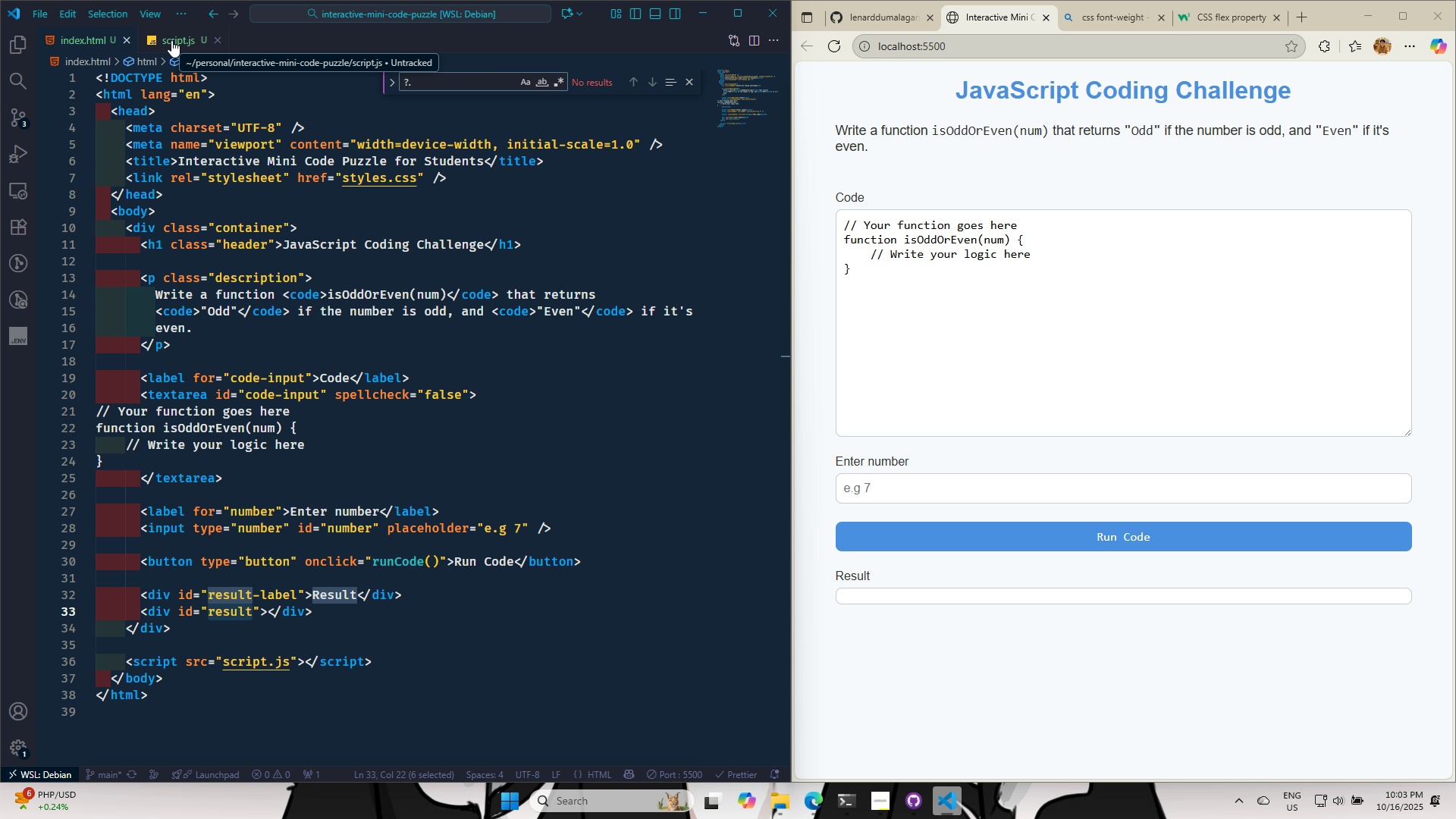 
left_click([171, 40])
 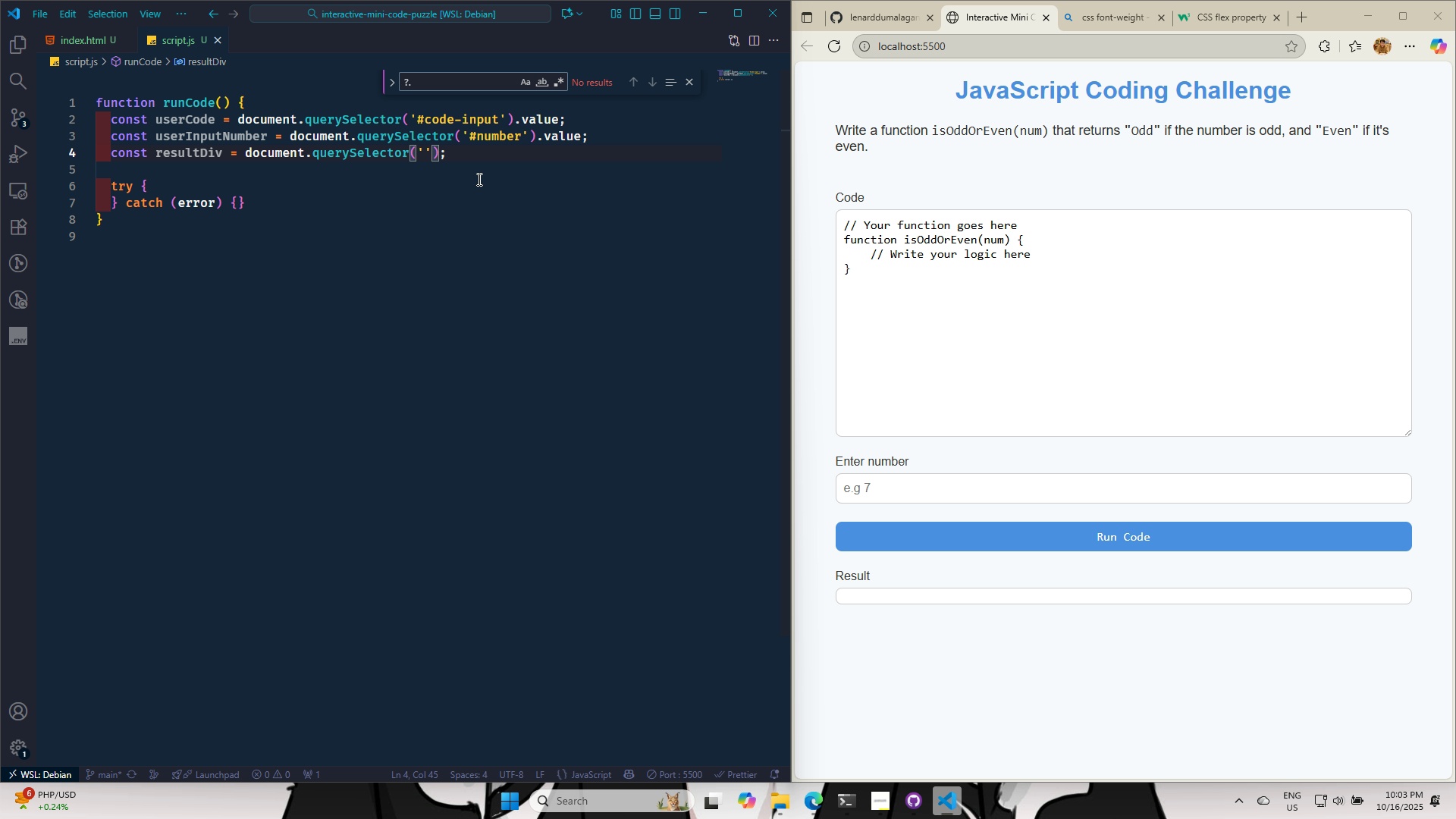 
key(Control+ControlLeft)
 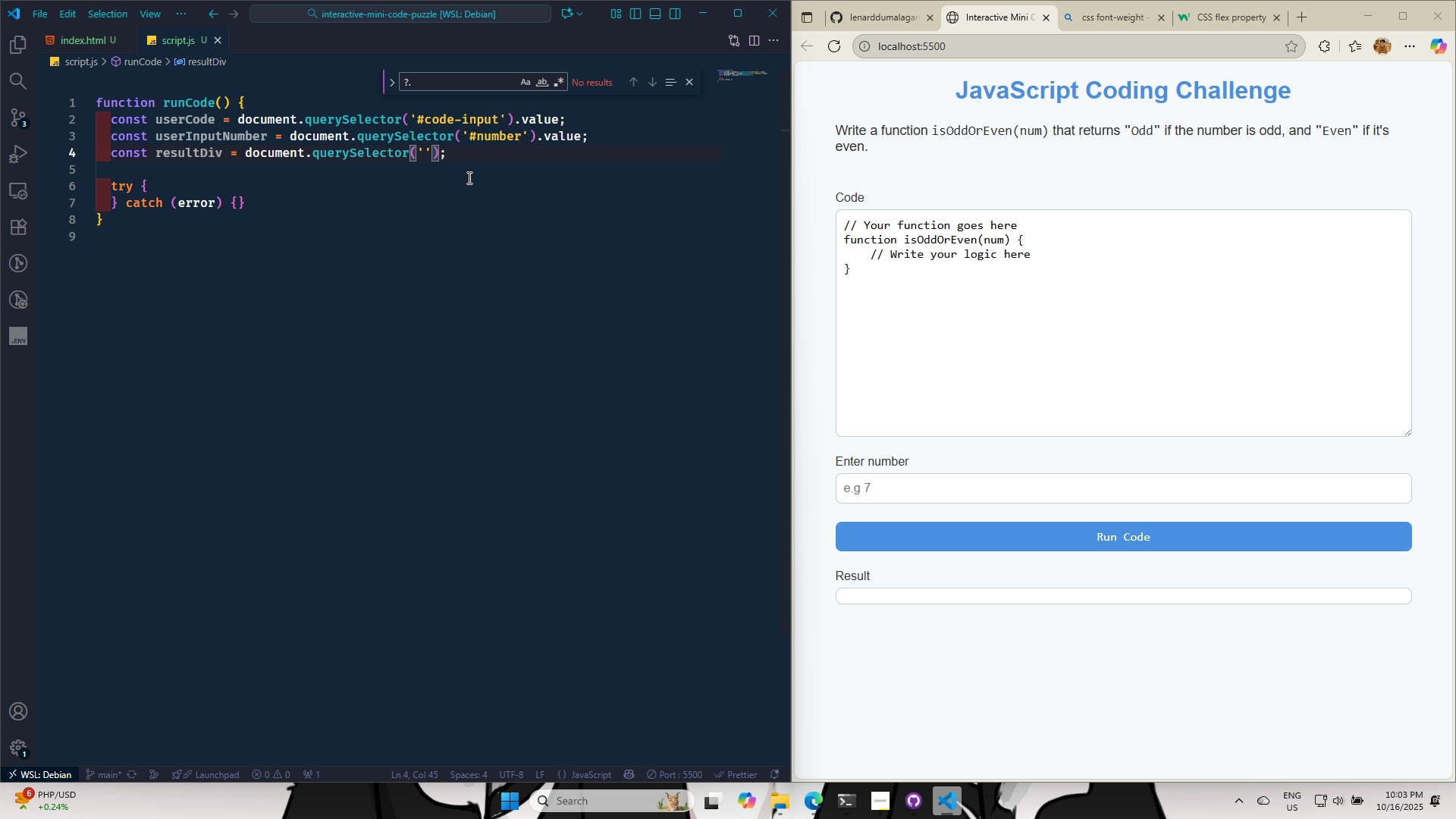 
key(Control+V)
 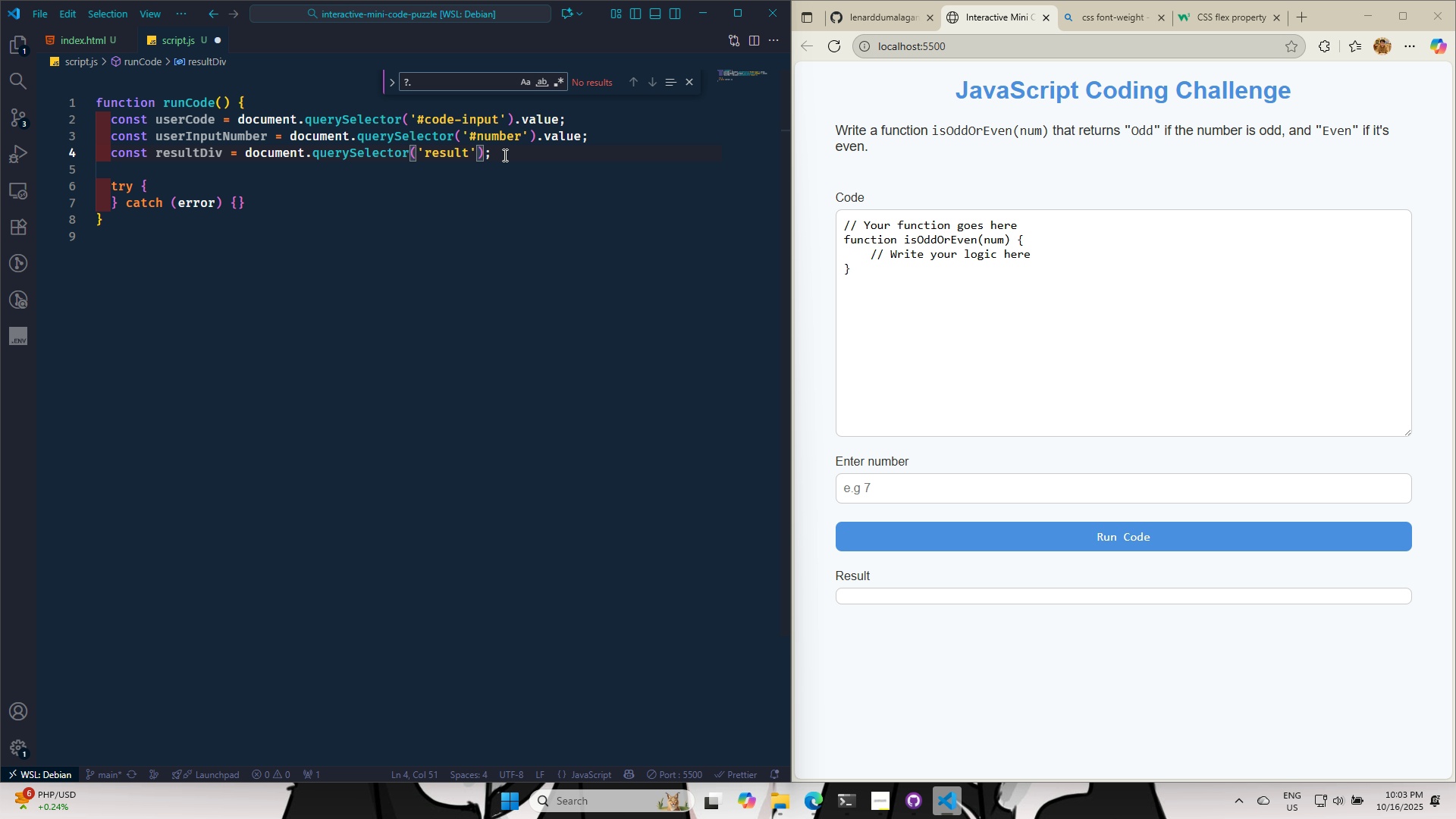 
left_click([504, 152])
 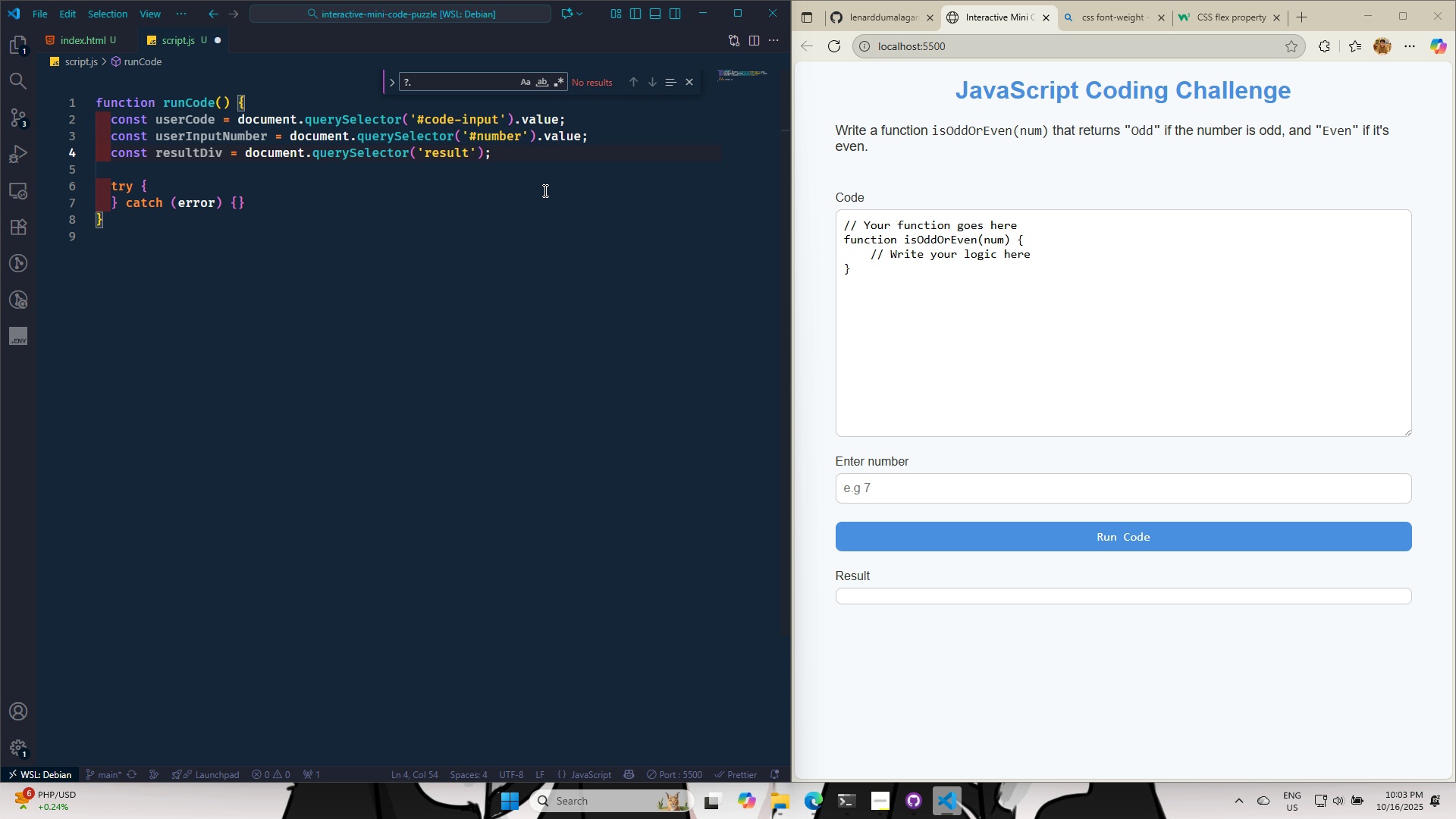 
key(Control+S)
 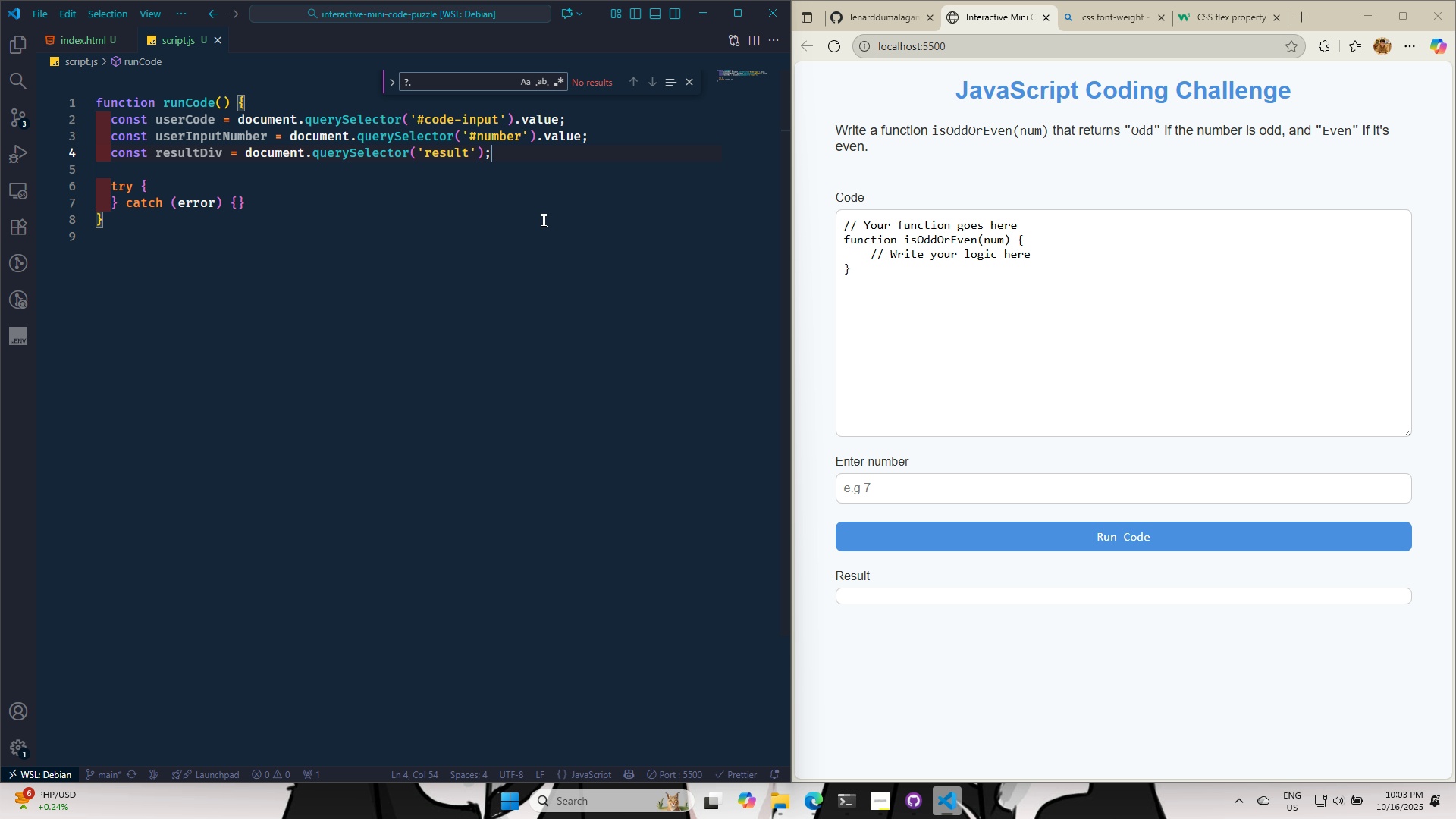 
key(Control+S)
 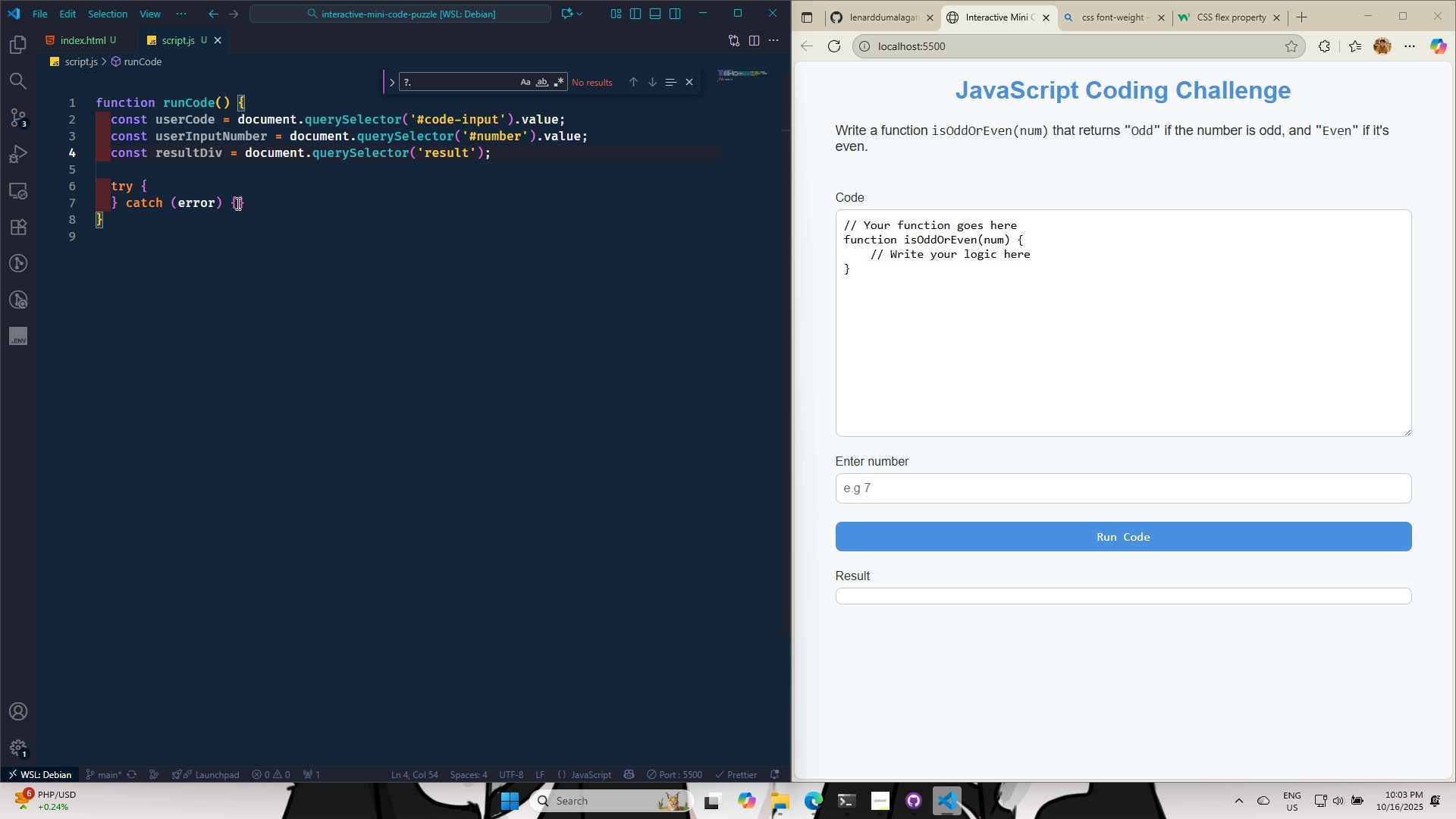 
left_click([238, 204])
 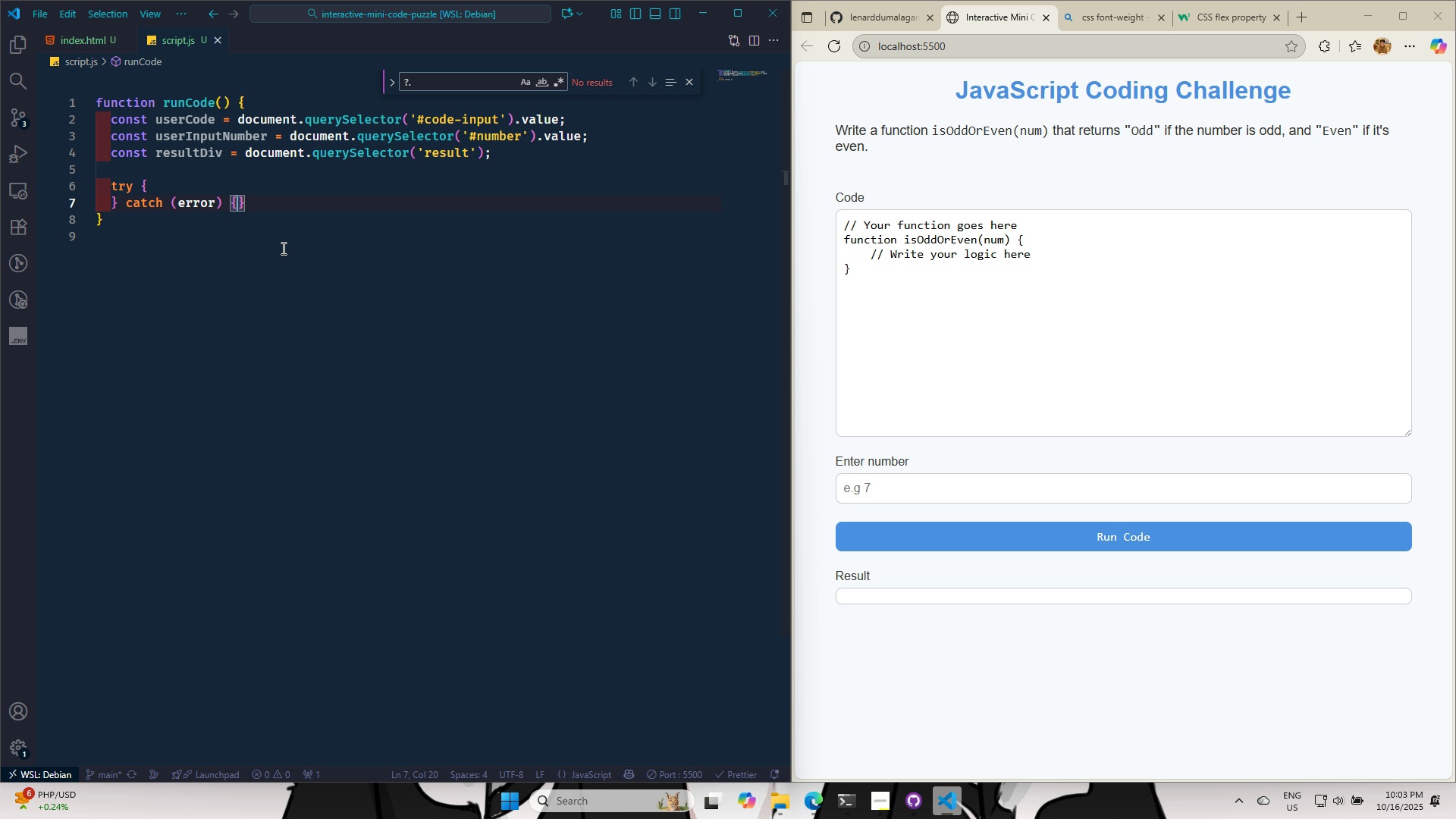 
wait(5.82)
 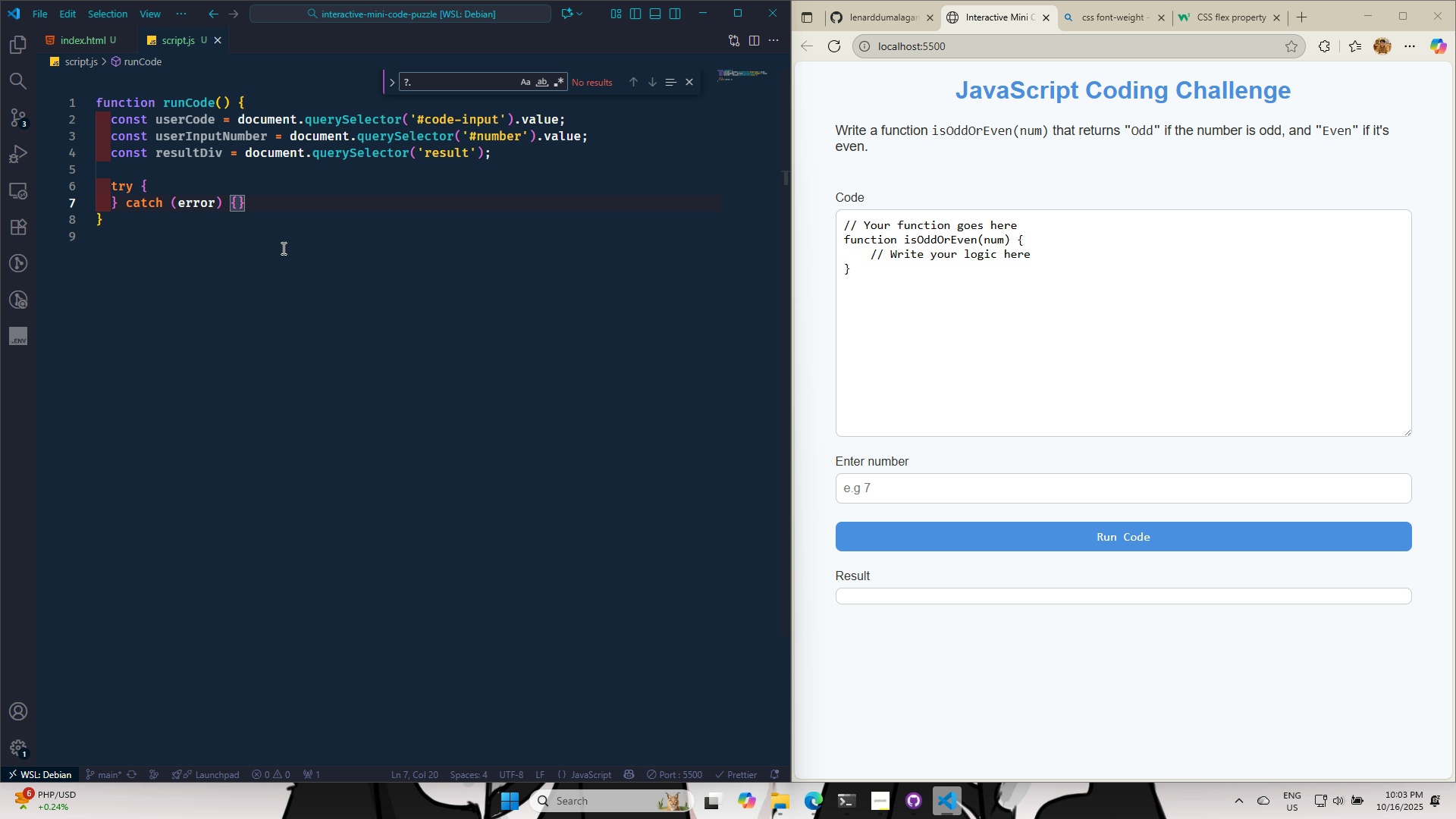 
key(Enter)
 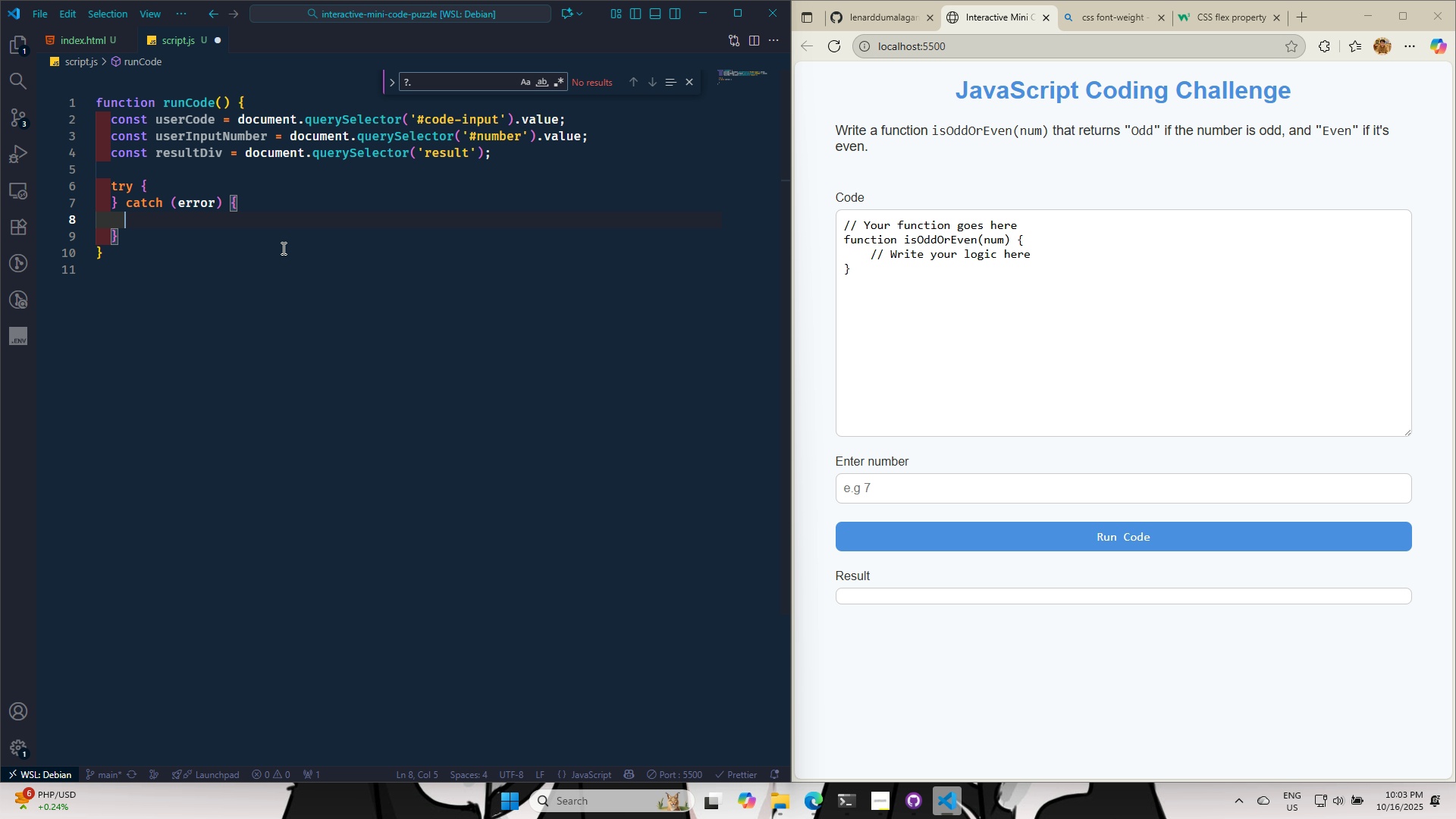 
type(re)
 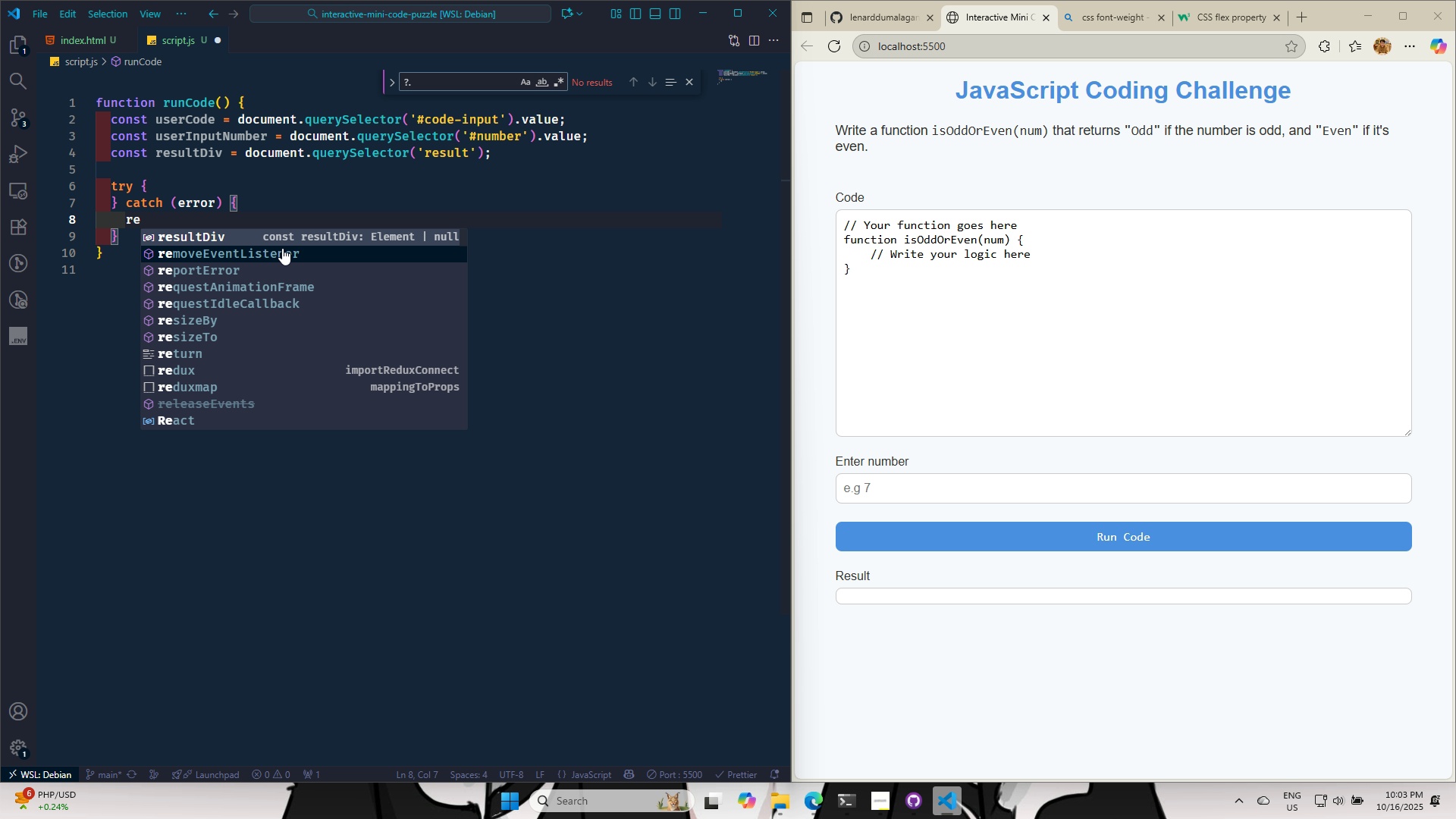 
key(Enter)
 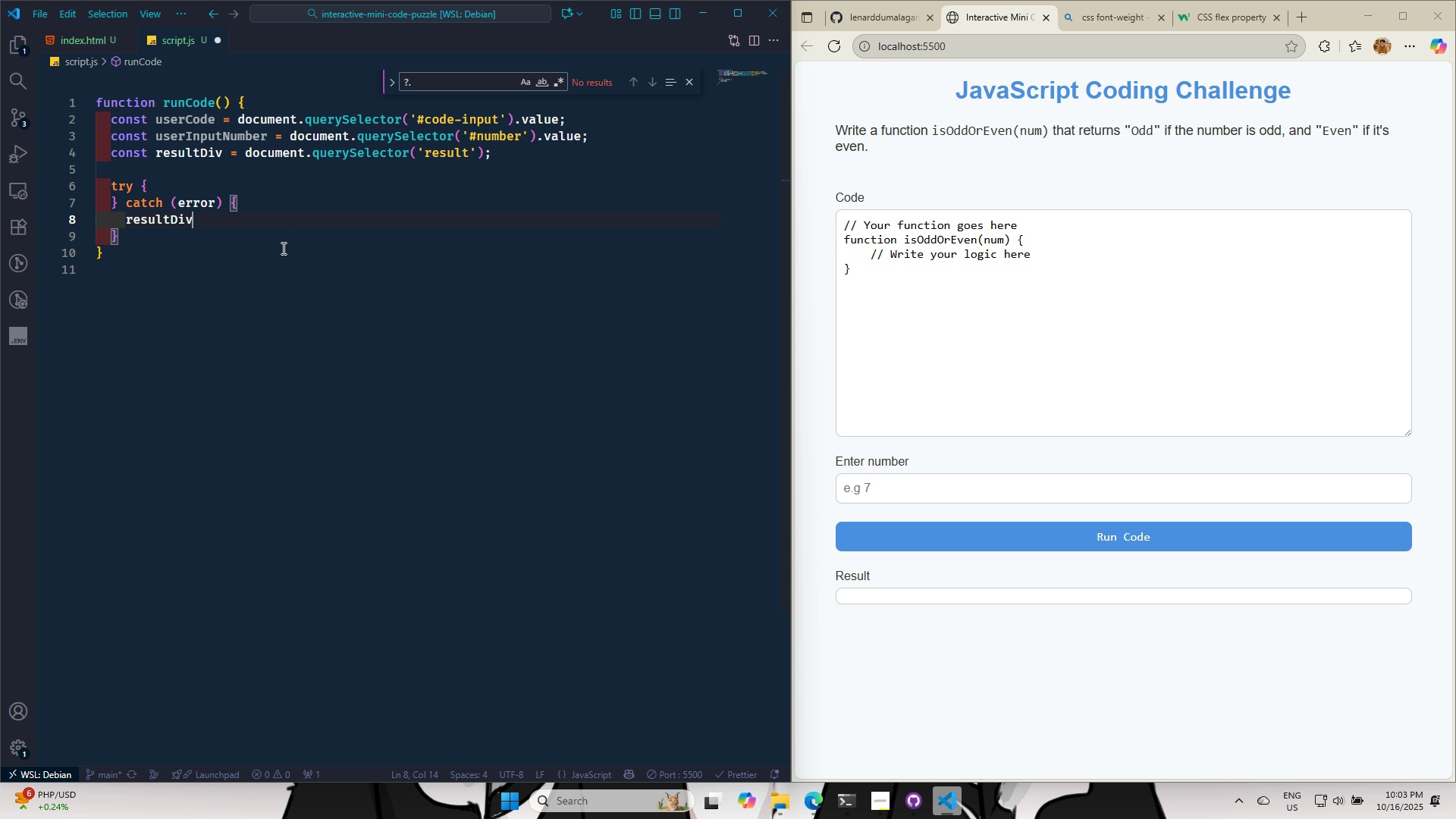 
type(.in)
 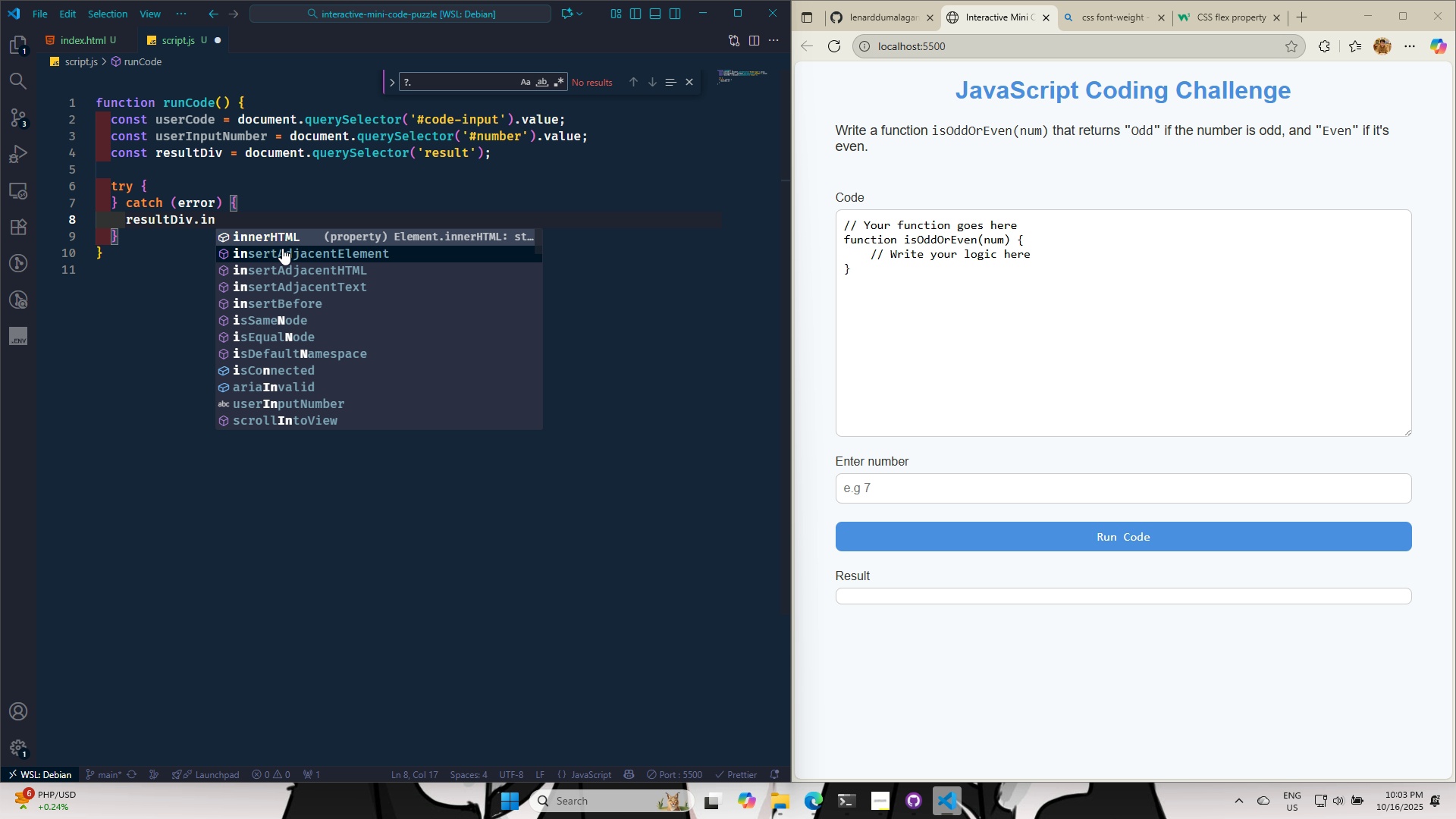 
key(Enter)
 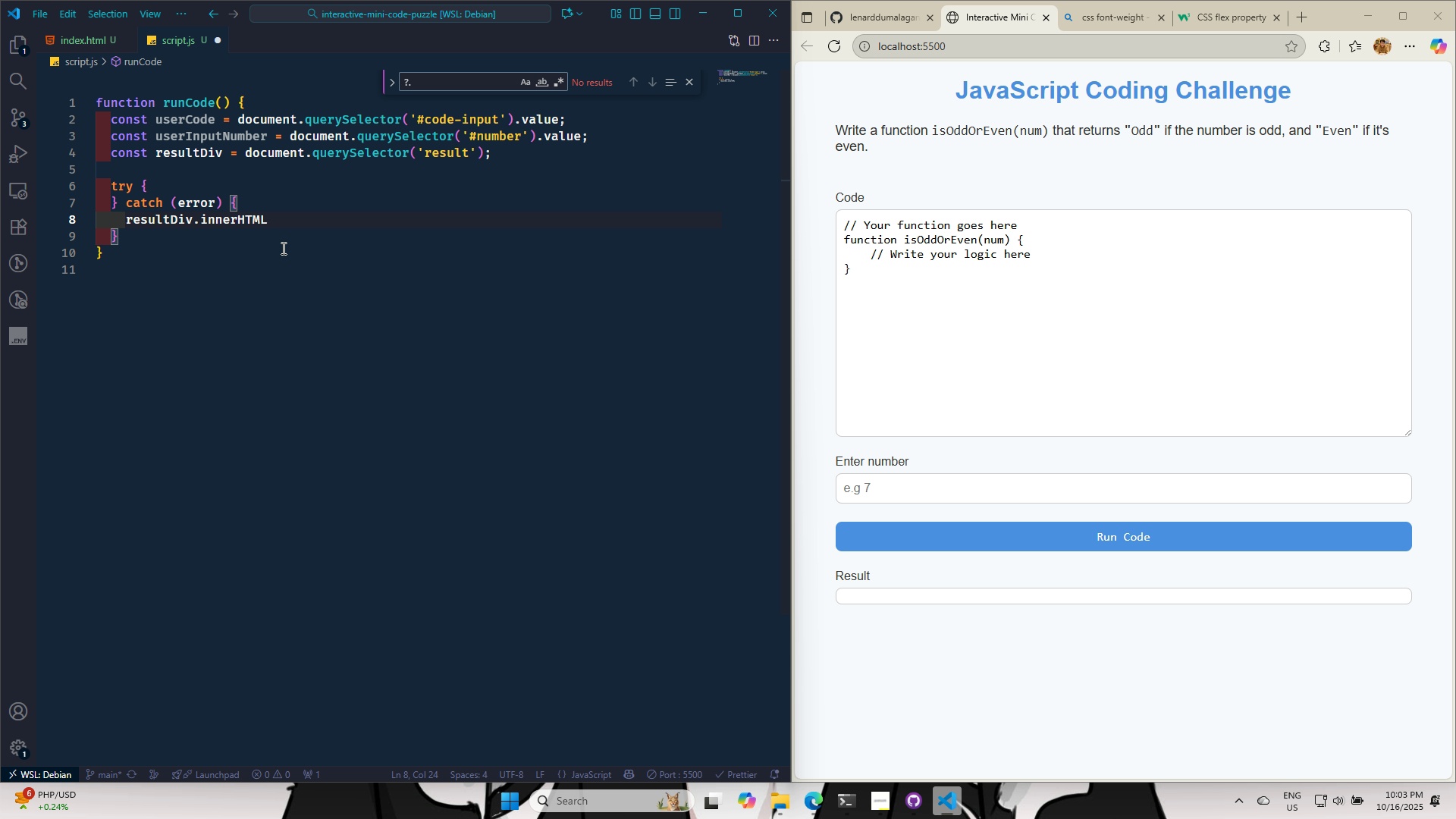 
type( = 'Errir)
key(Backspace)
key(Backspace)
type(or in your)
 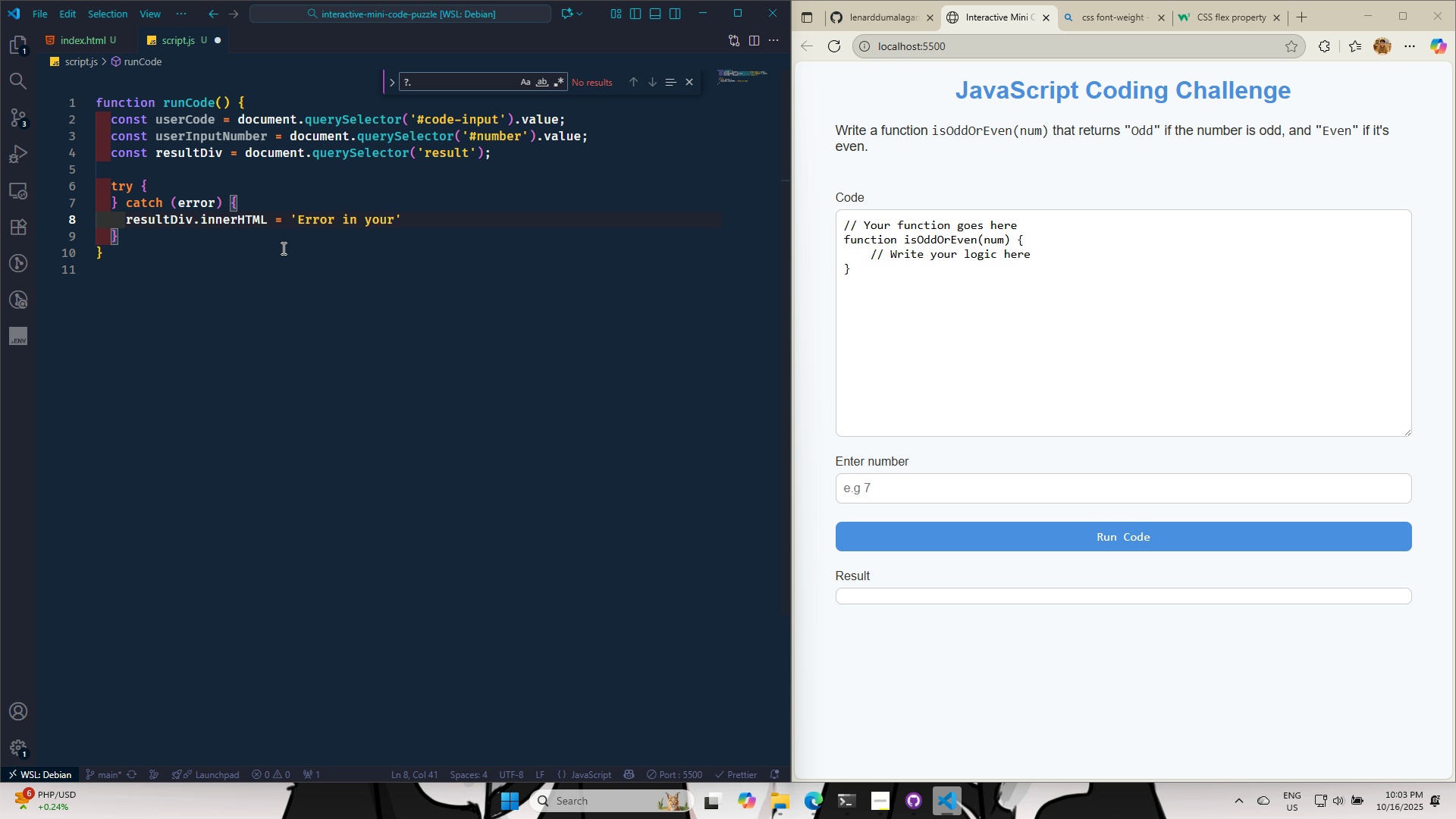 
hold_key(key=CapsLock, duration=0.37)
 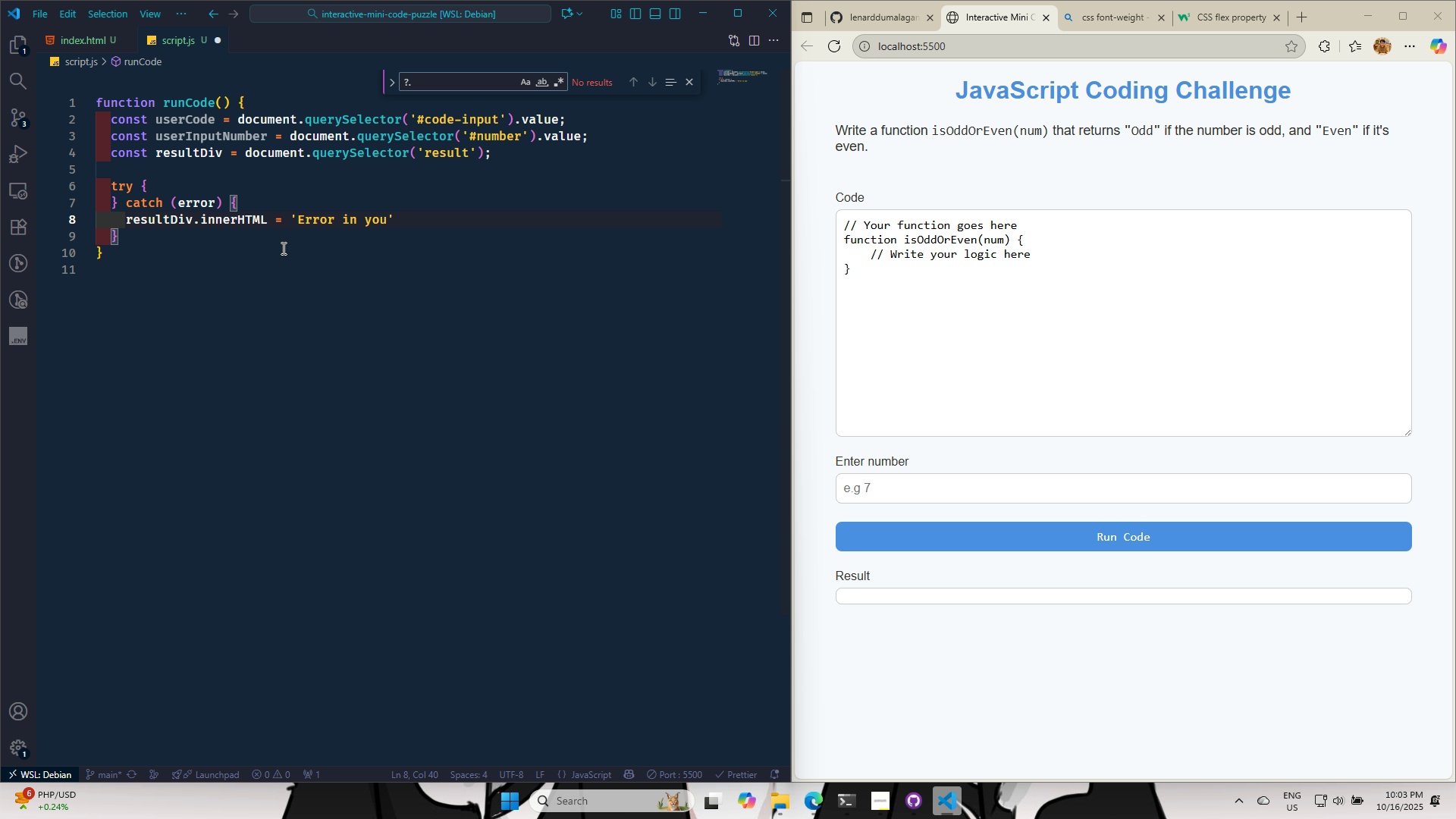 
type( CP)
key(Backspace)
type(ODE:\N)
 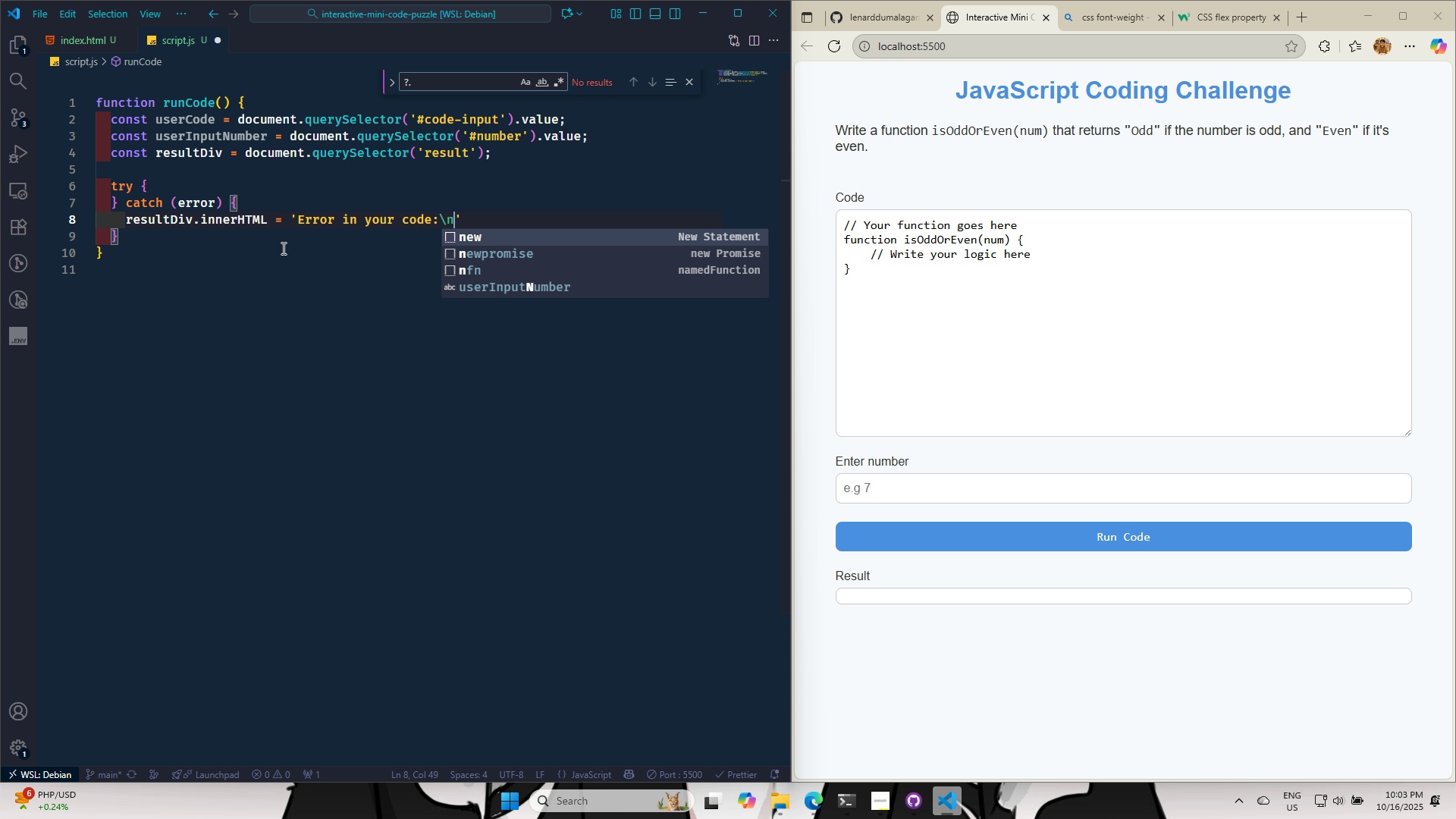 
wait(6.8)
 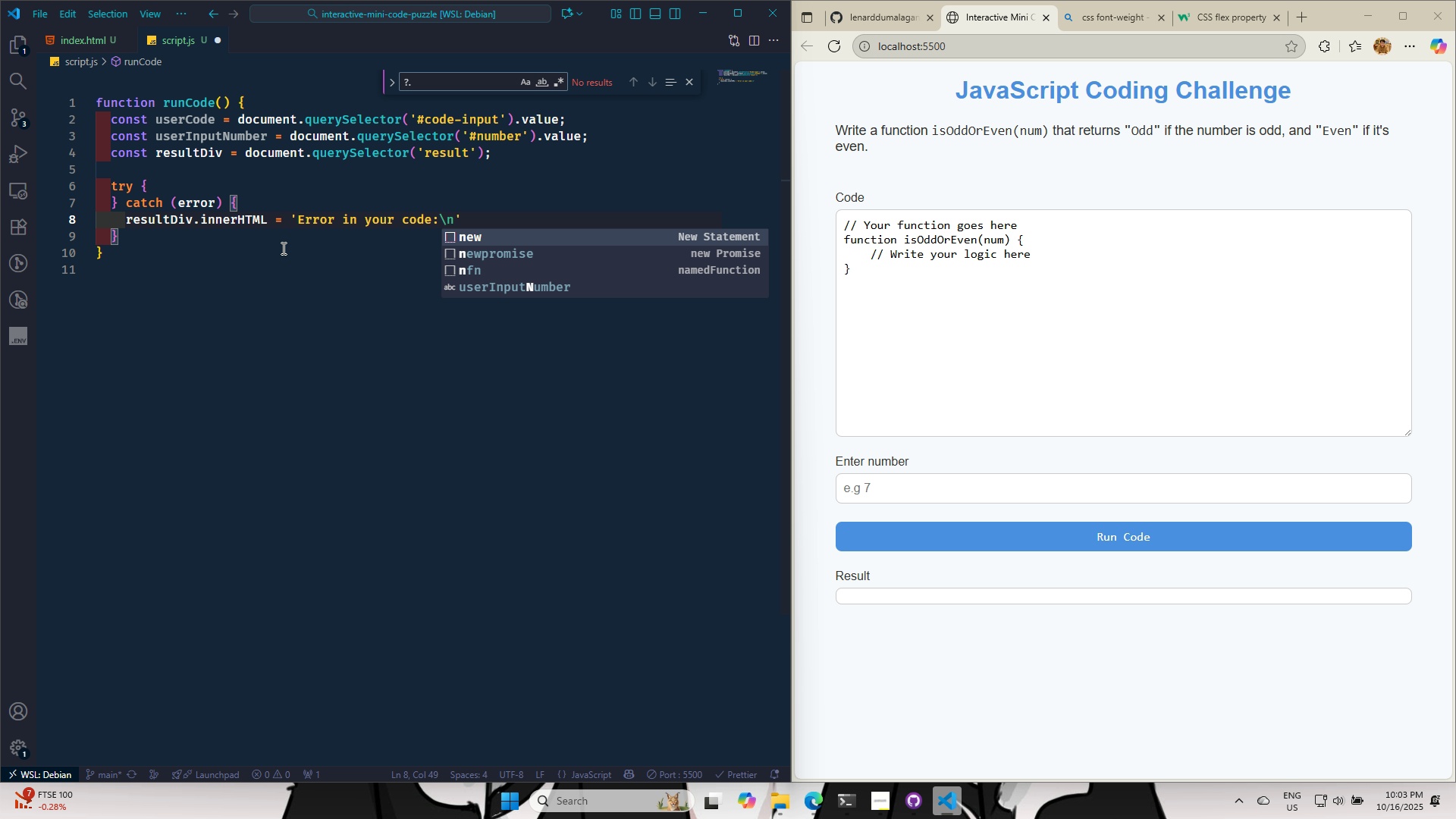 
key(ArrowRight)
 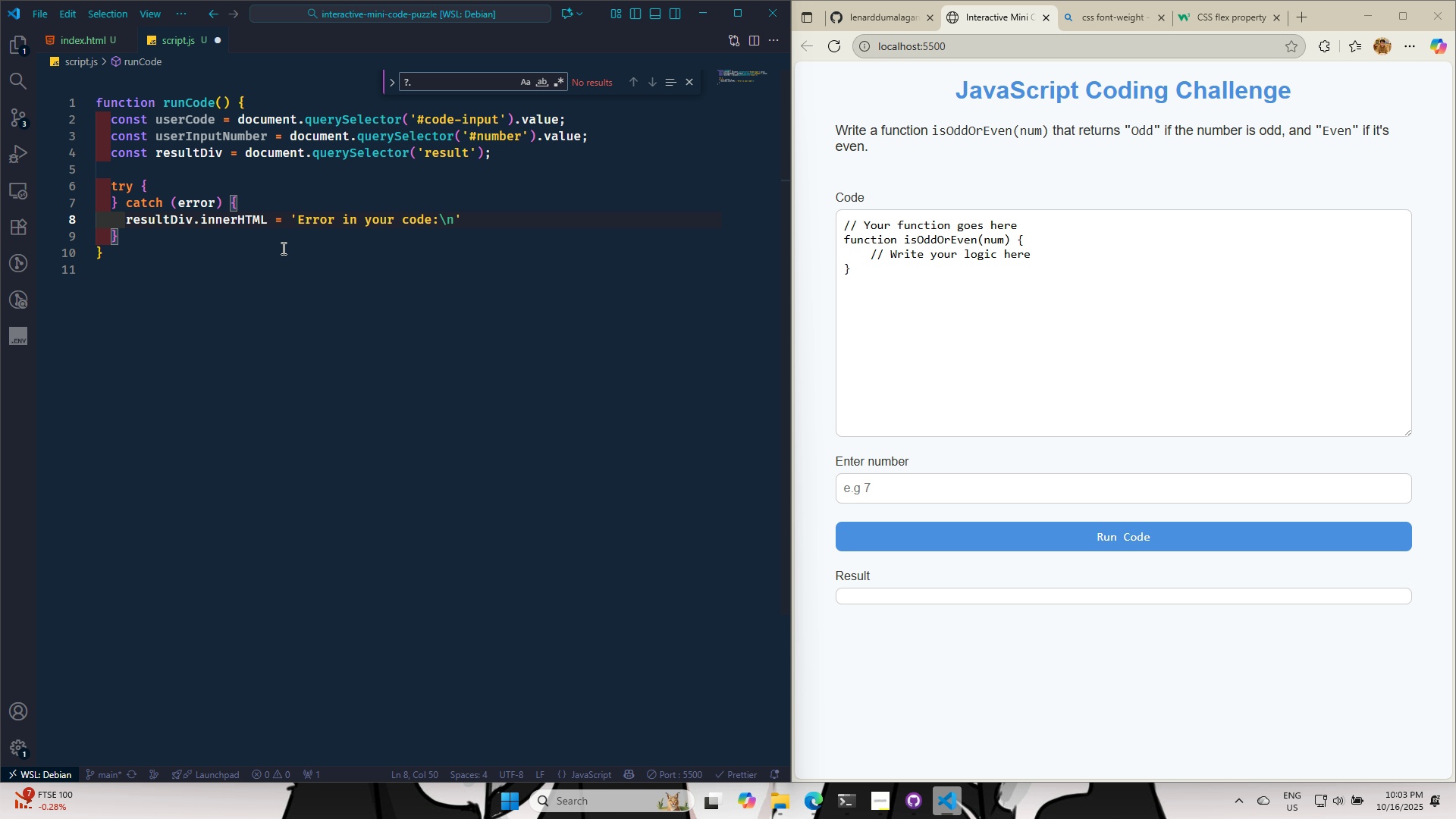 
type( + ER)
 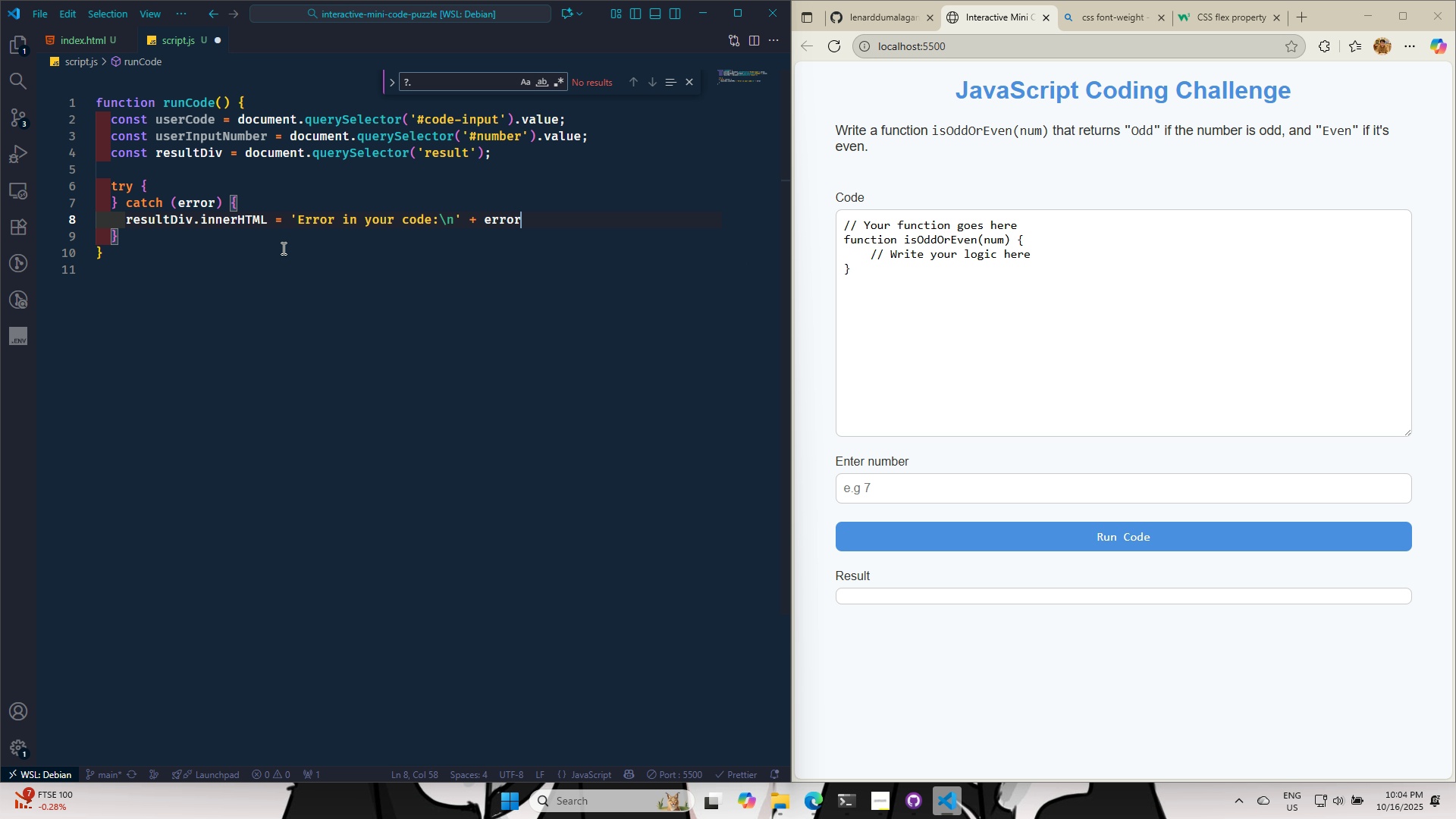 
 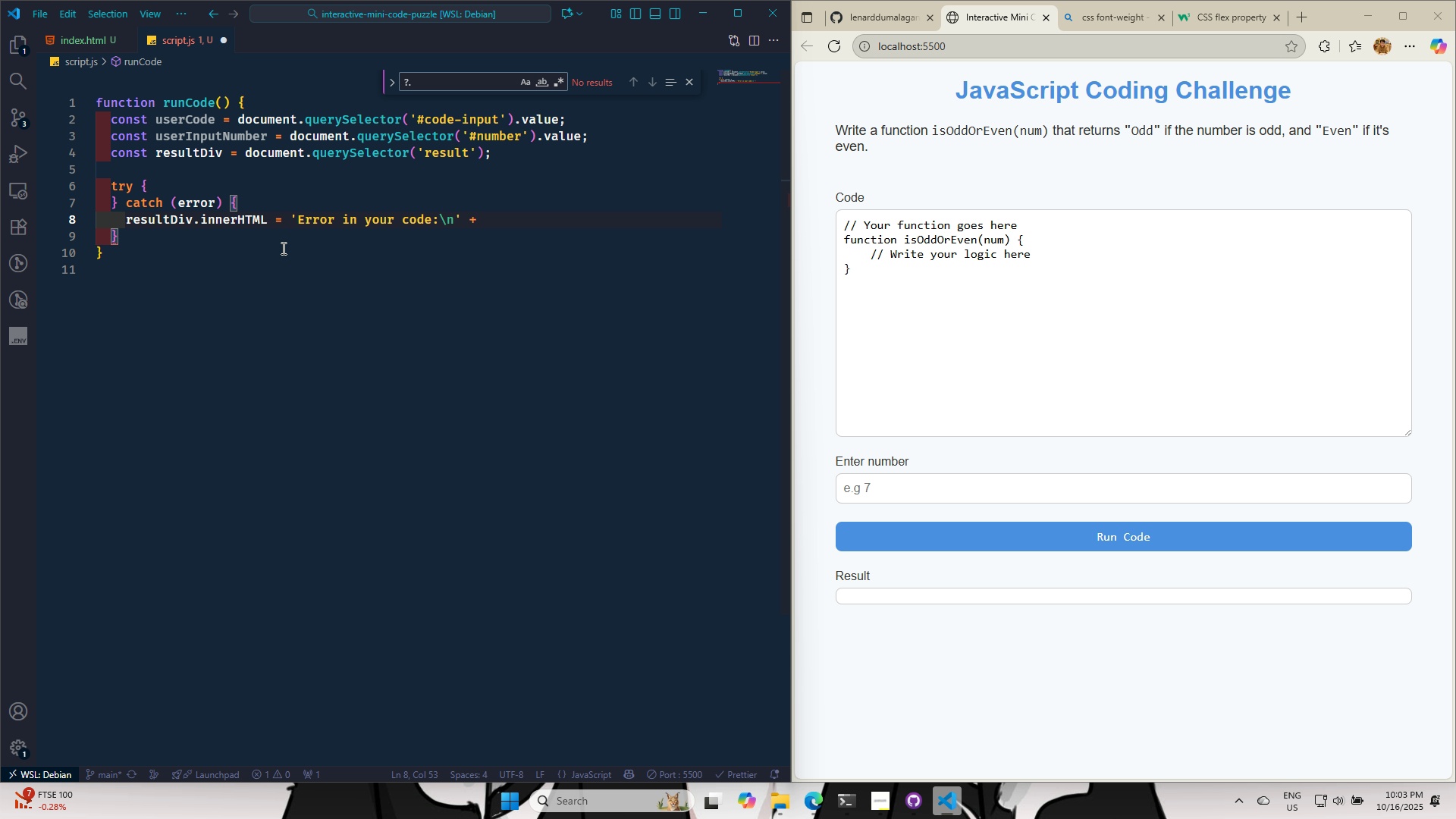 
key(Enter)
 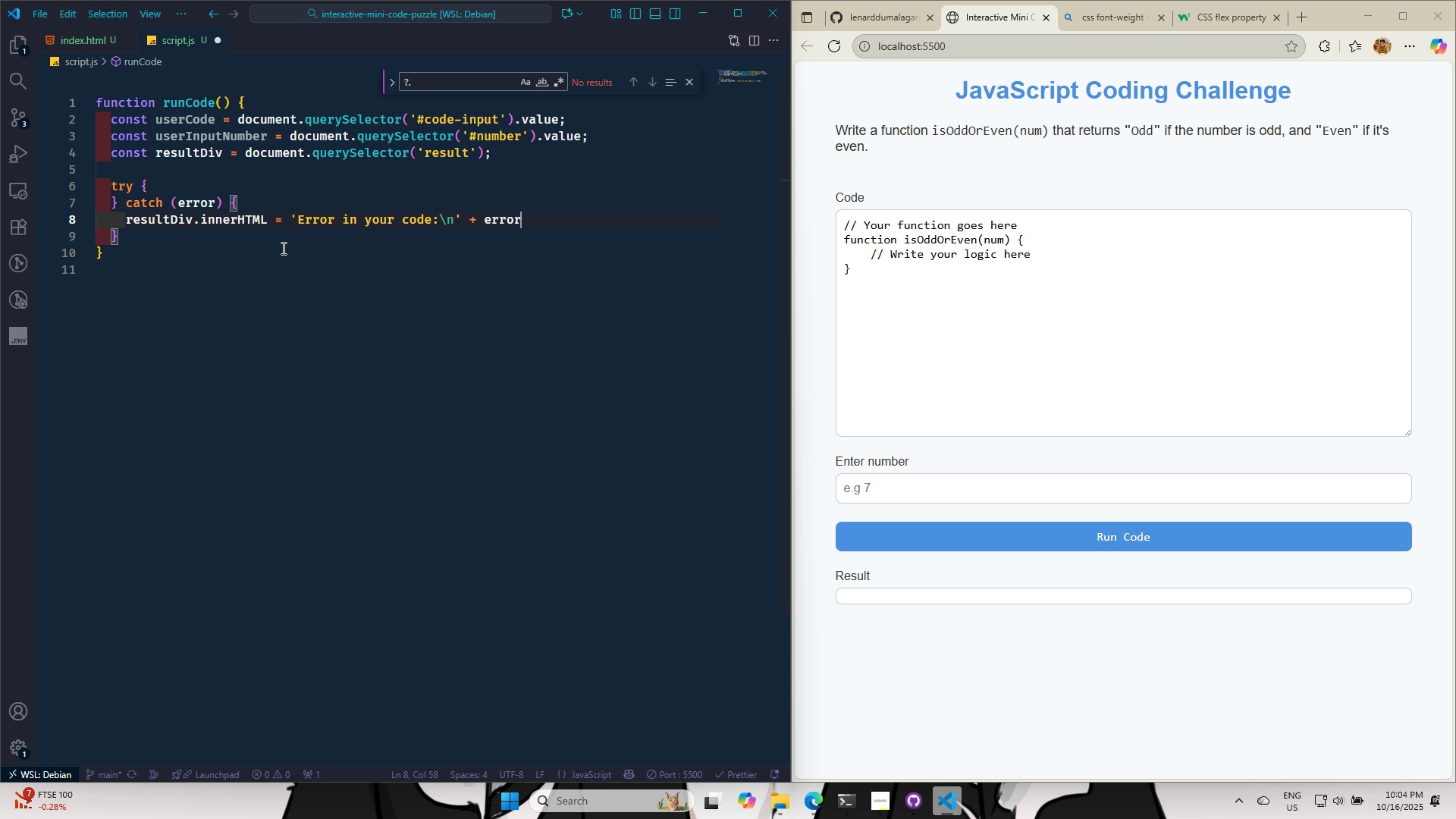 
type(.MESSAGEE)
key(Backspace)
 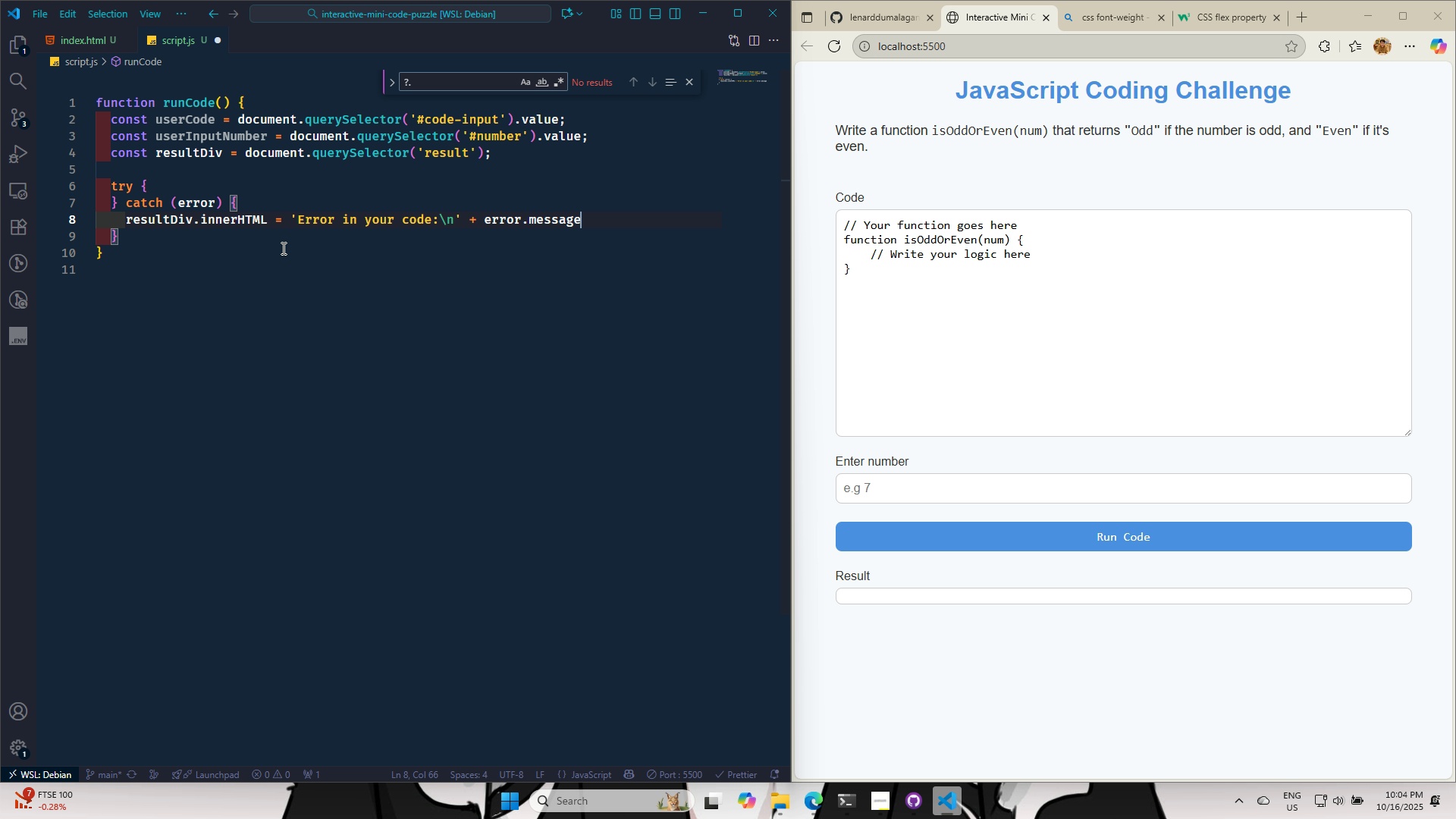 
key(Control+S)
 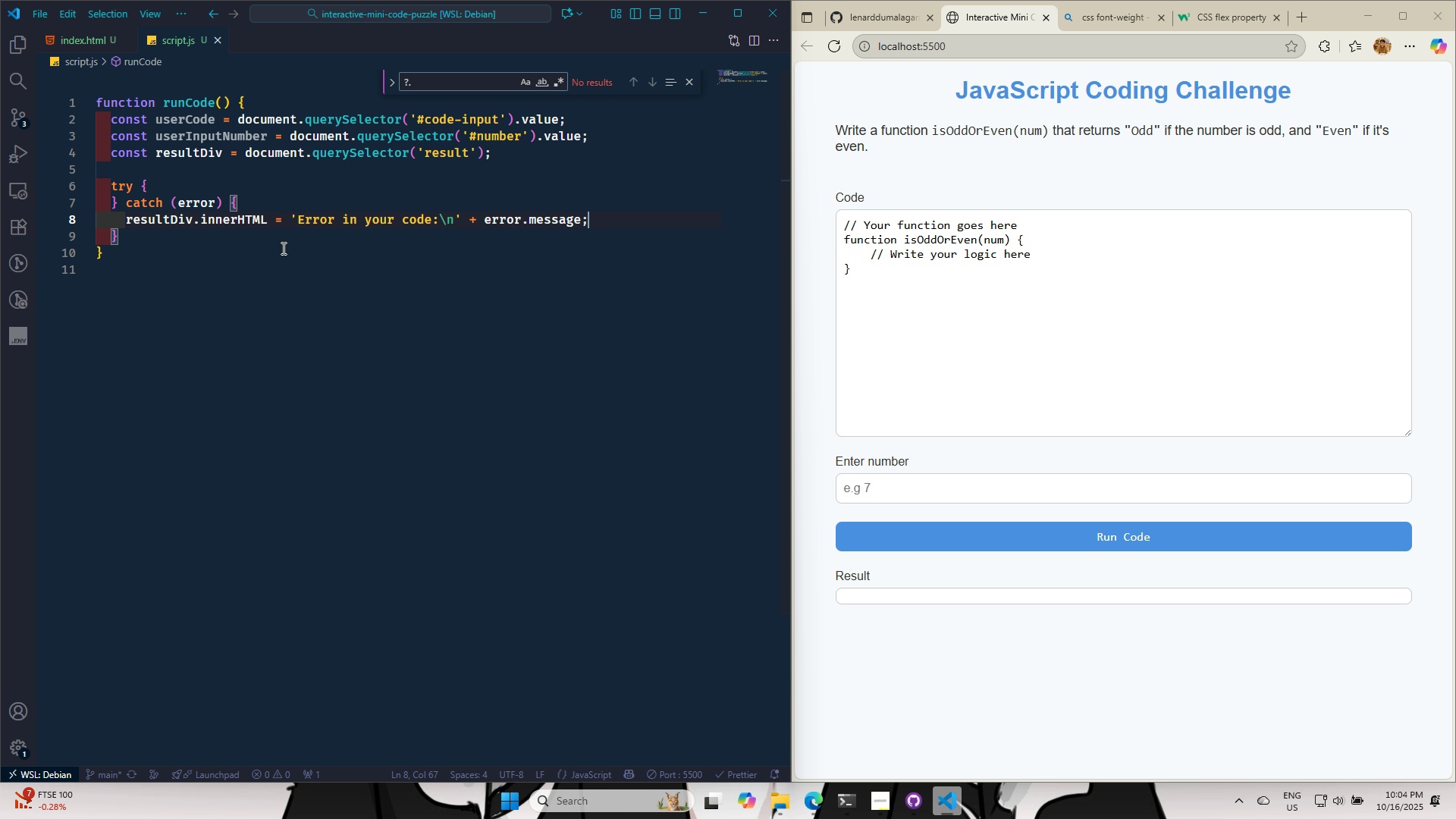 
key(Control+S)
 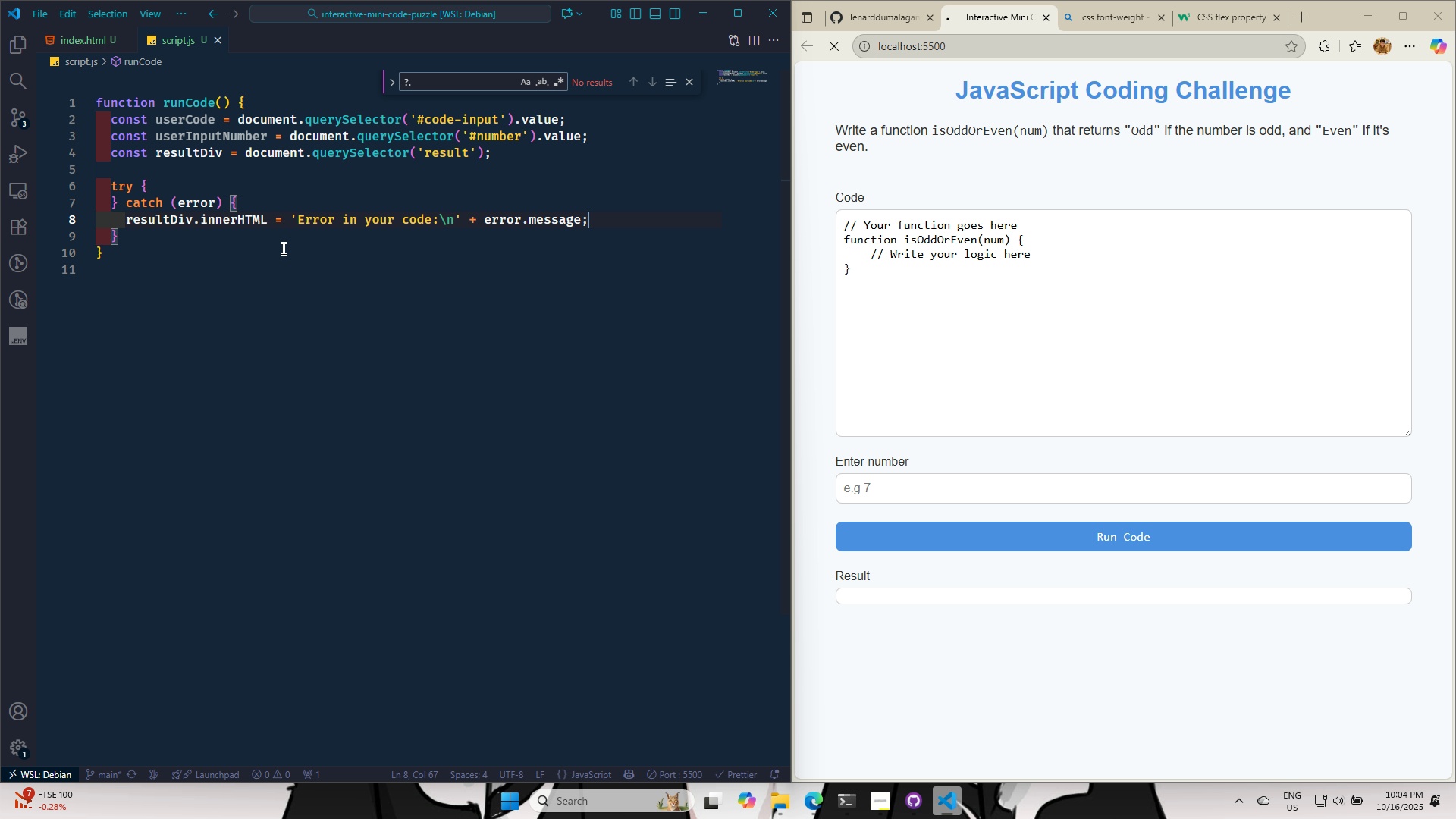 
key(Control+S)
 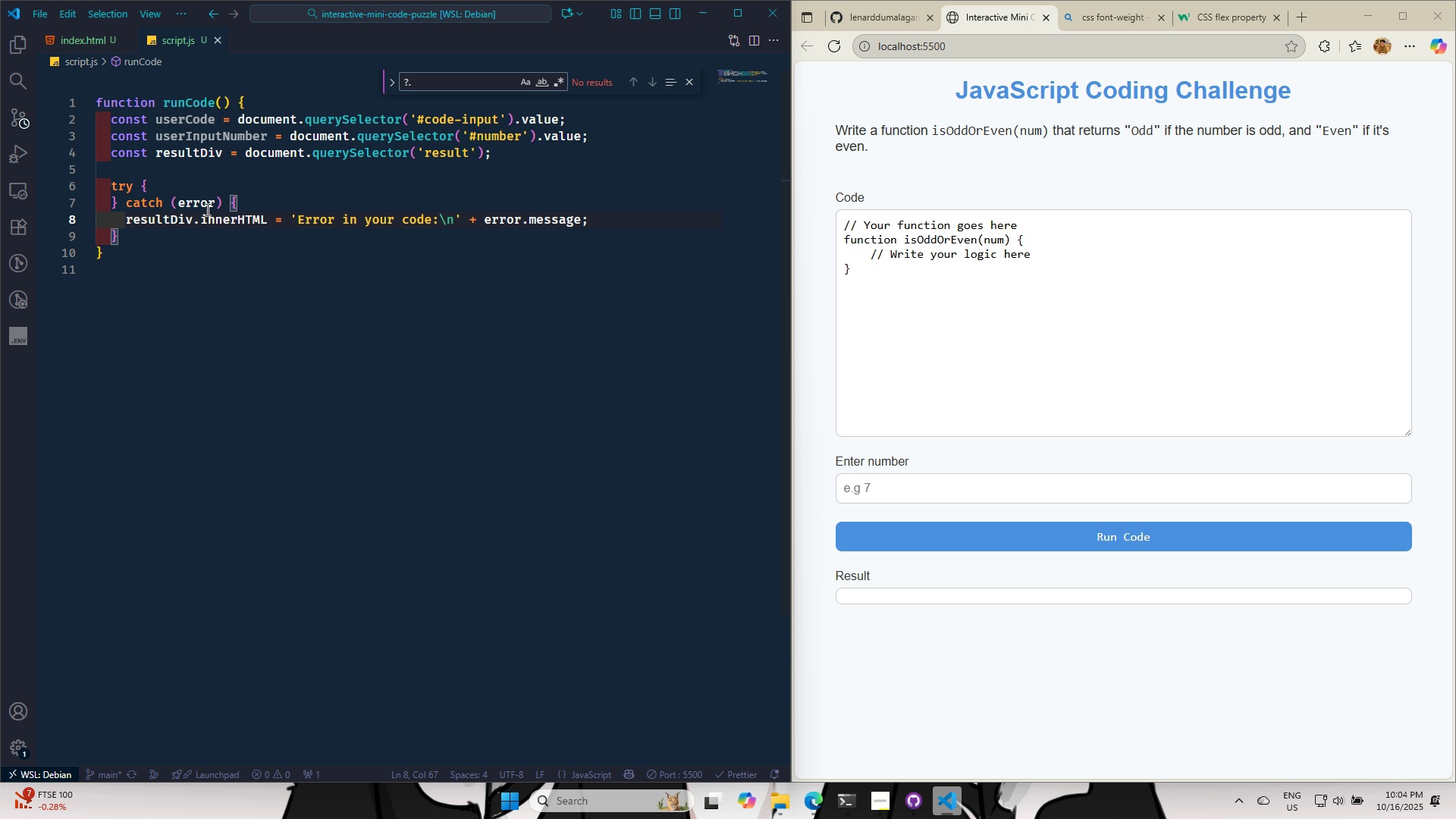 
left_click([177, 182])
 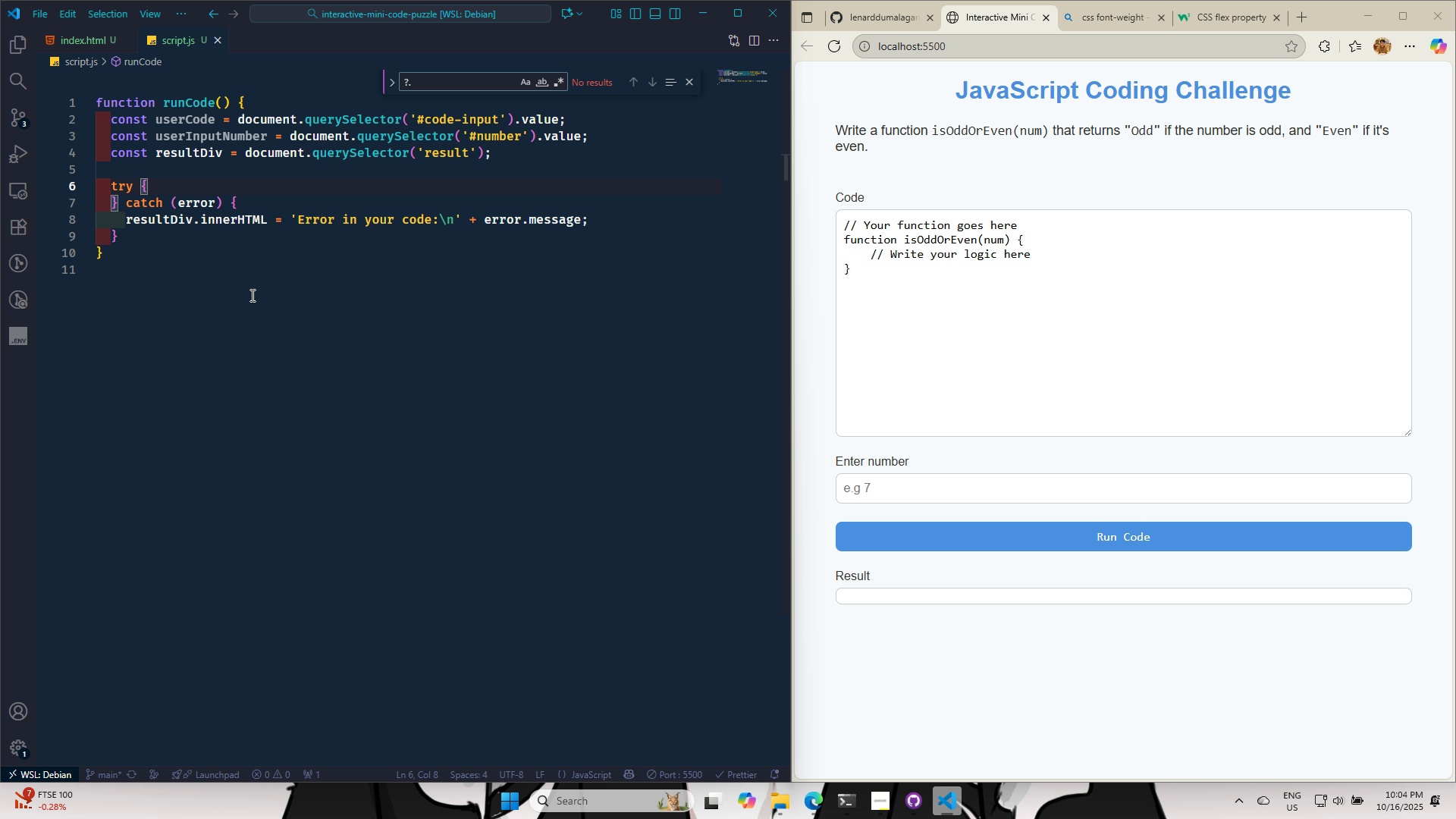 
wait(12.61)
 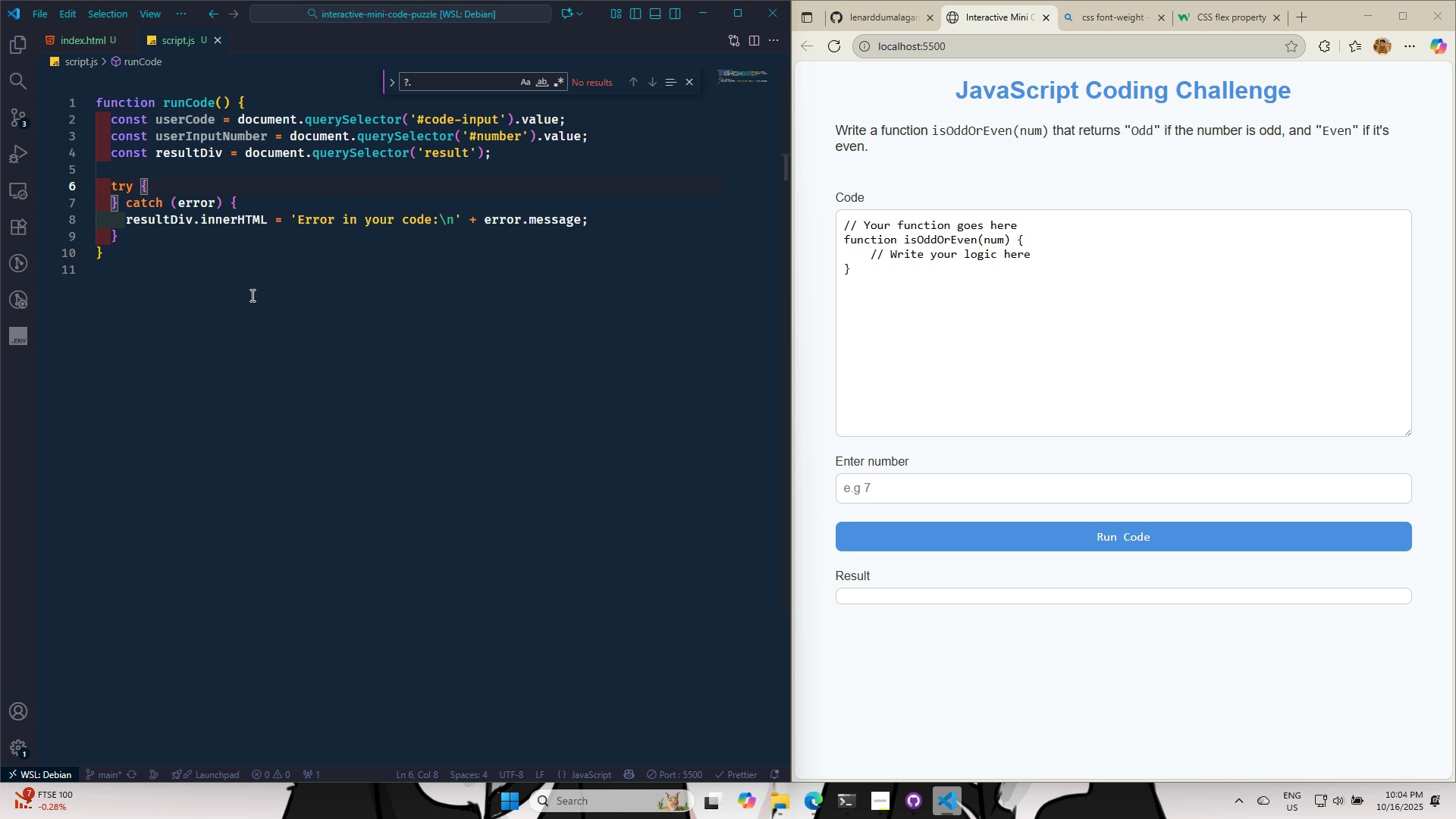 
key(Enter)
 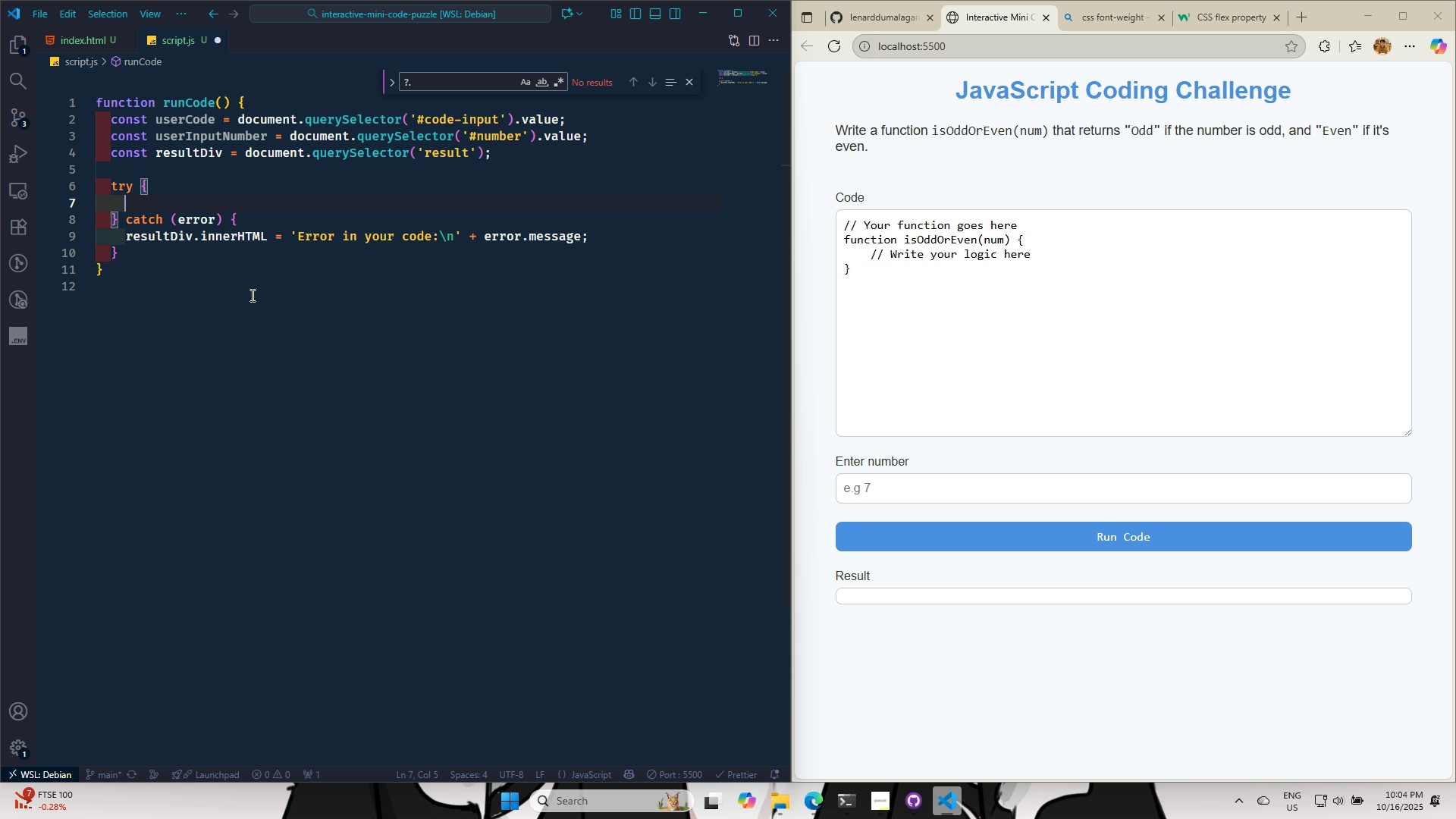 
key(Enter)
 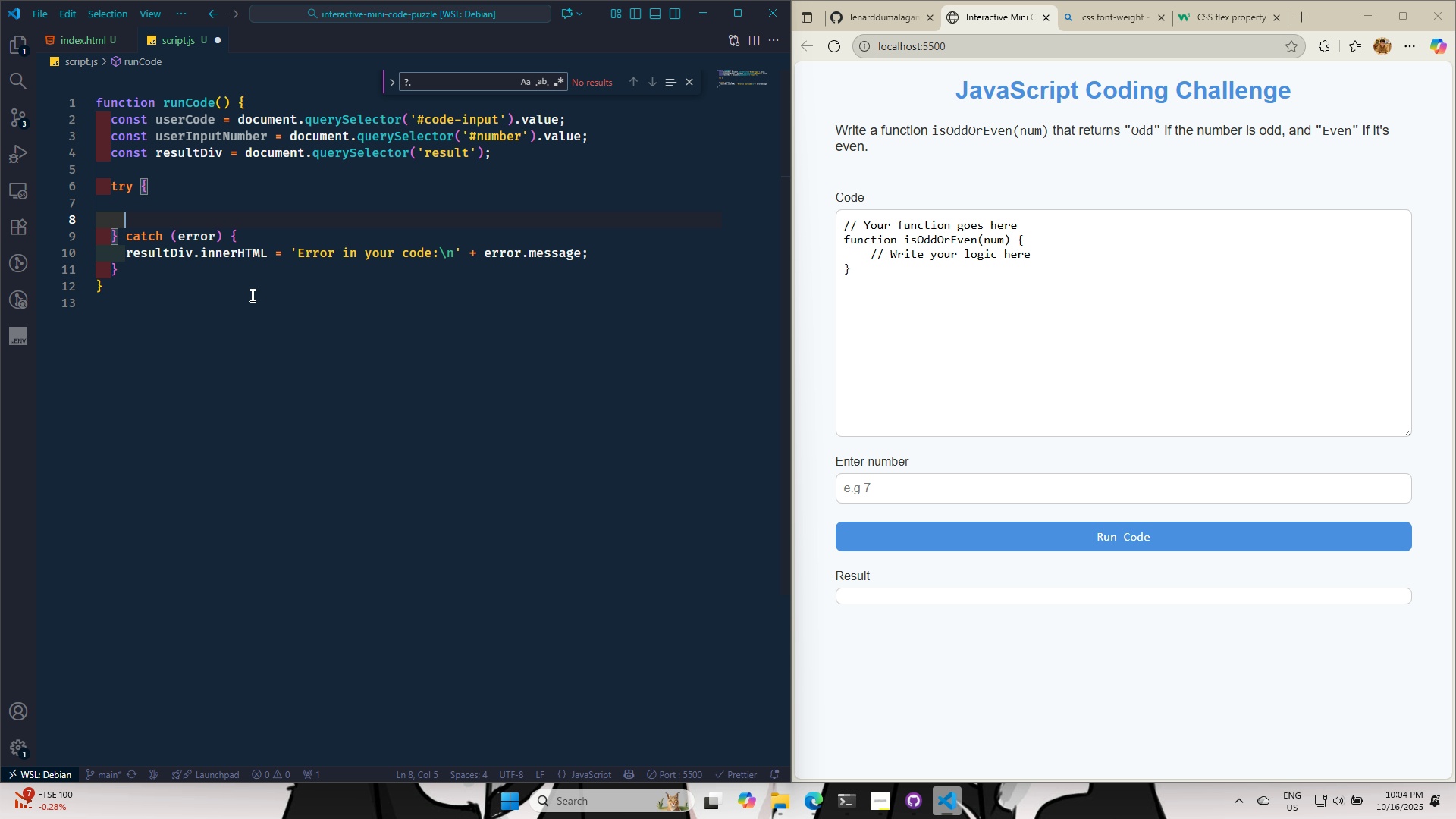 
key(ArrowUp)
 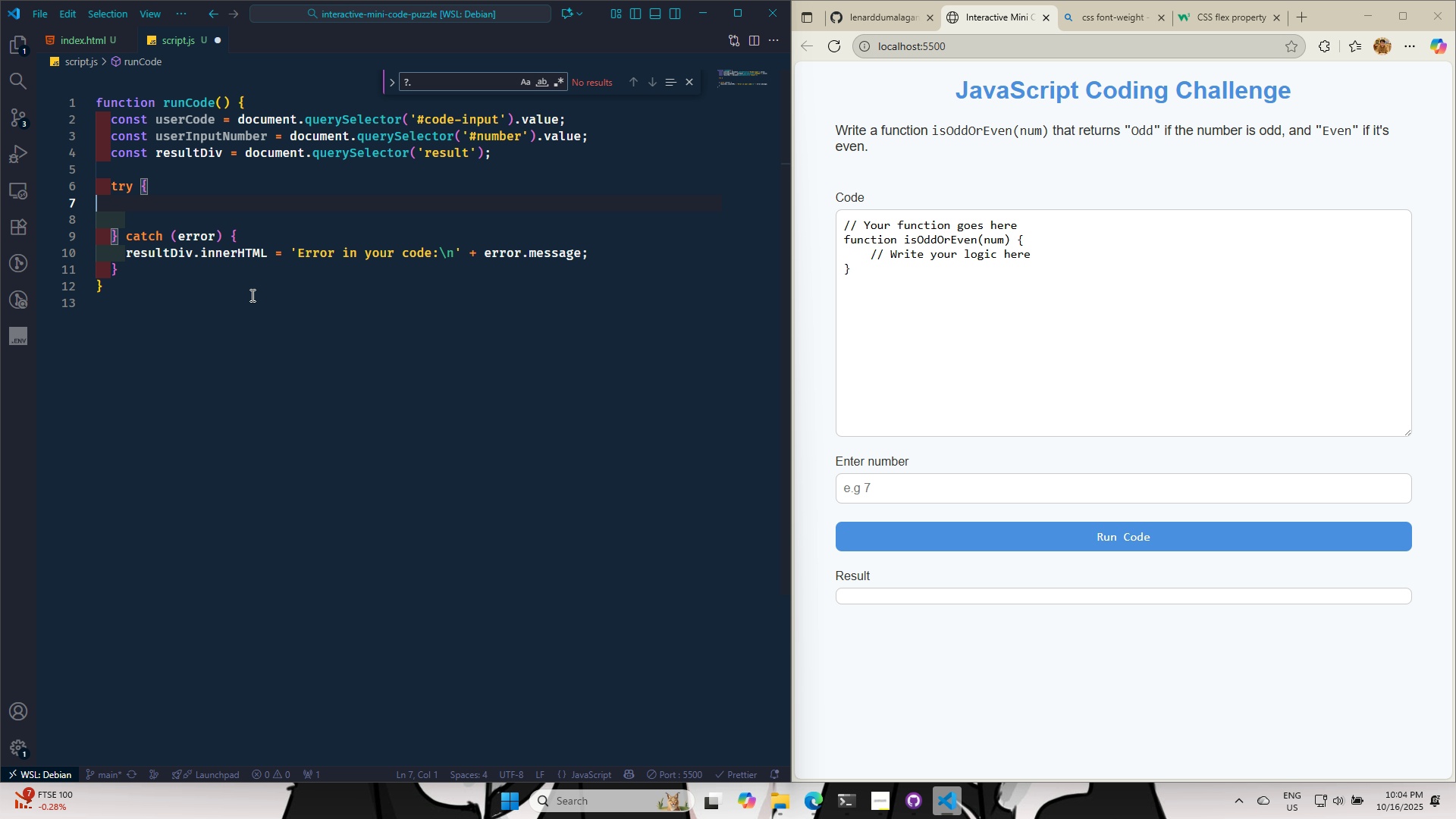 
key(Tab)
type(CONST USEfUNCTION)
 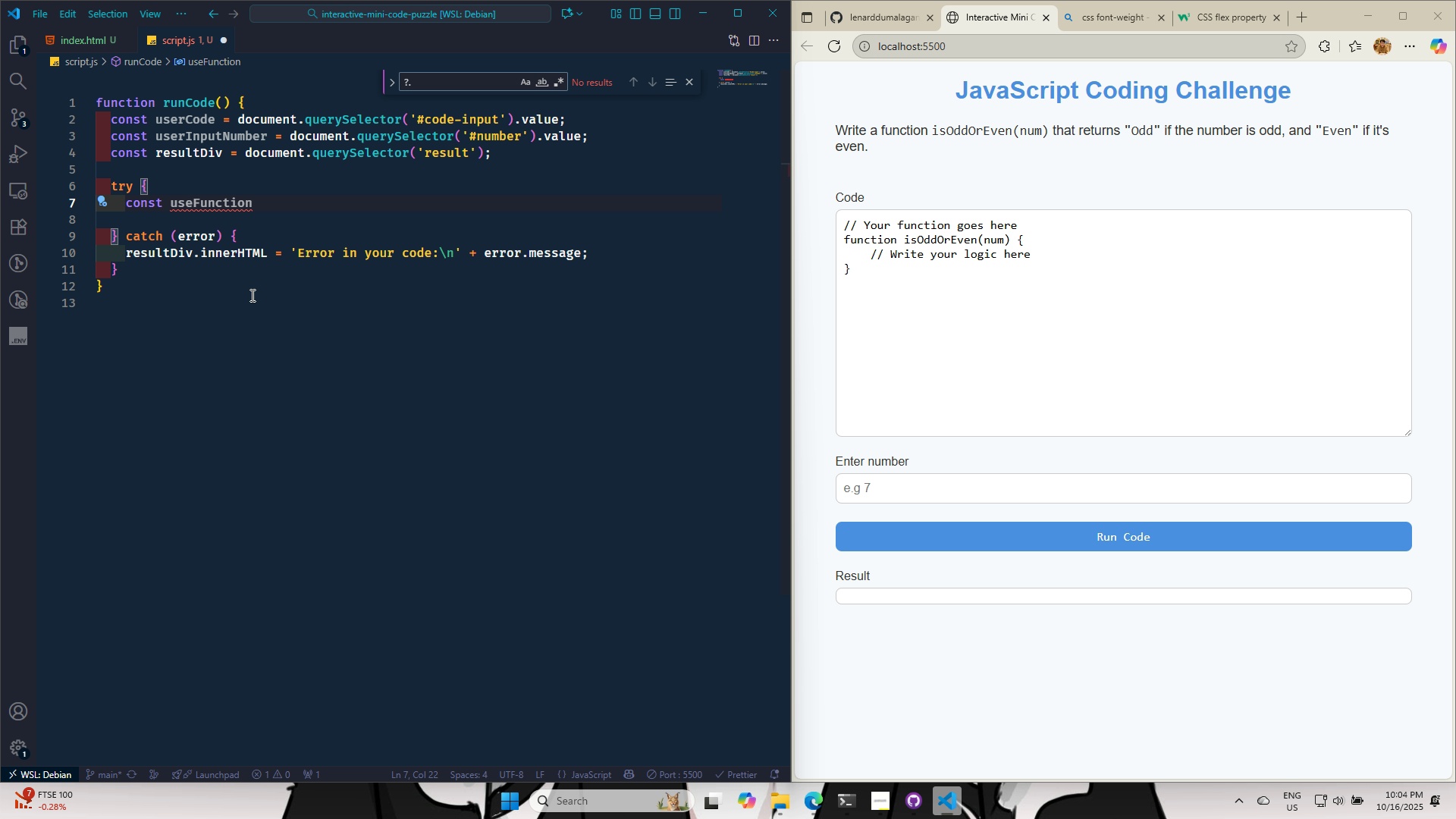 
key(ArrowLeft)
 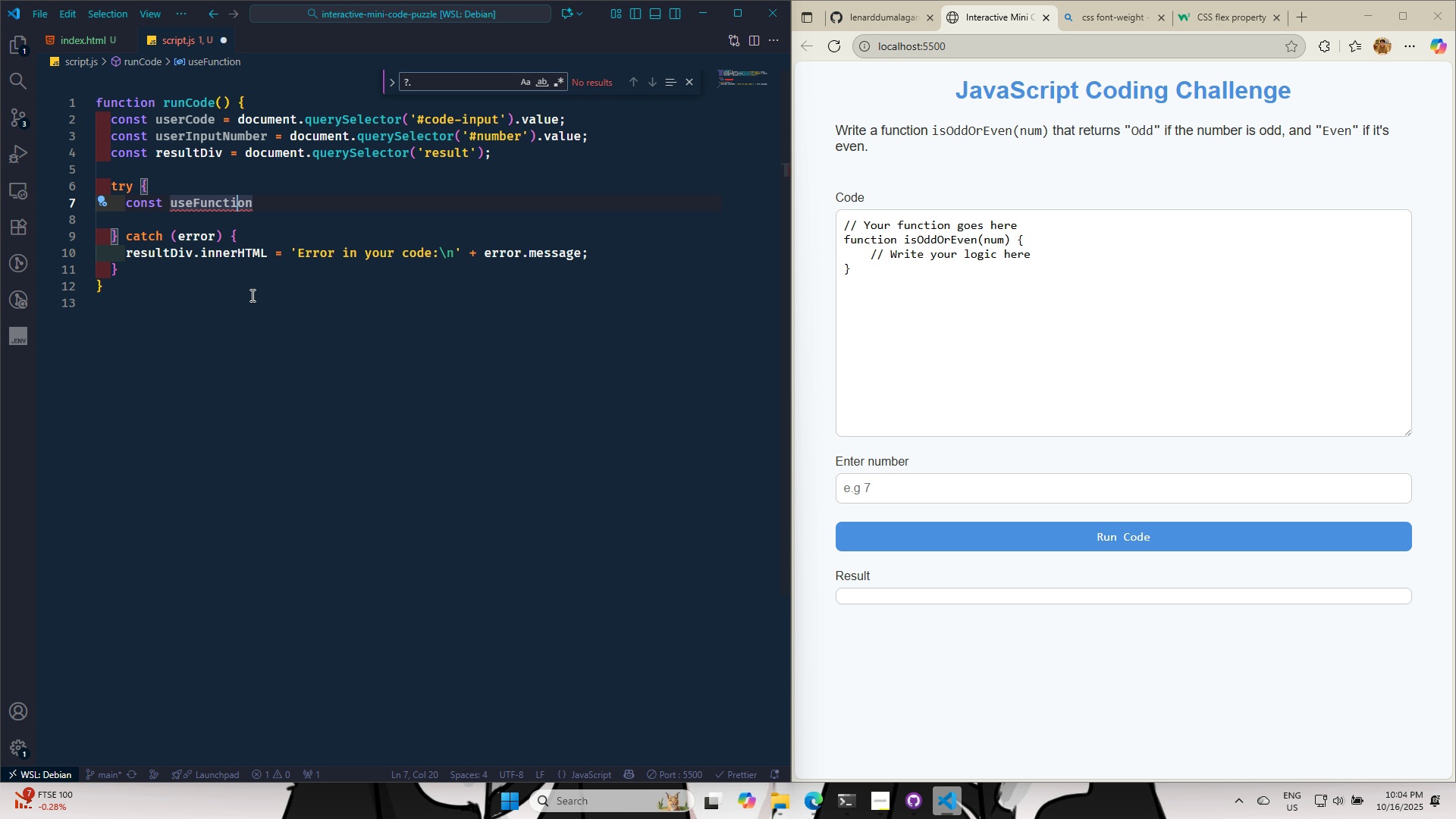 
key(ArrowLeft)
 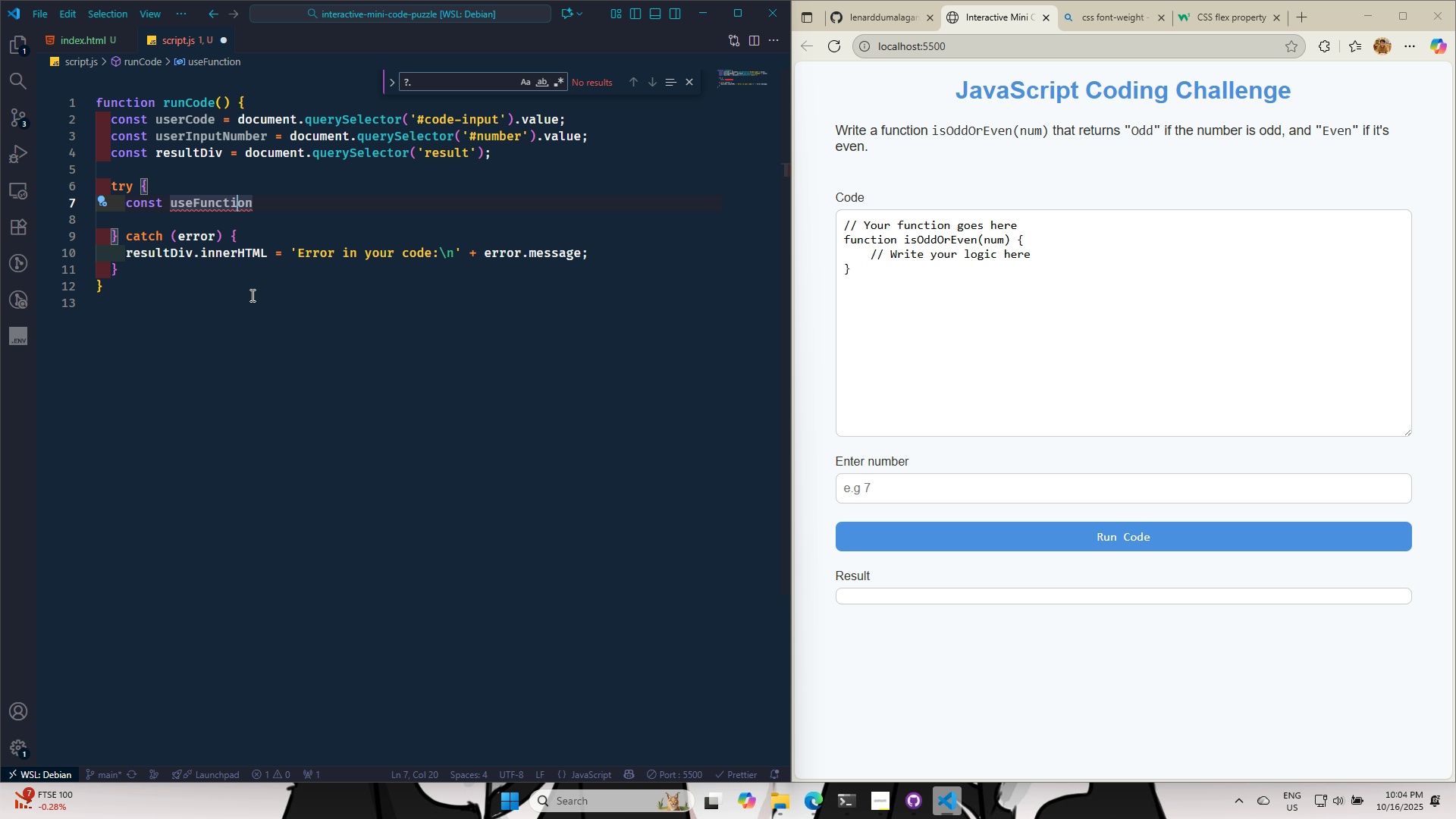 
key(ArrowLeft)
 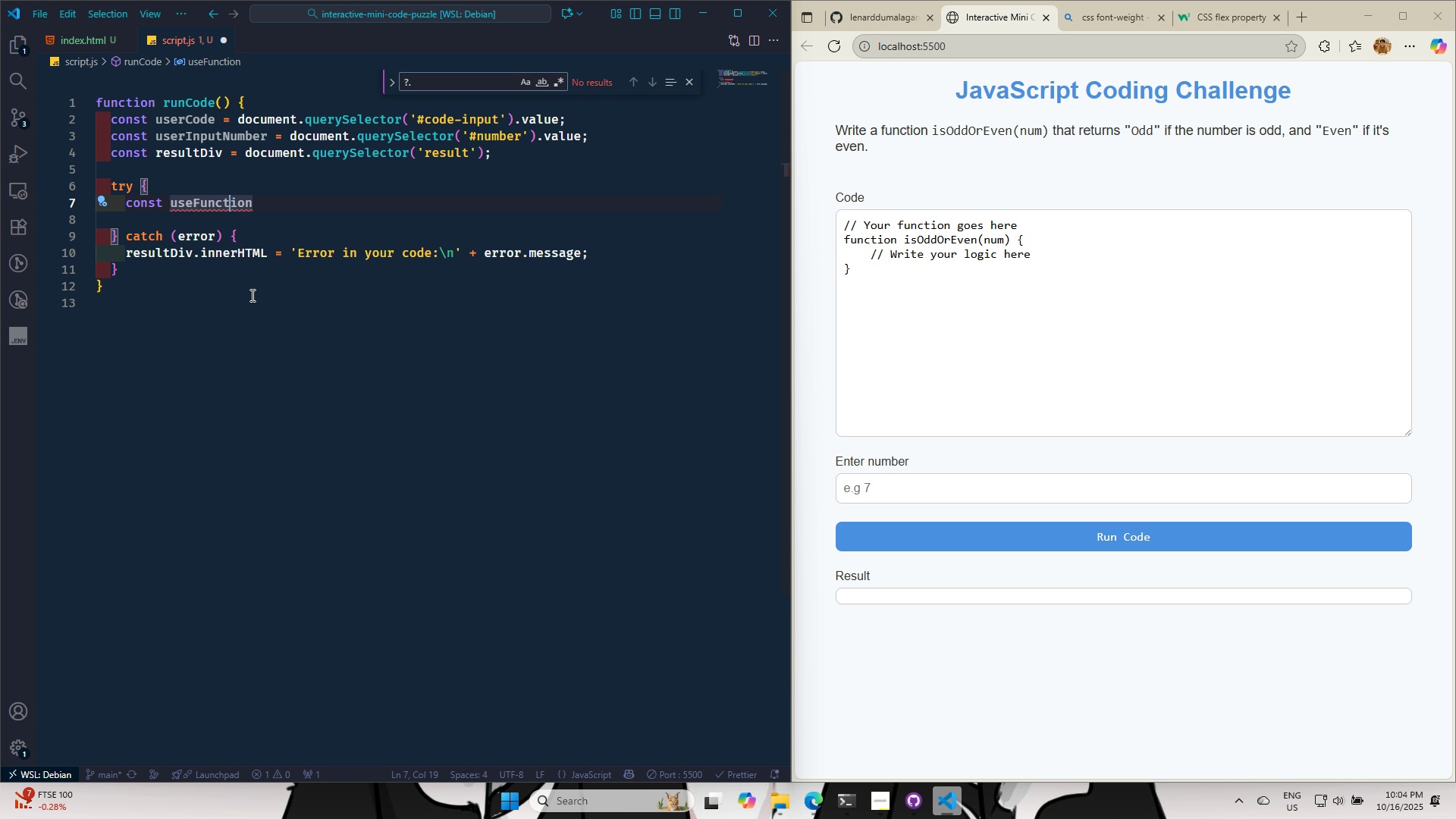 
key(ArrowLeft)
 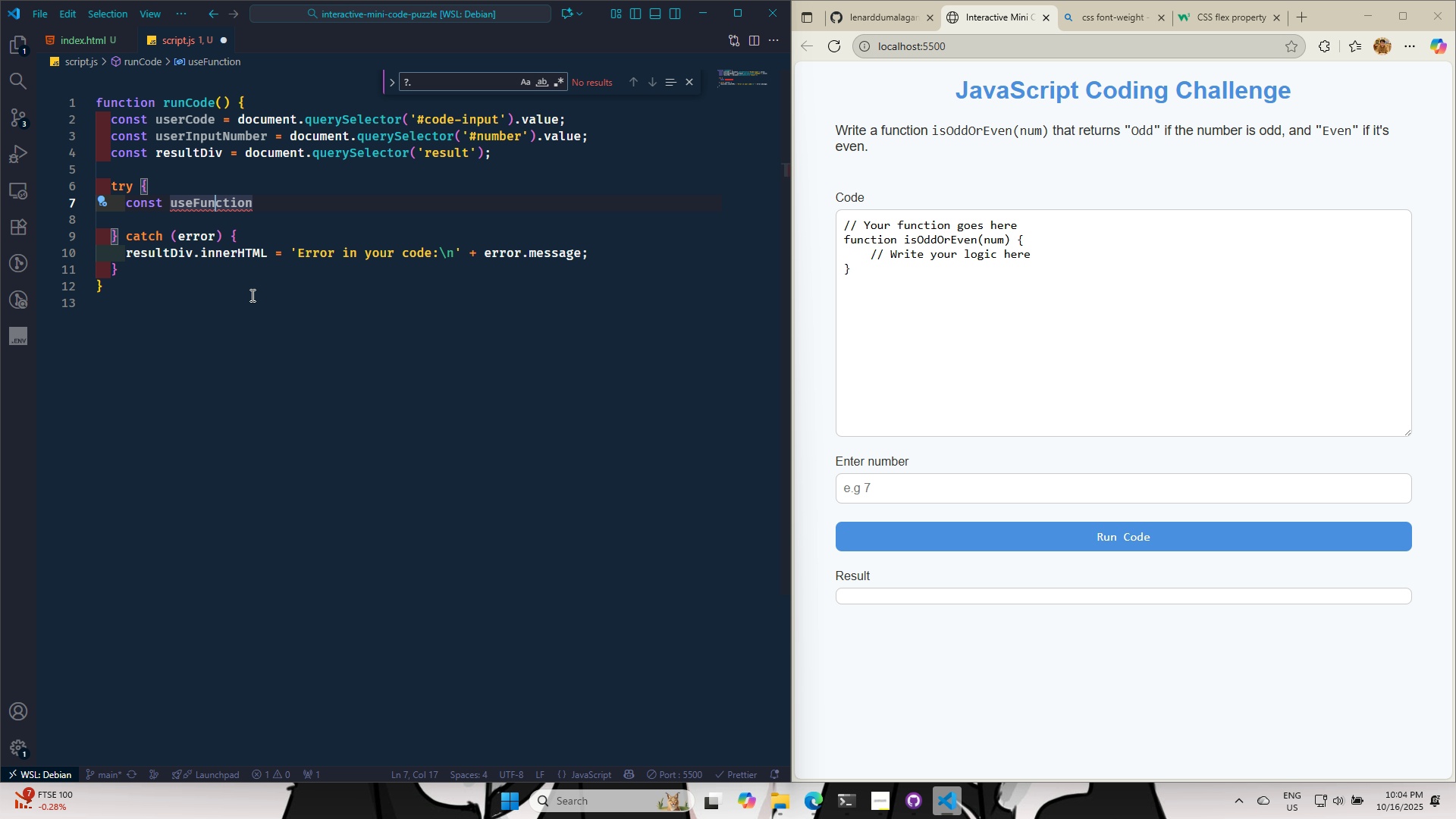 
key(ArrowLeft)
 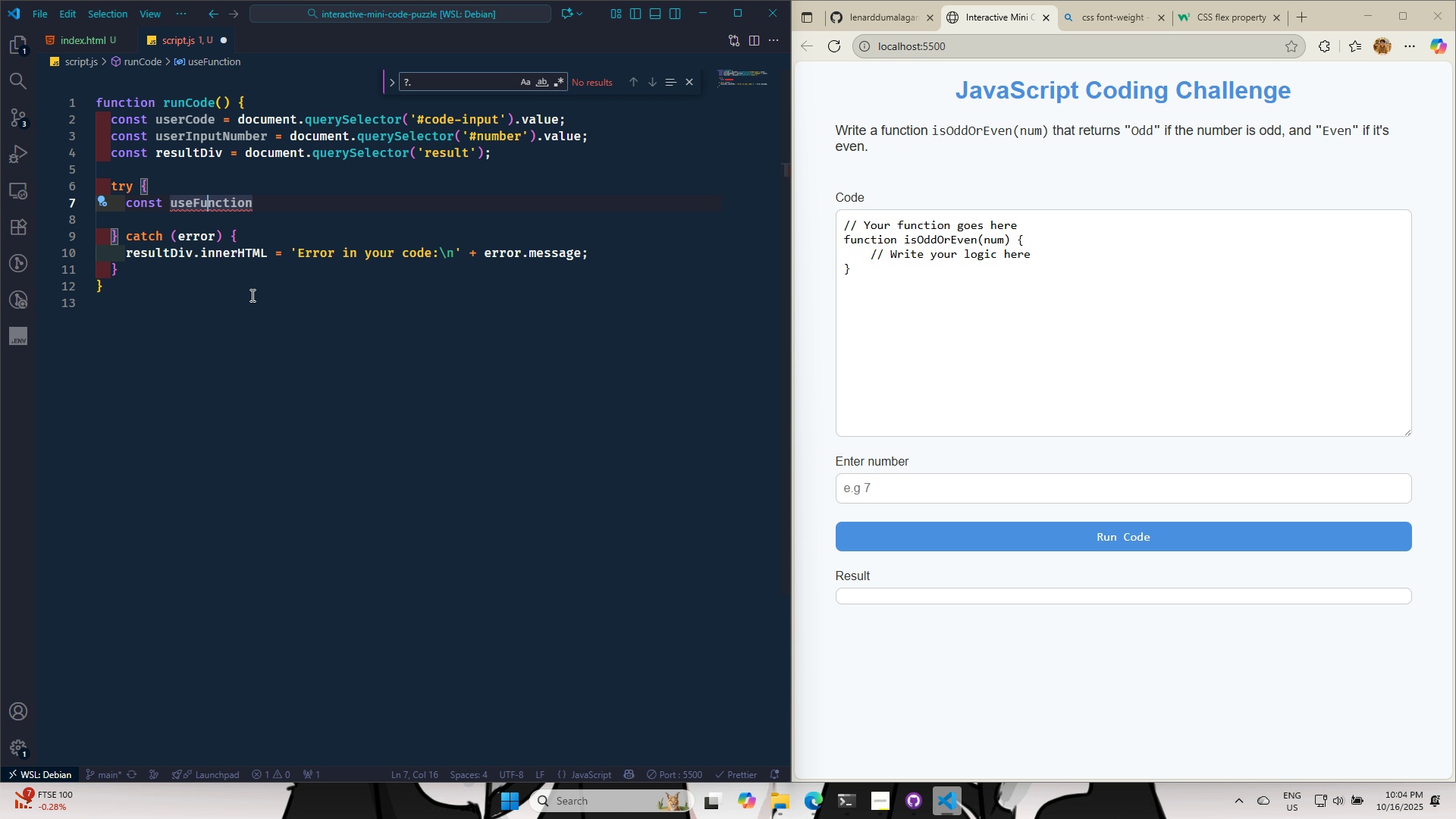 
key(ArrowLeft)
 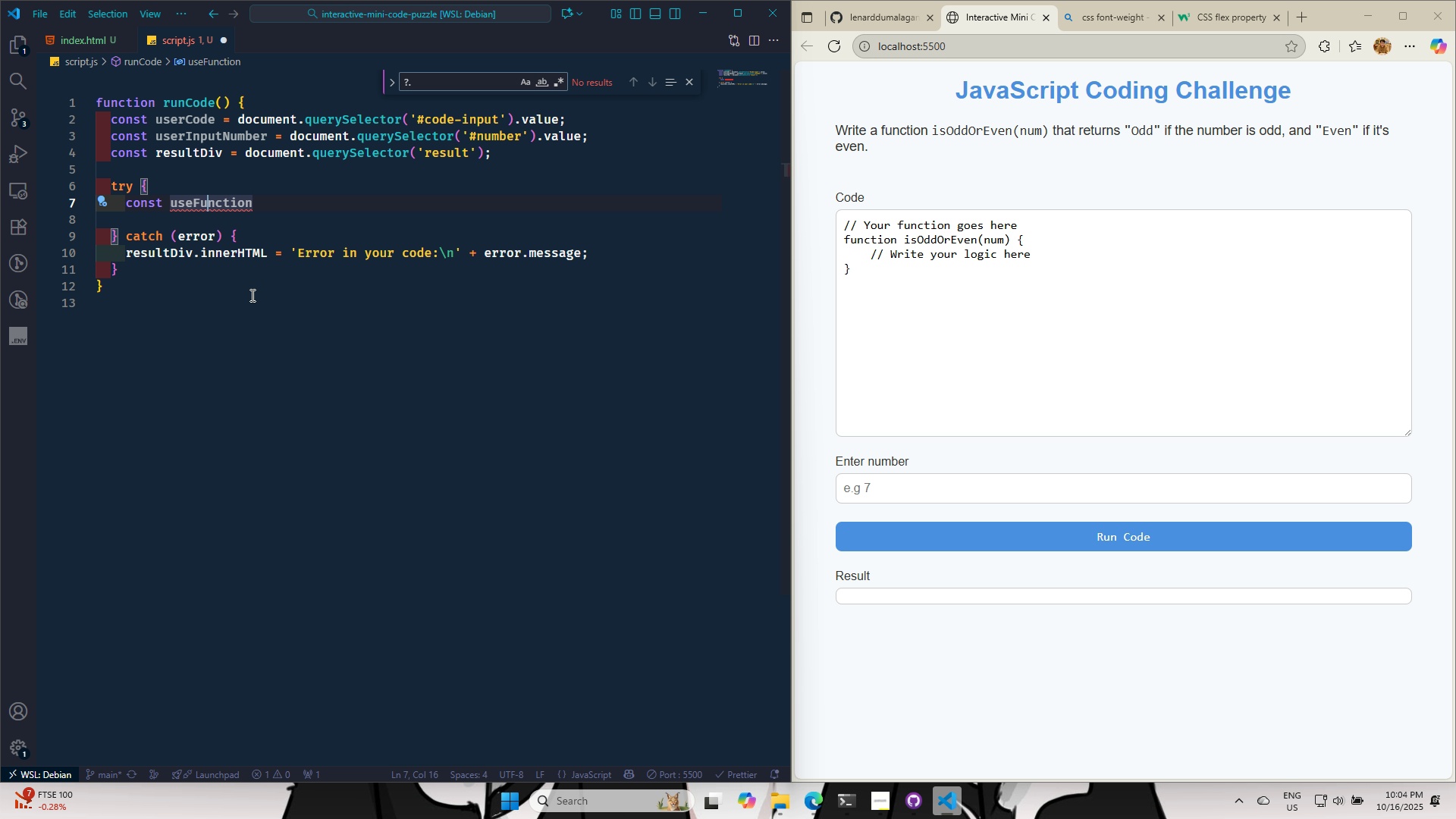 
key(ArrowLeft)
 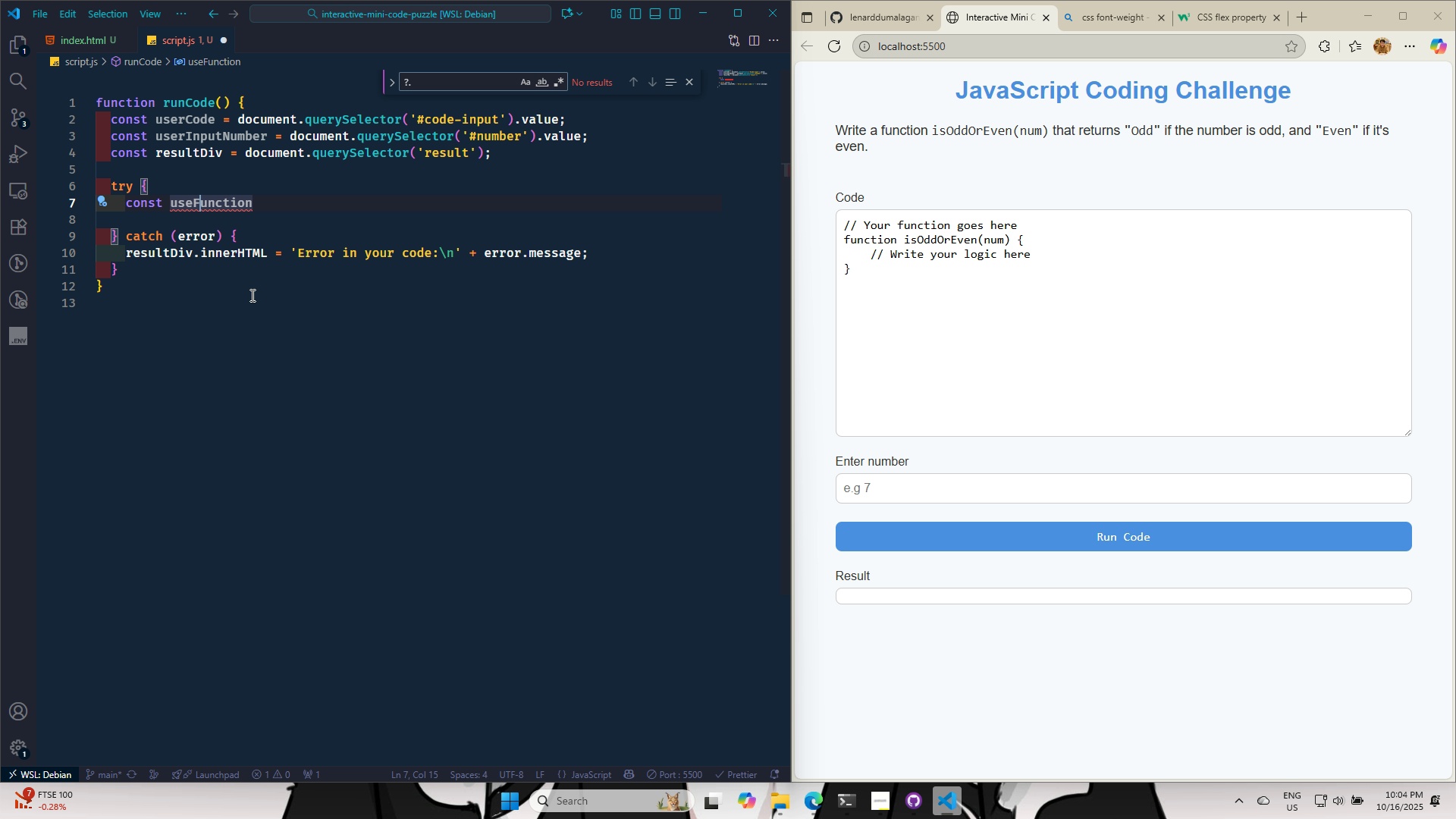 
key(ArrowLeft)
 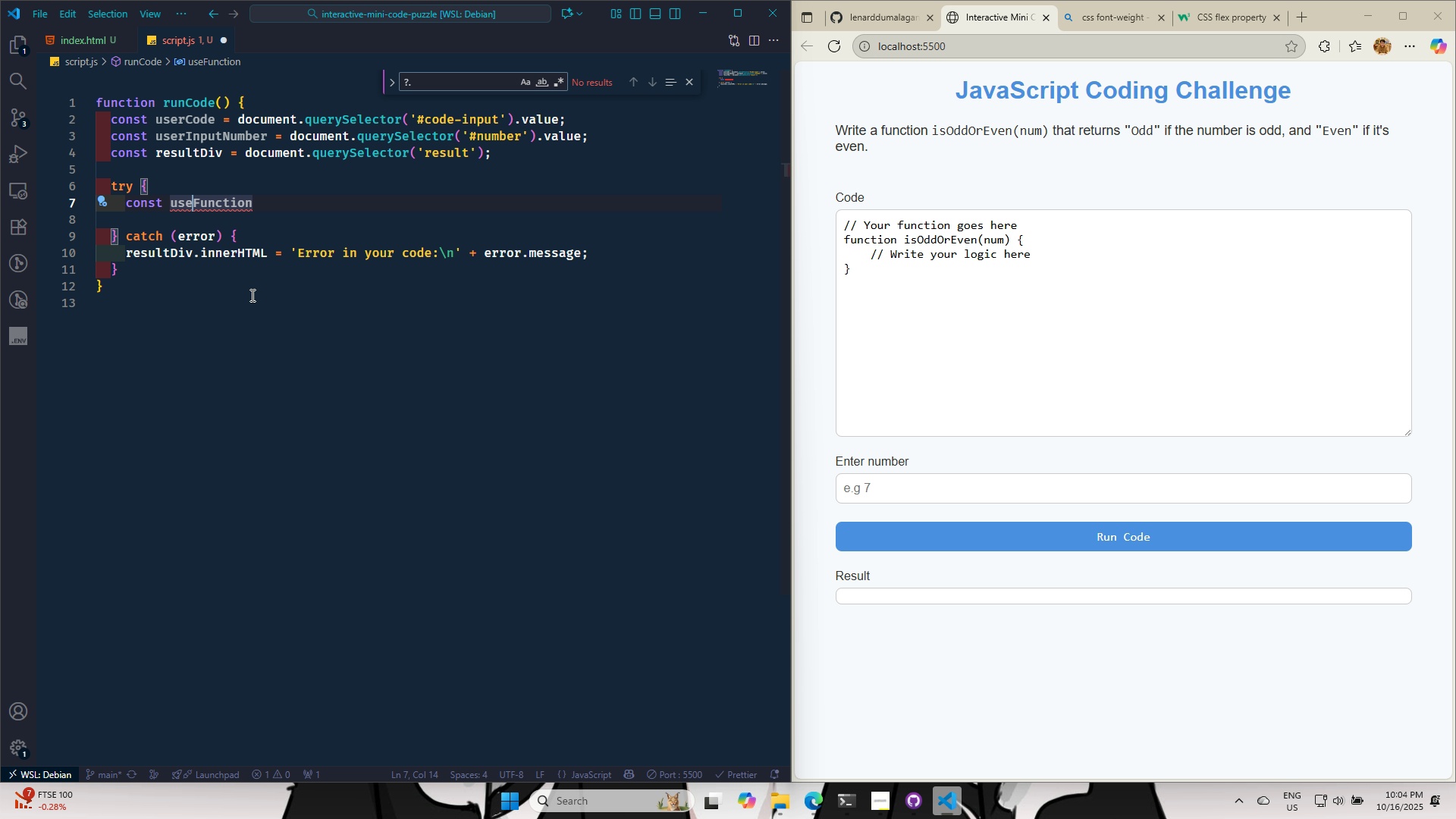 
key(R)
 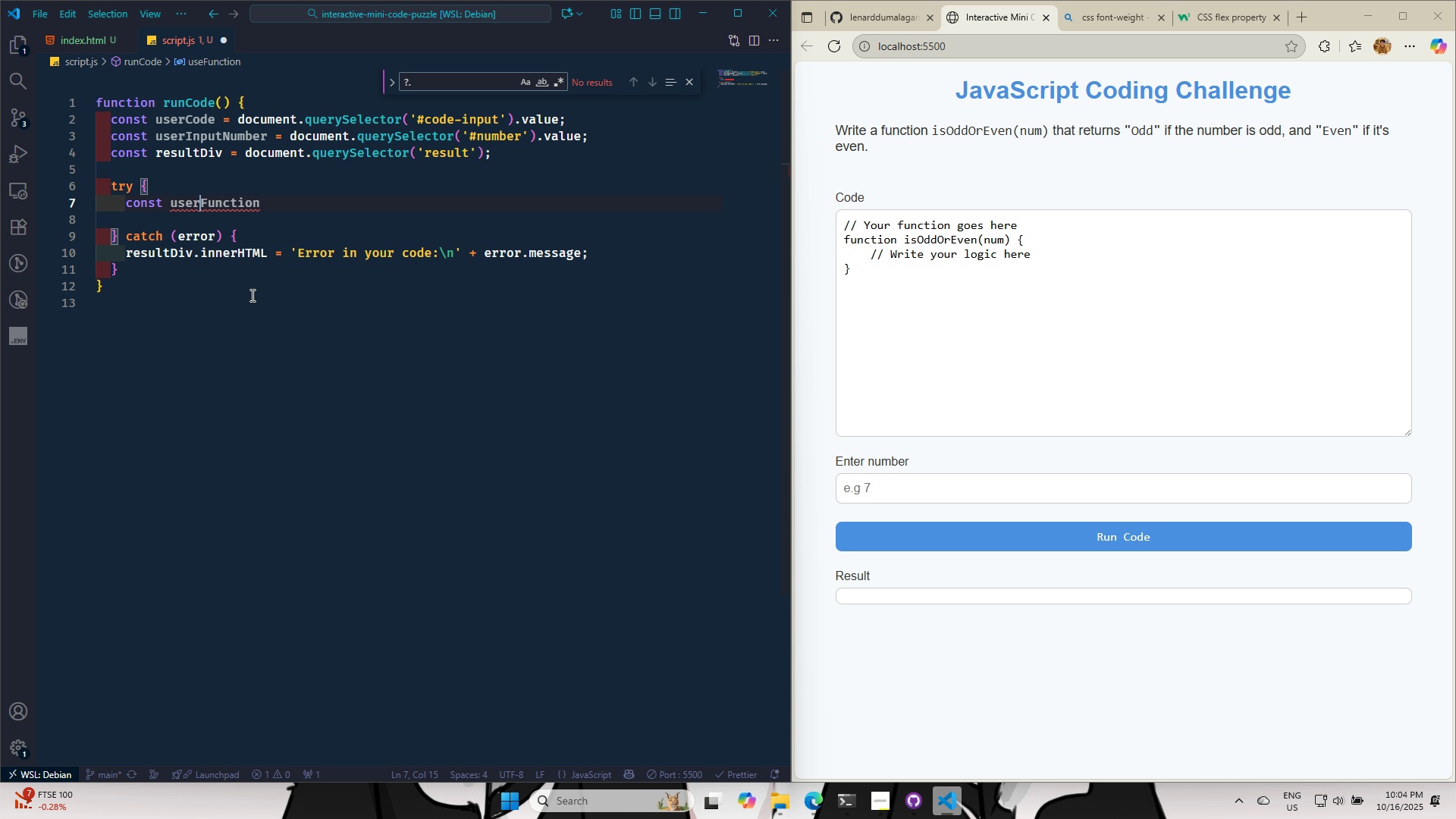 
hold_key(key=ArrowRight, duration=0.72)
 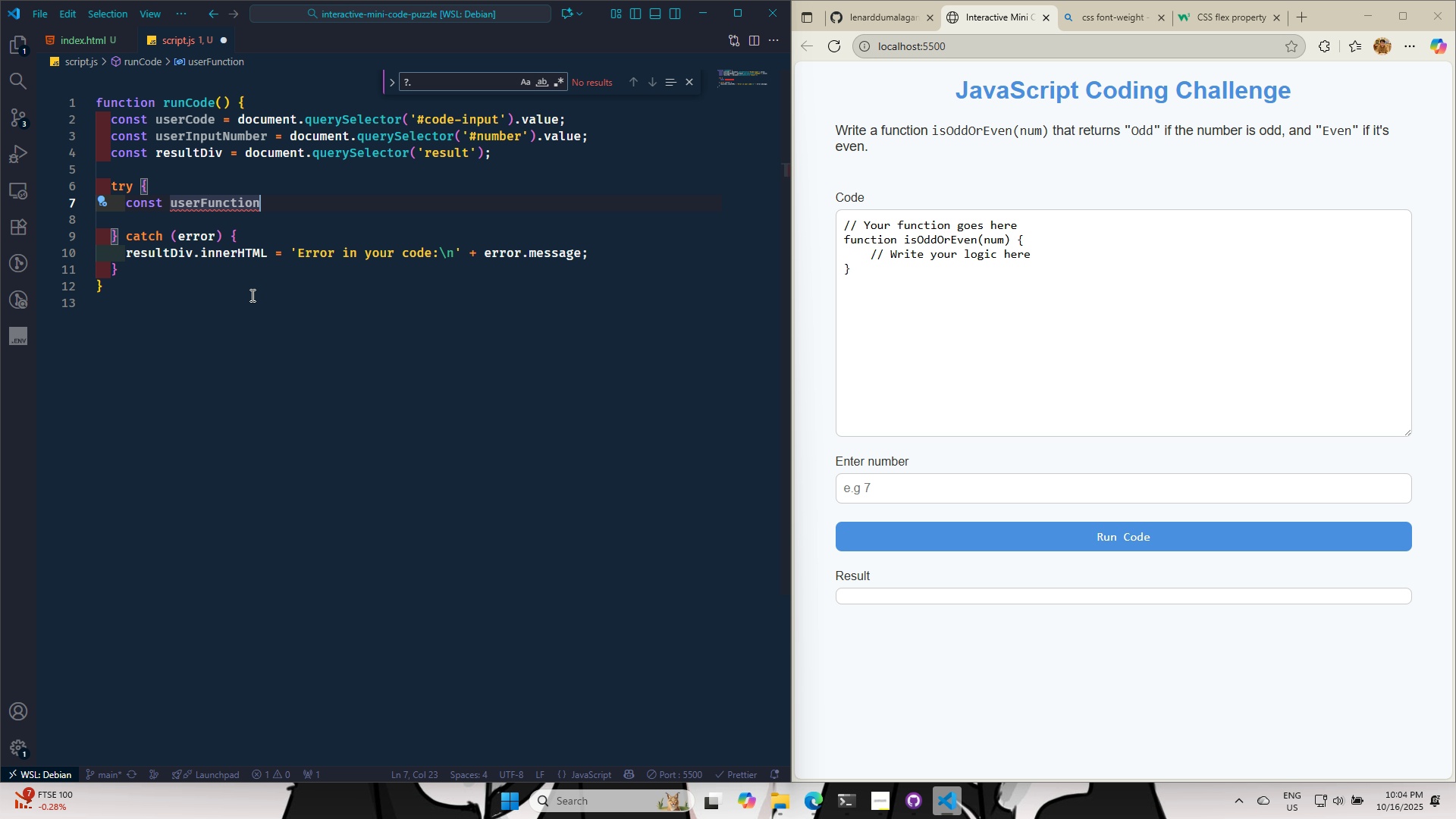 
type( = new DF)
key(Backspace)
key(Backspace)
type(Func)
 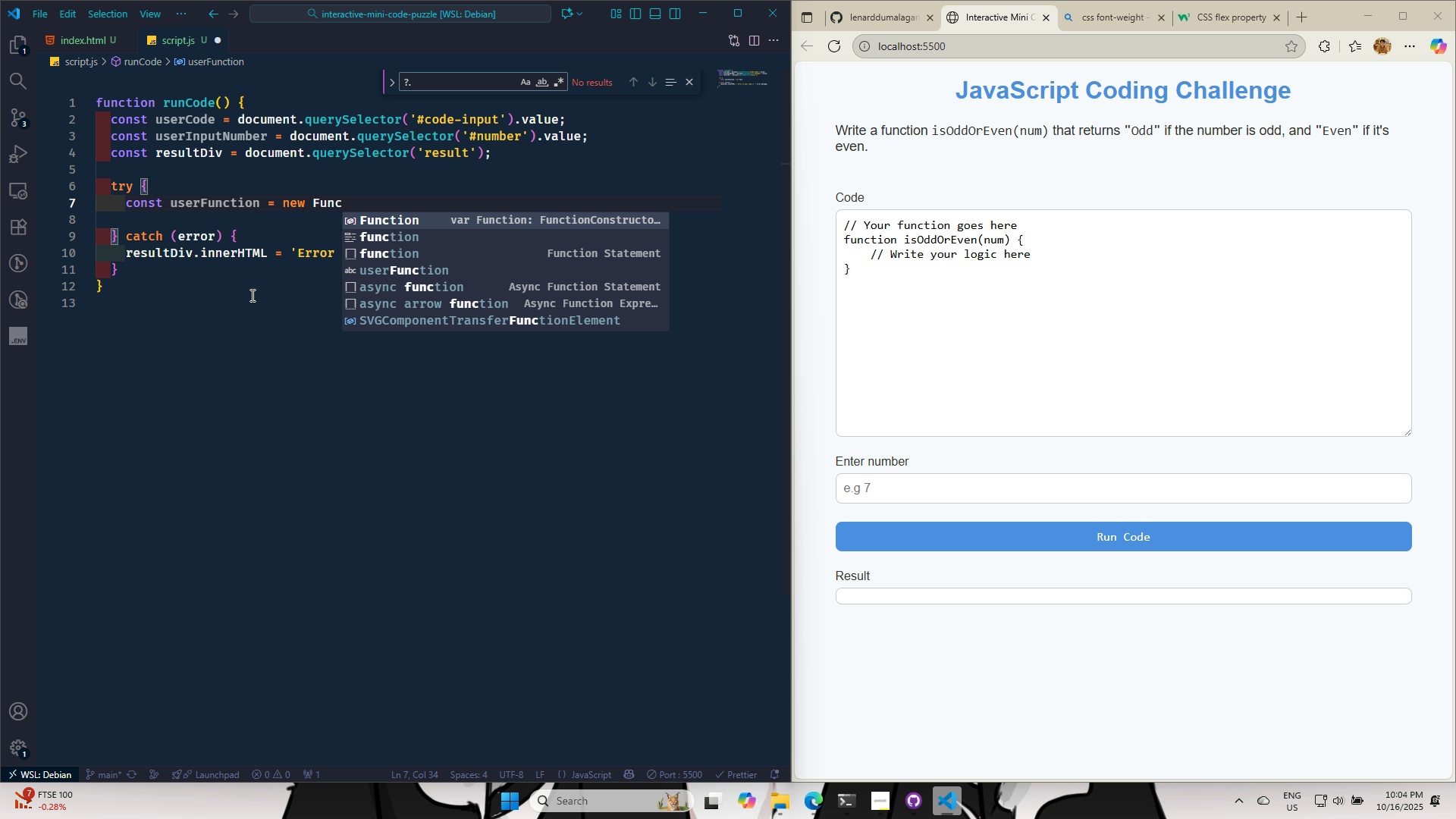 
key(Enter)
 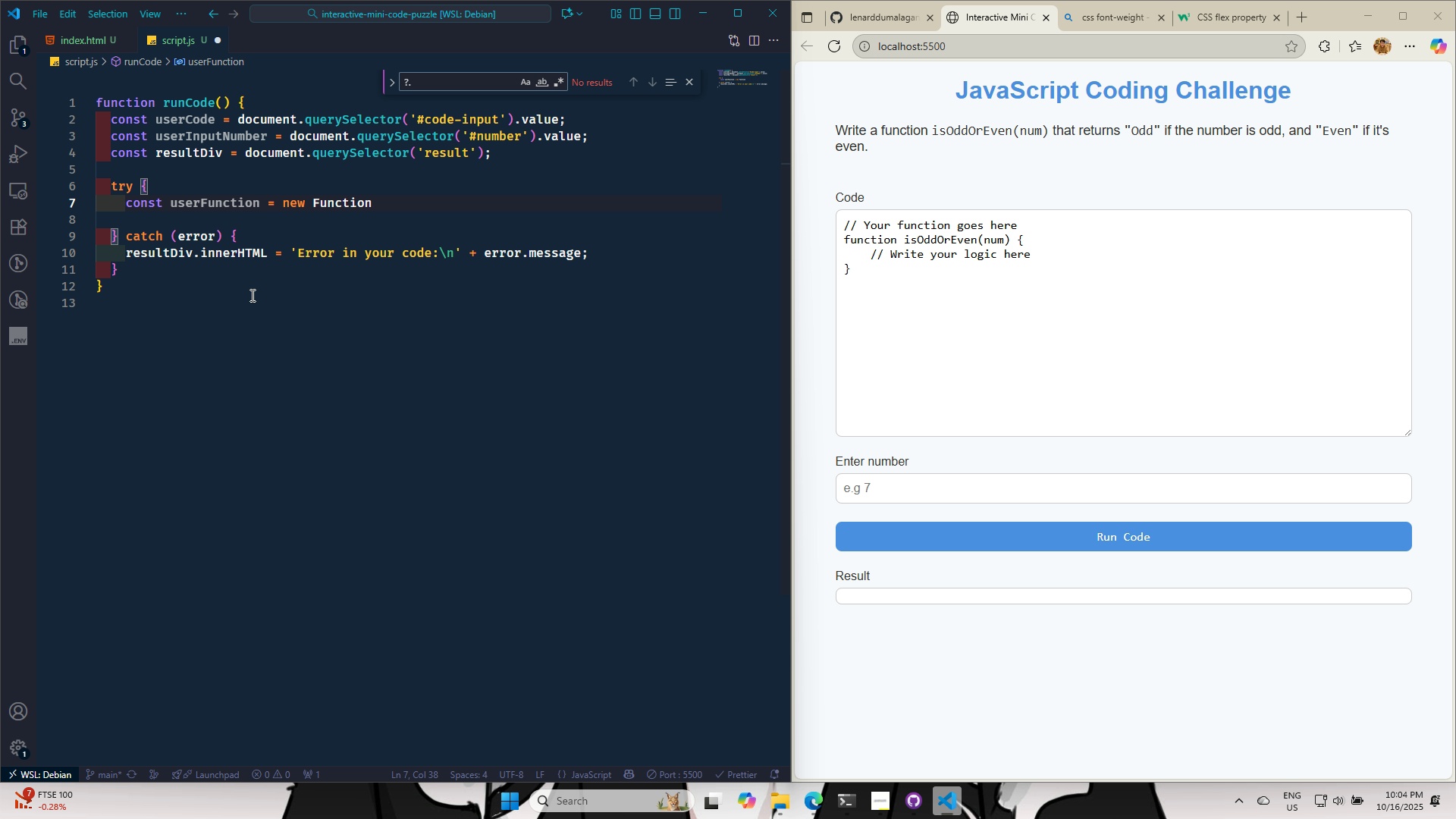 
key(Shift+9)
 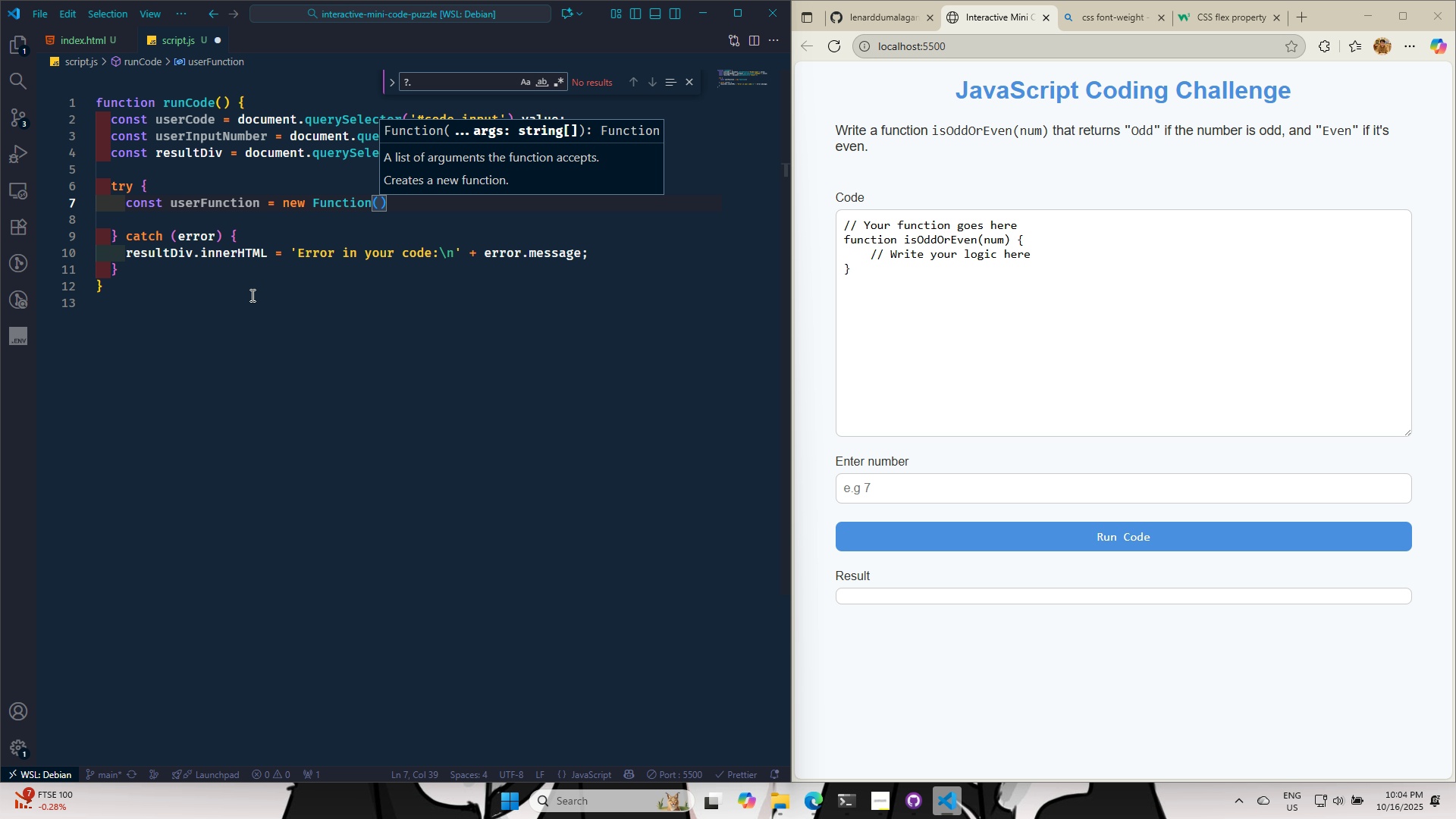 
type(use)
 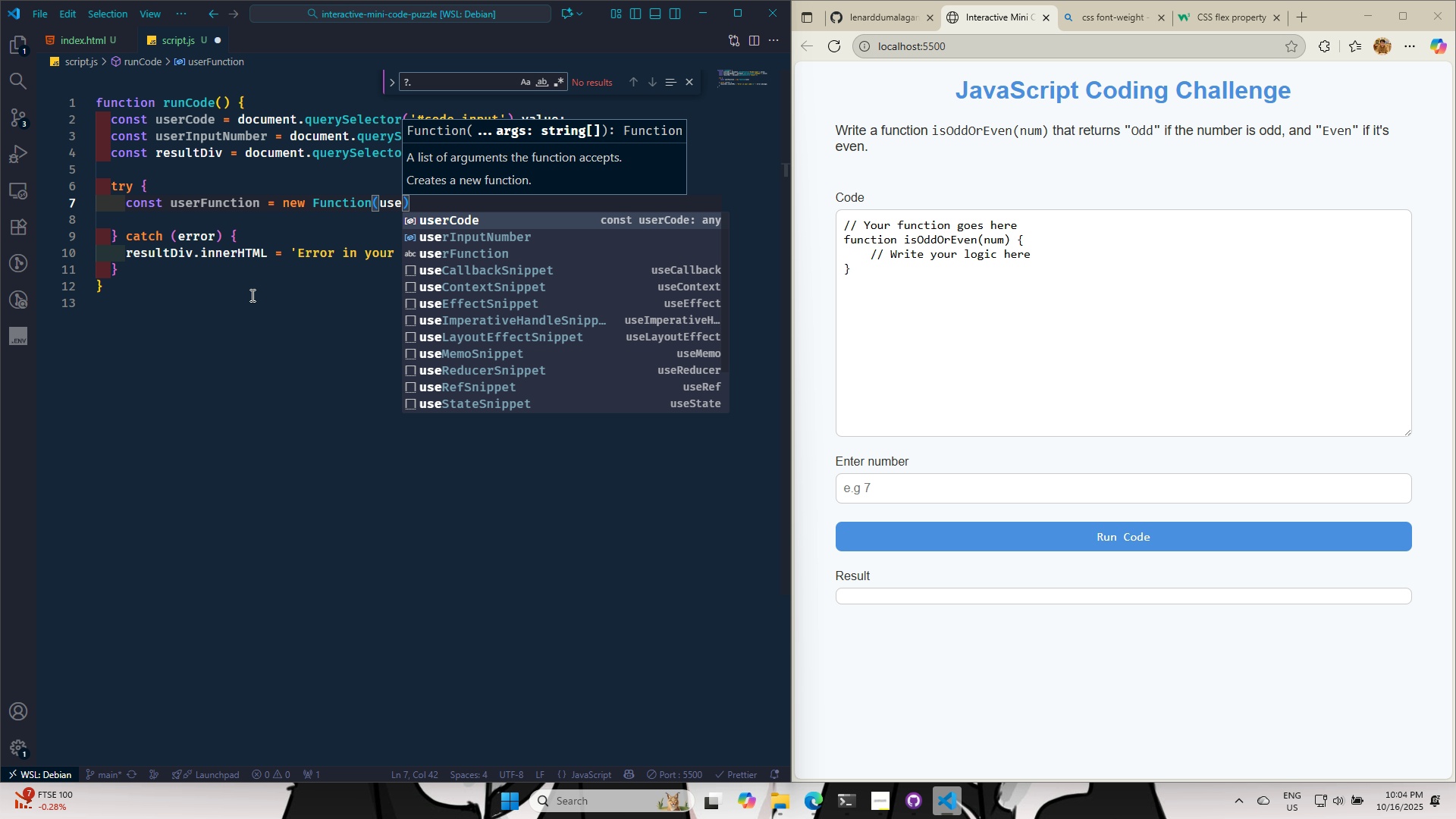 
key(Enter)
 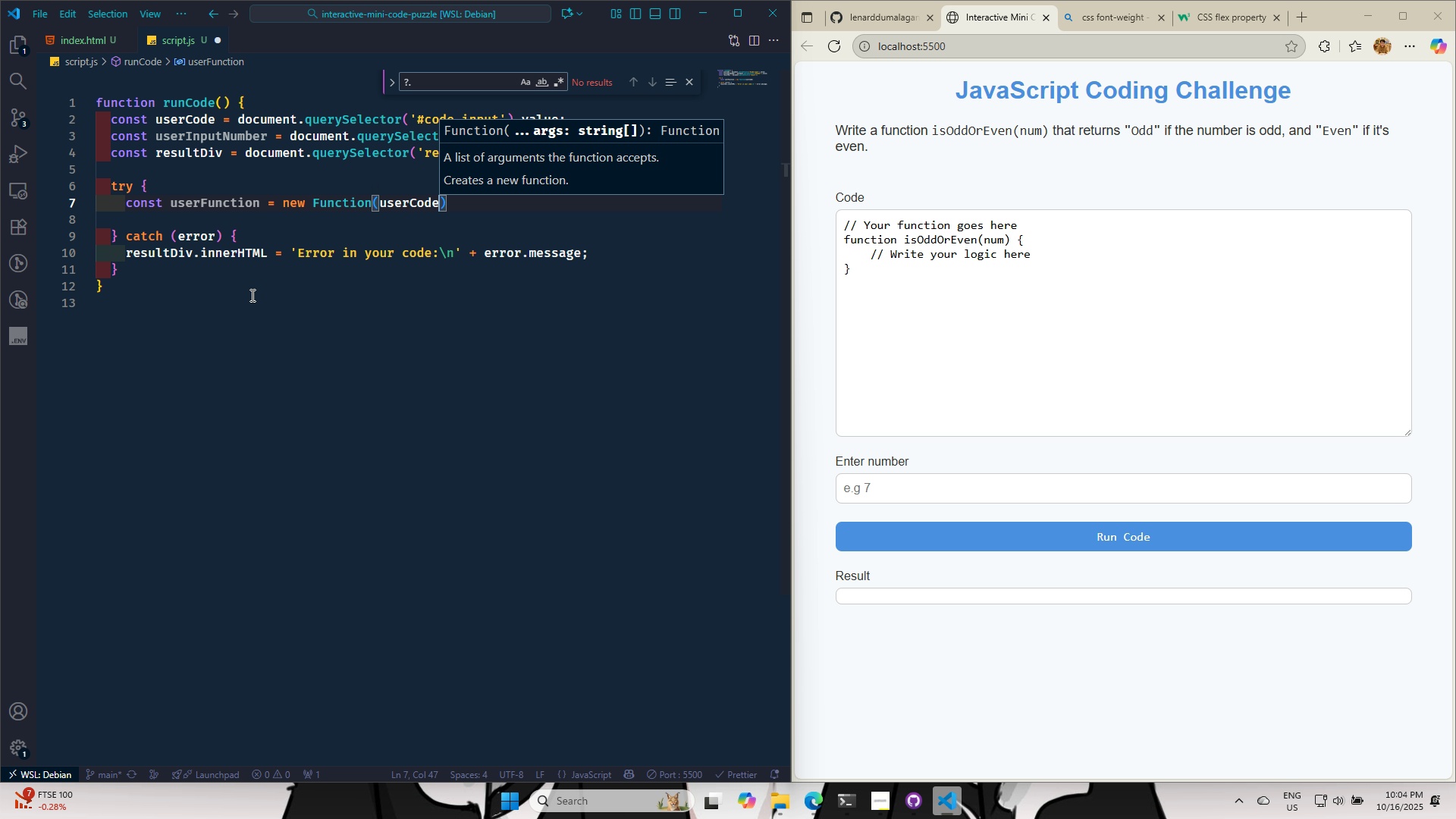 
wait(5.48)
 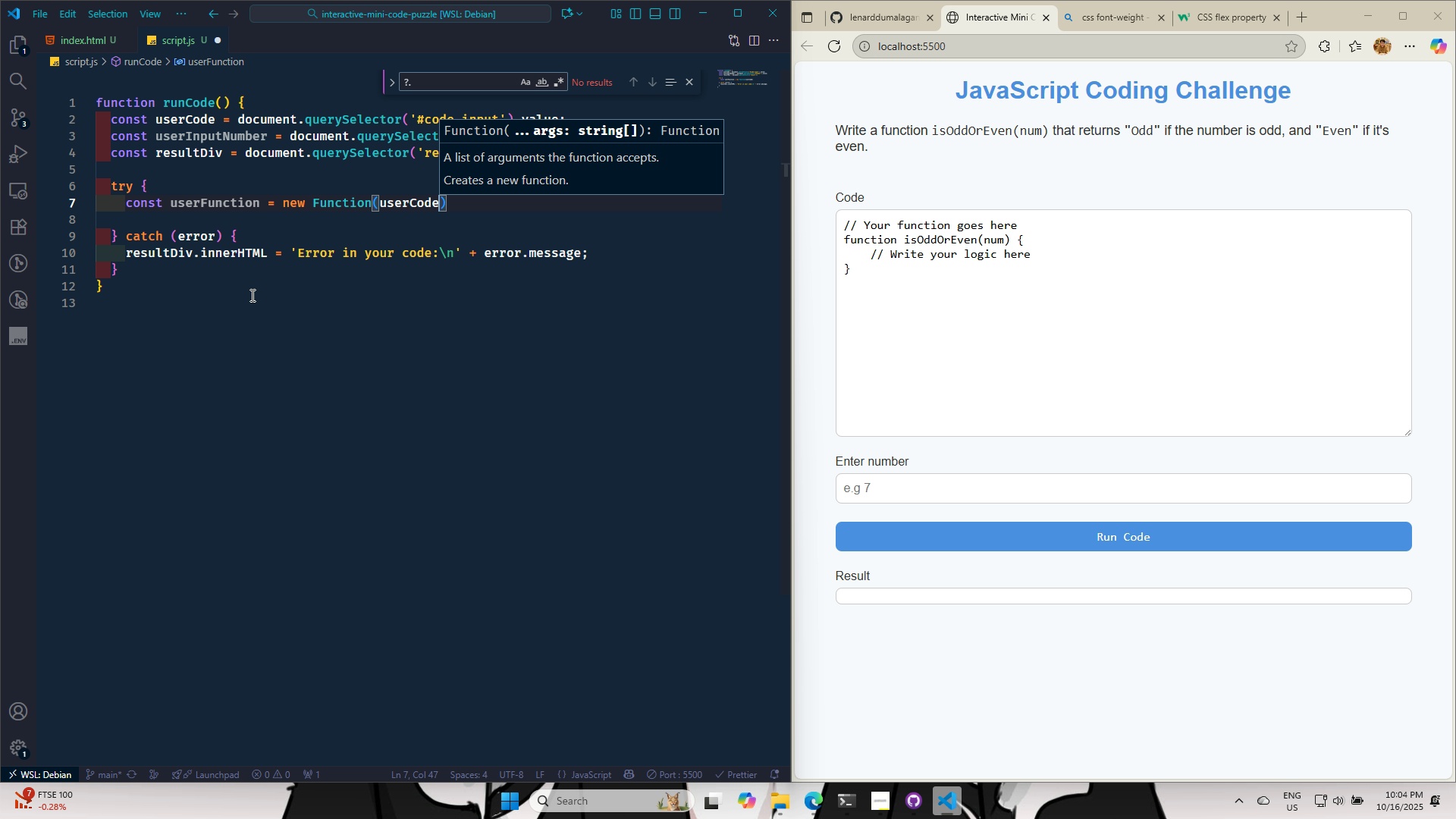 
key(Space)
 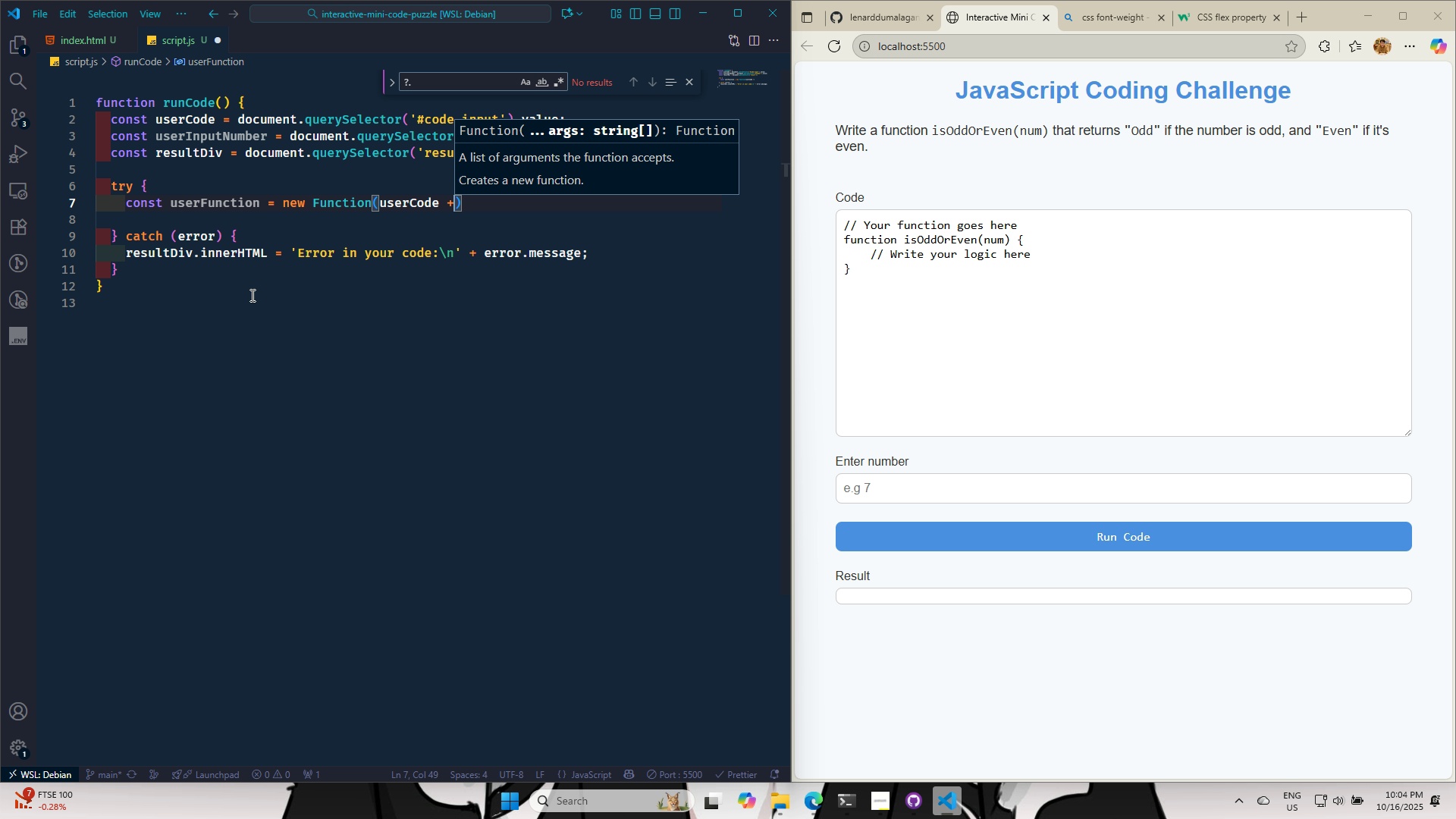 
key(Shift+ShiftRight)
 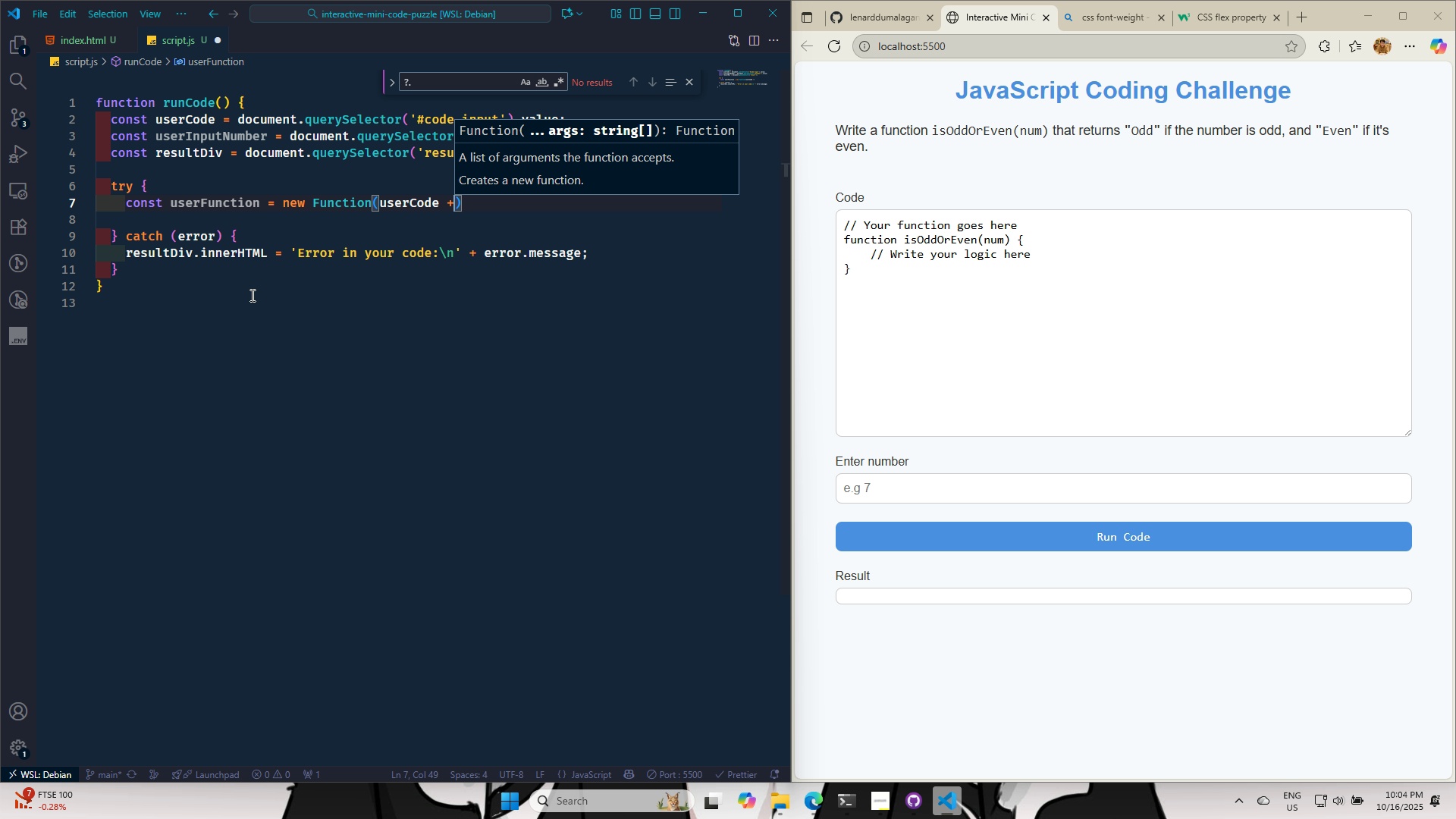 
key(Shift+Equal)
 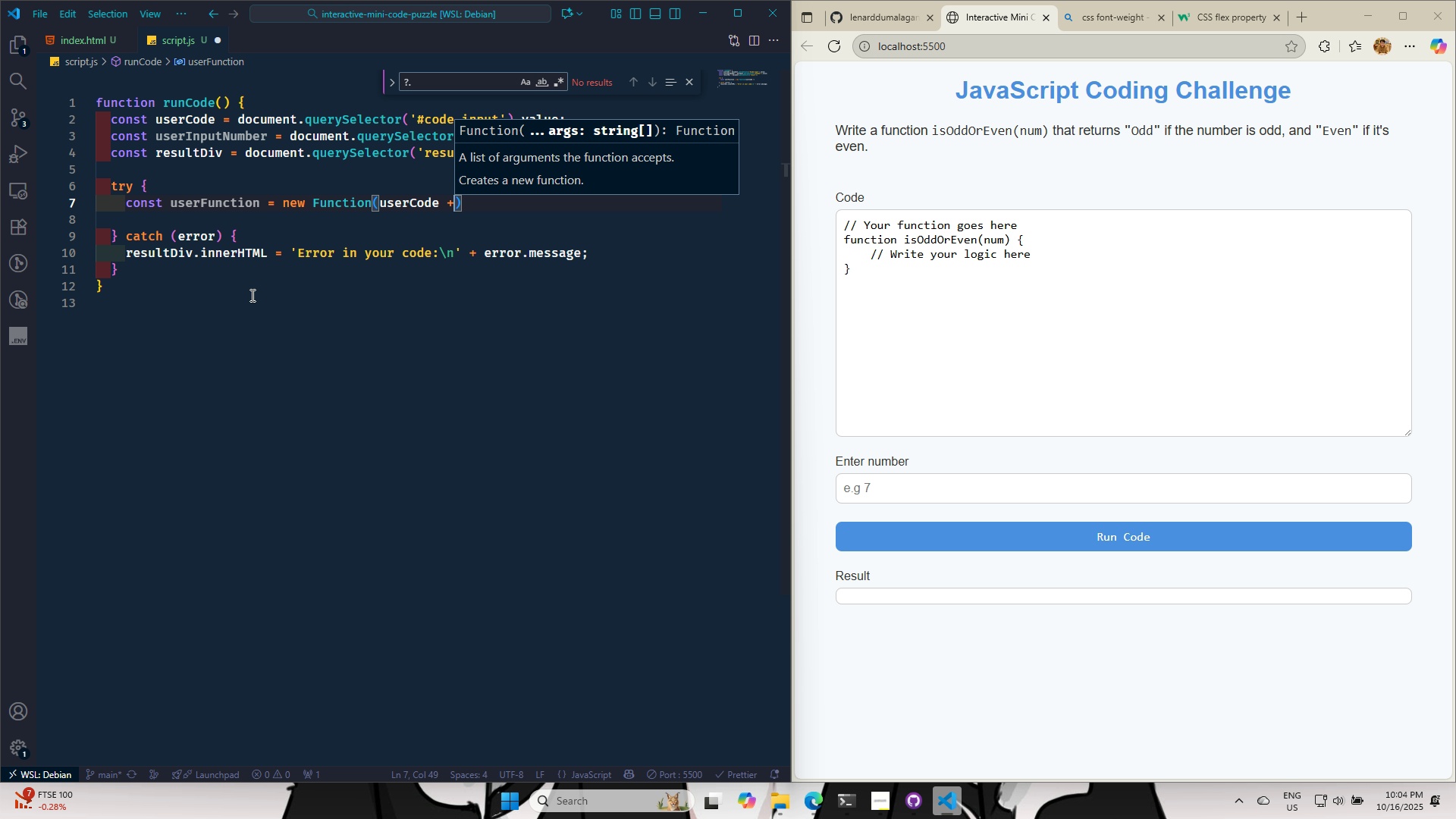 
key(Space)
 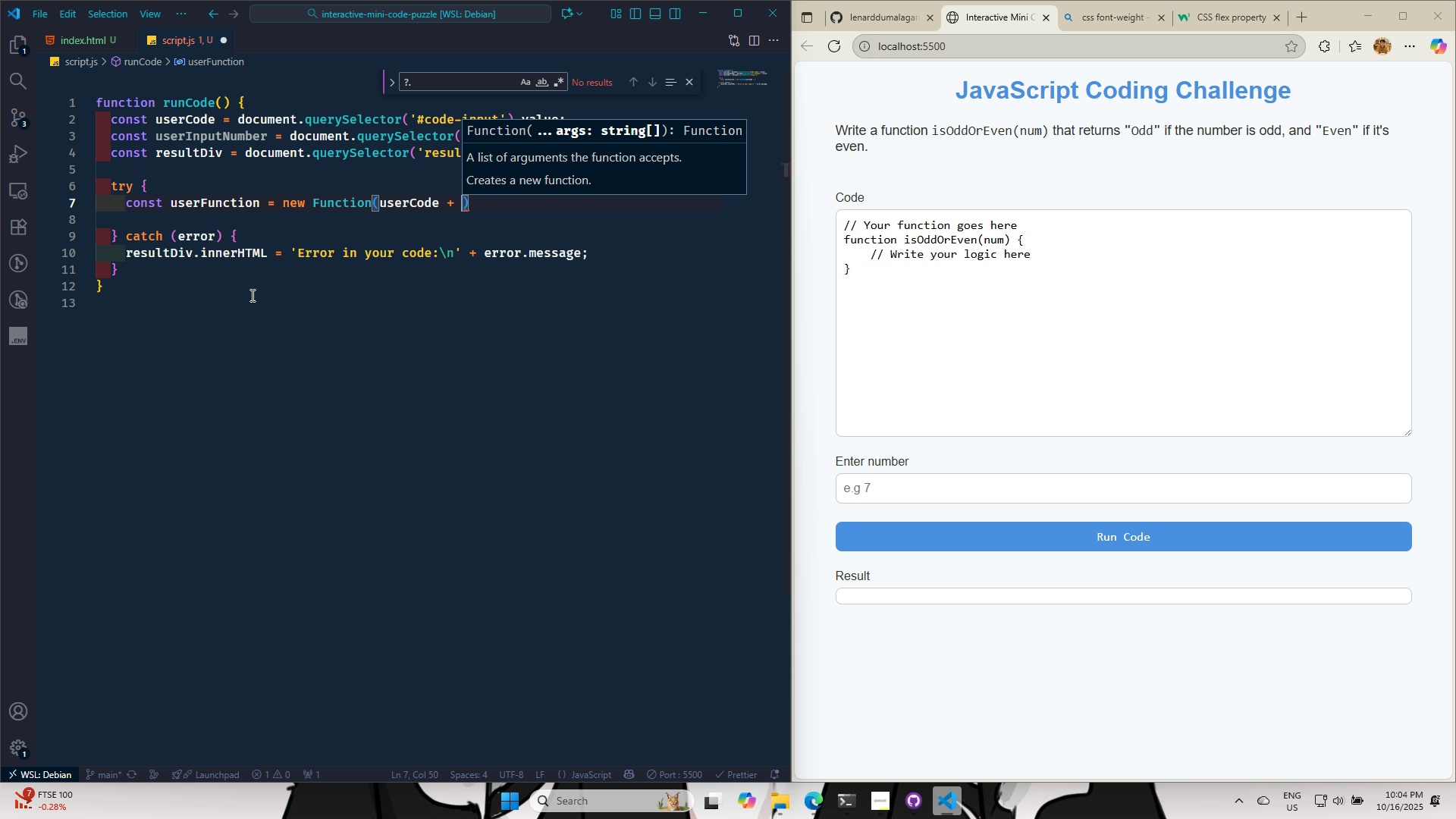 
wait(5.53)
 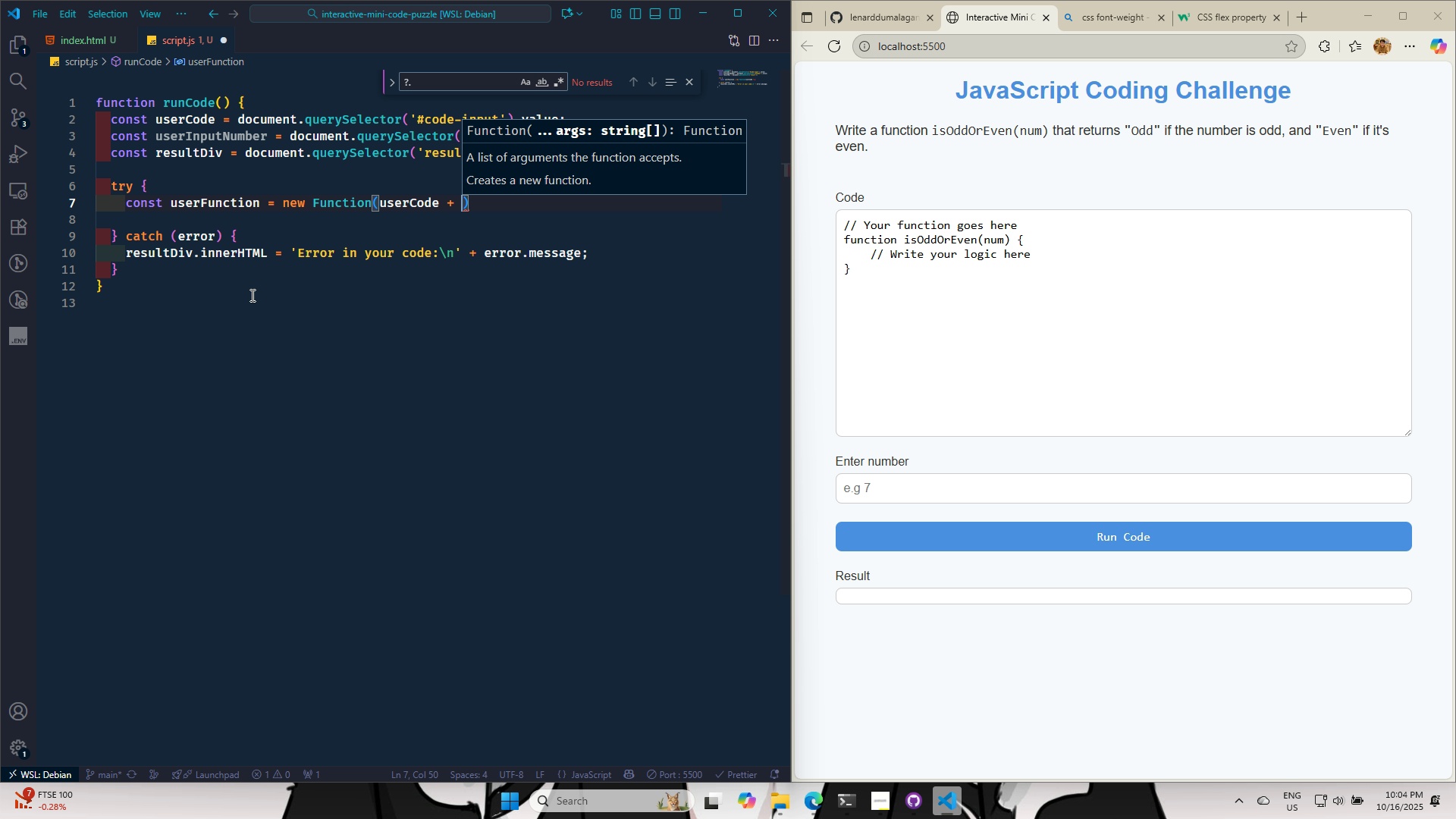 
type("\nreturn isOddOReven)
key(Backspace)
key(Backspace)
key(Backspace)
type(VEN)
 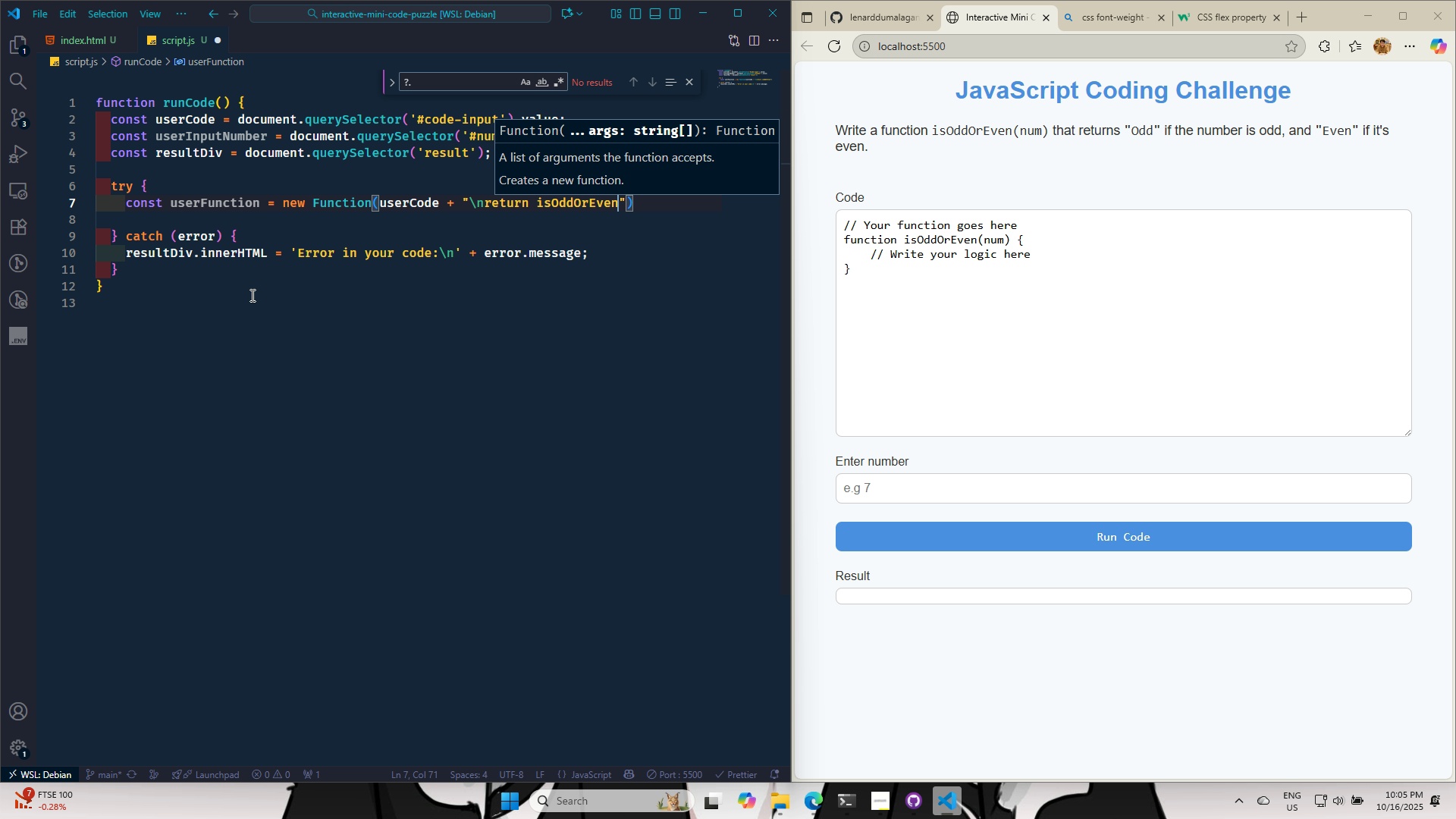 
hold_key(key=CapsLock, duration=0.3)
 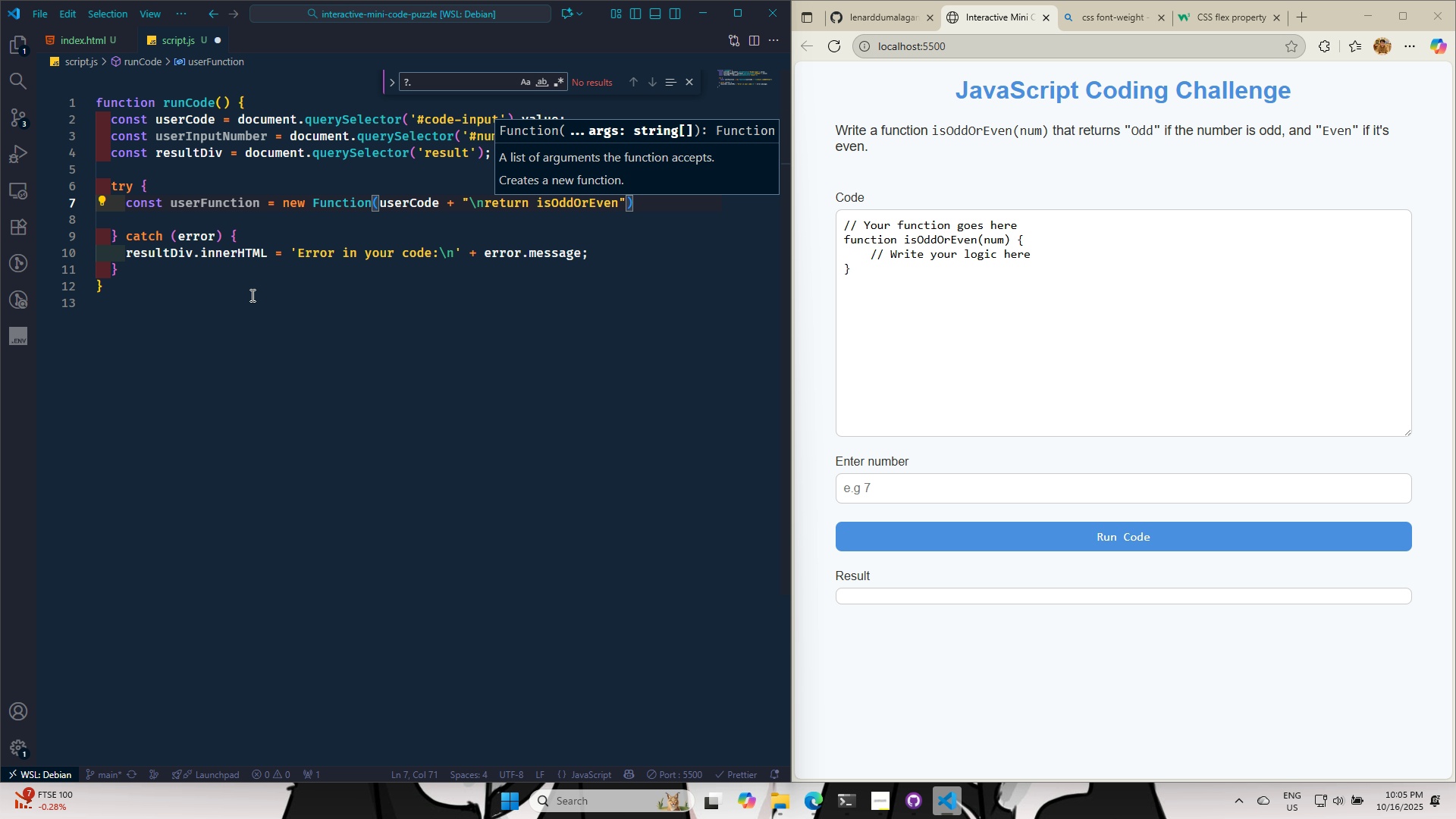 
key(Semicolon)
 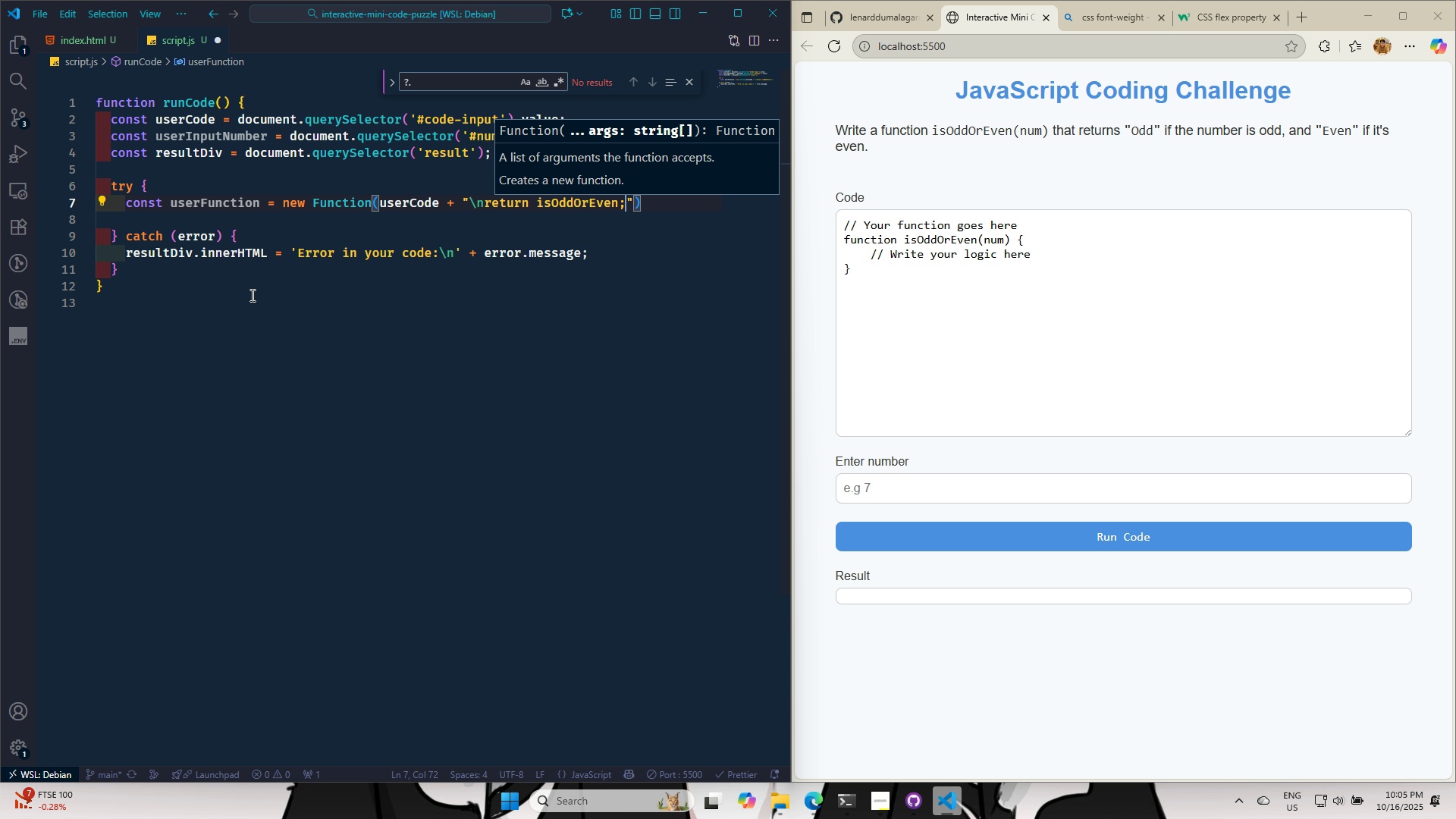 
key(Control+S)
 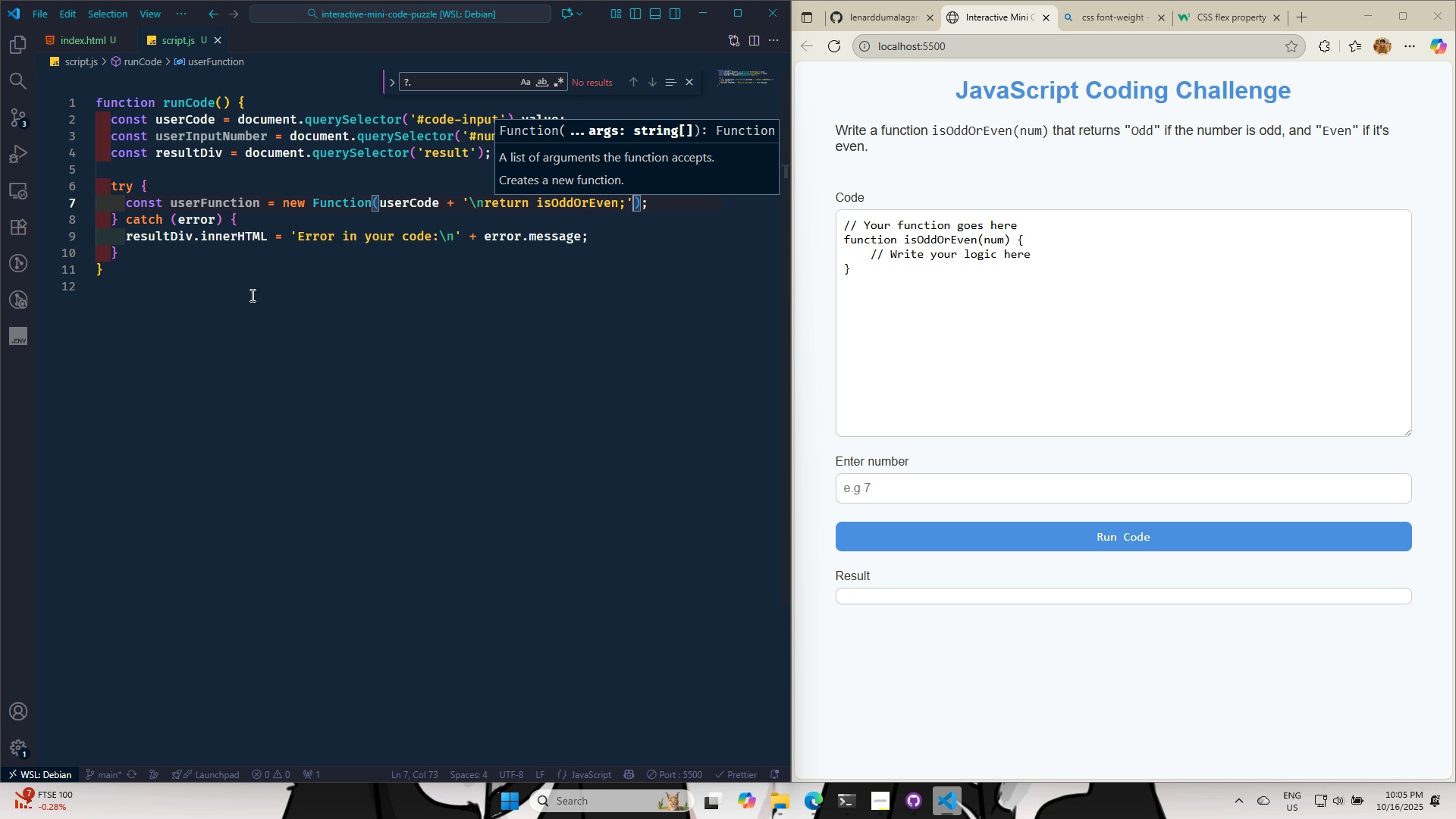 
key(Control+S)
 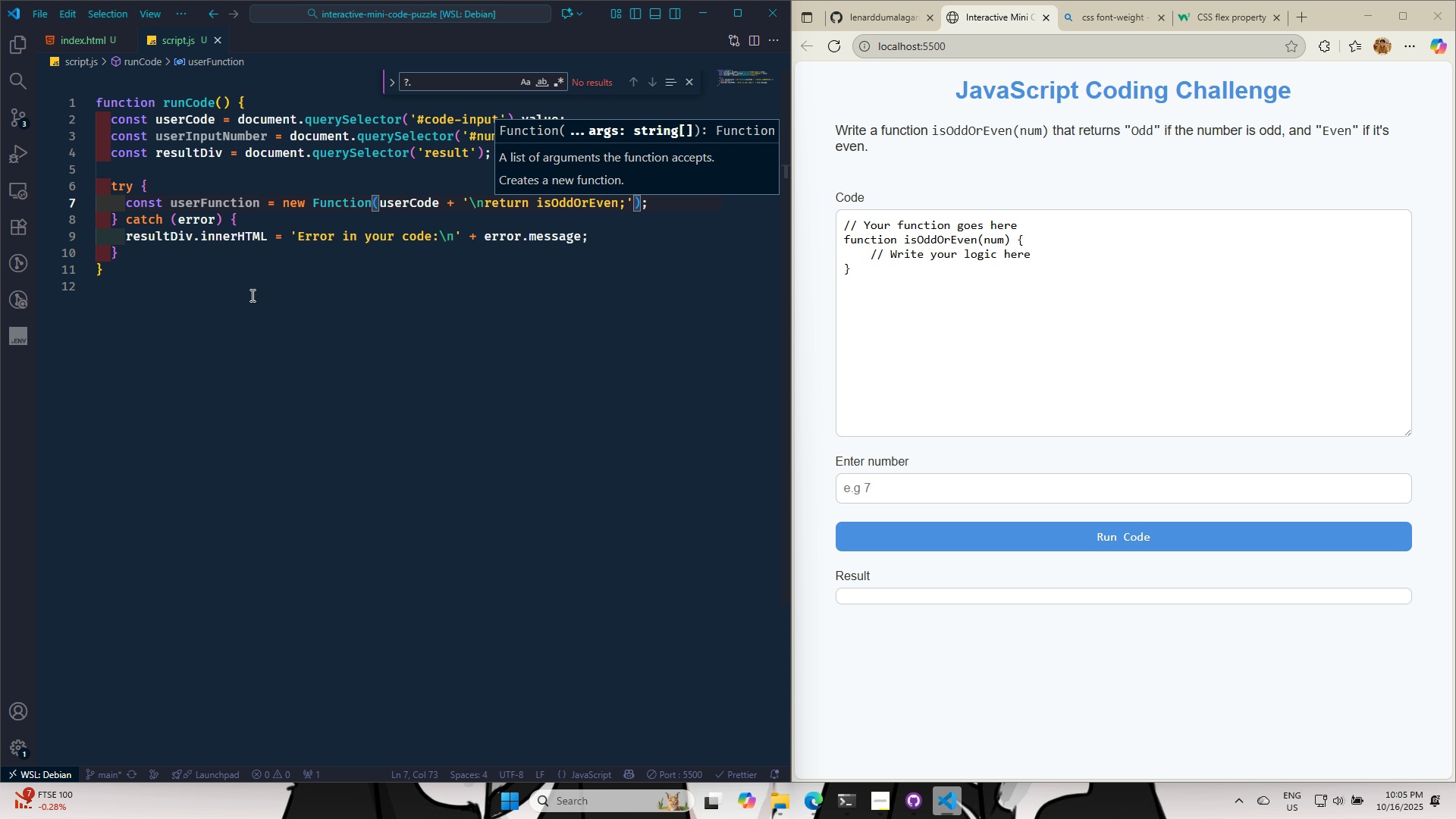 
key(ArrowRight)
 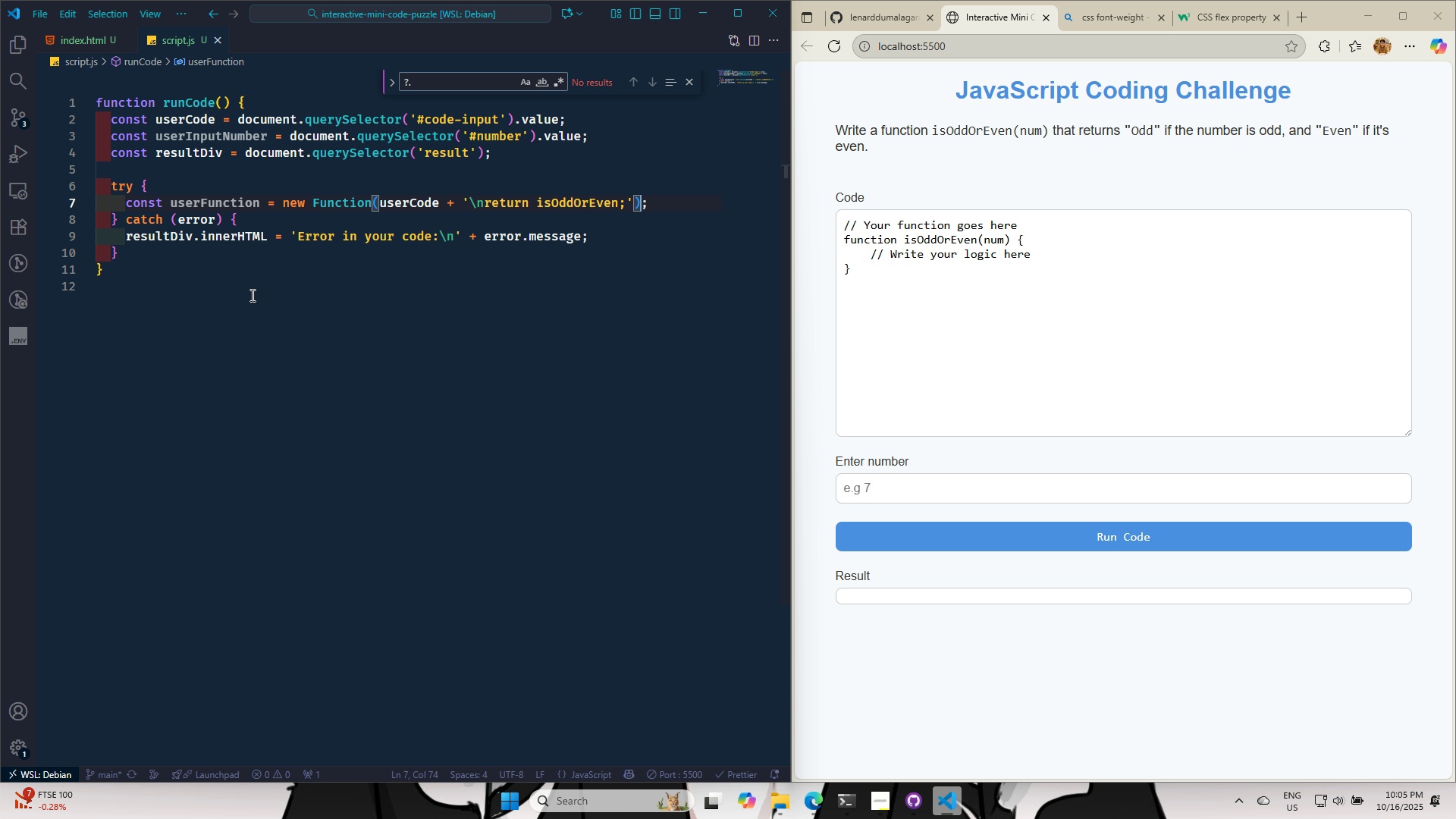 
key(ArrowRight)
 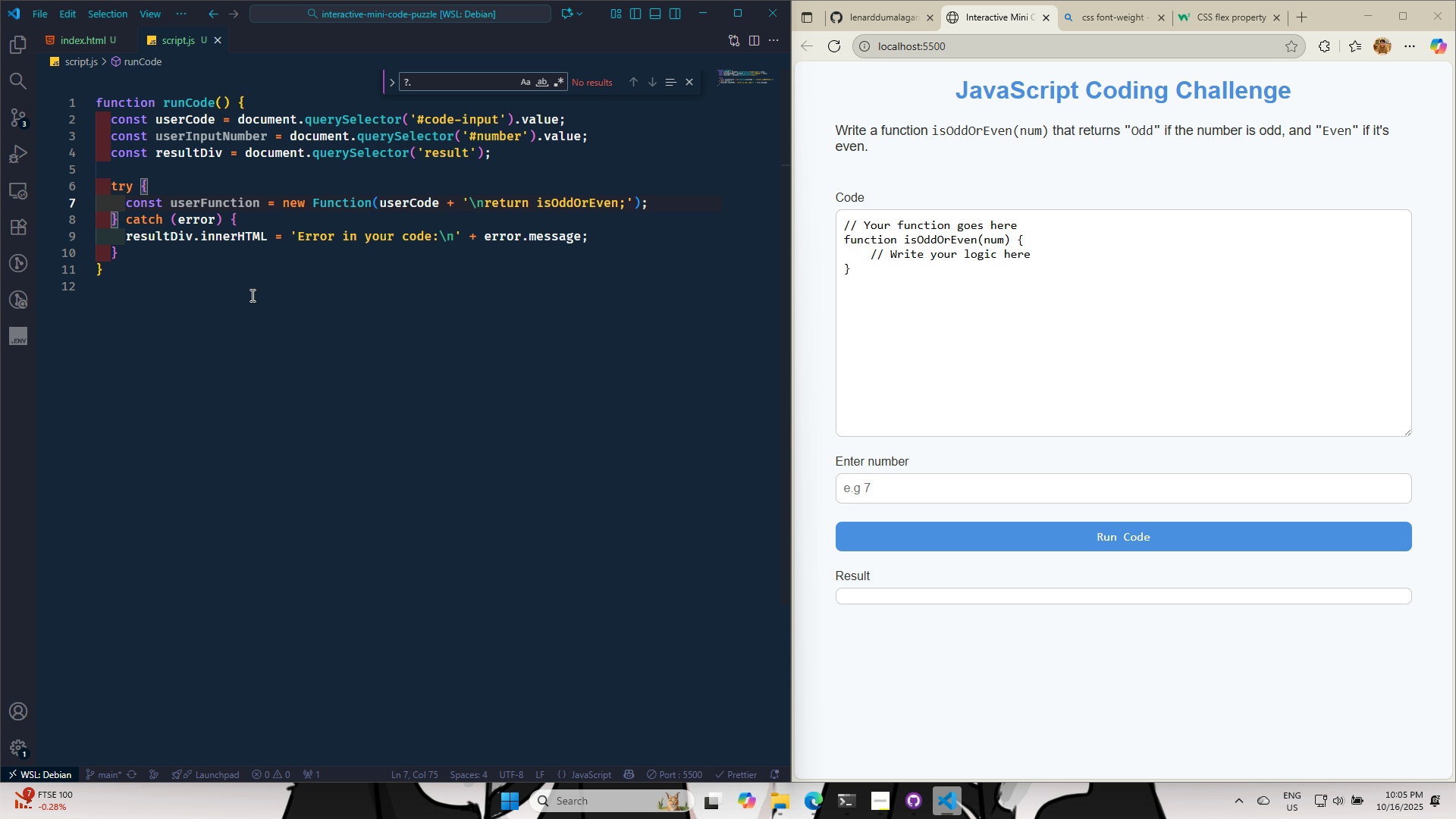 
key(Enter)
 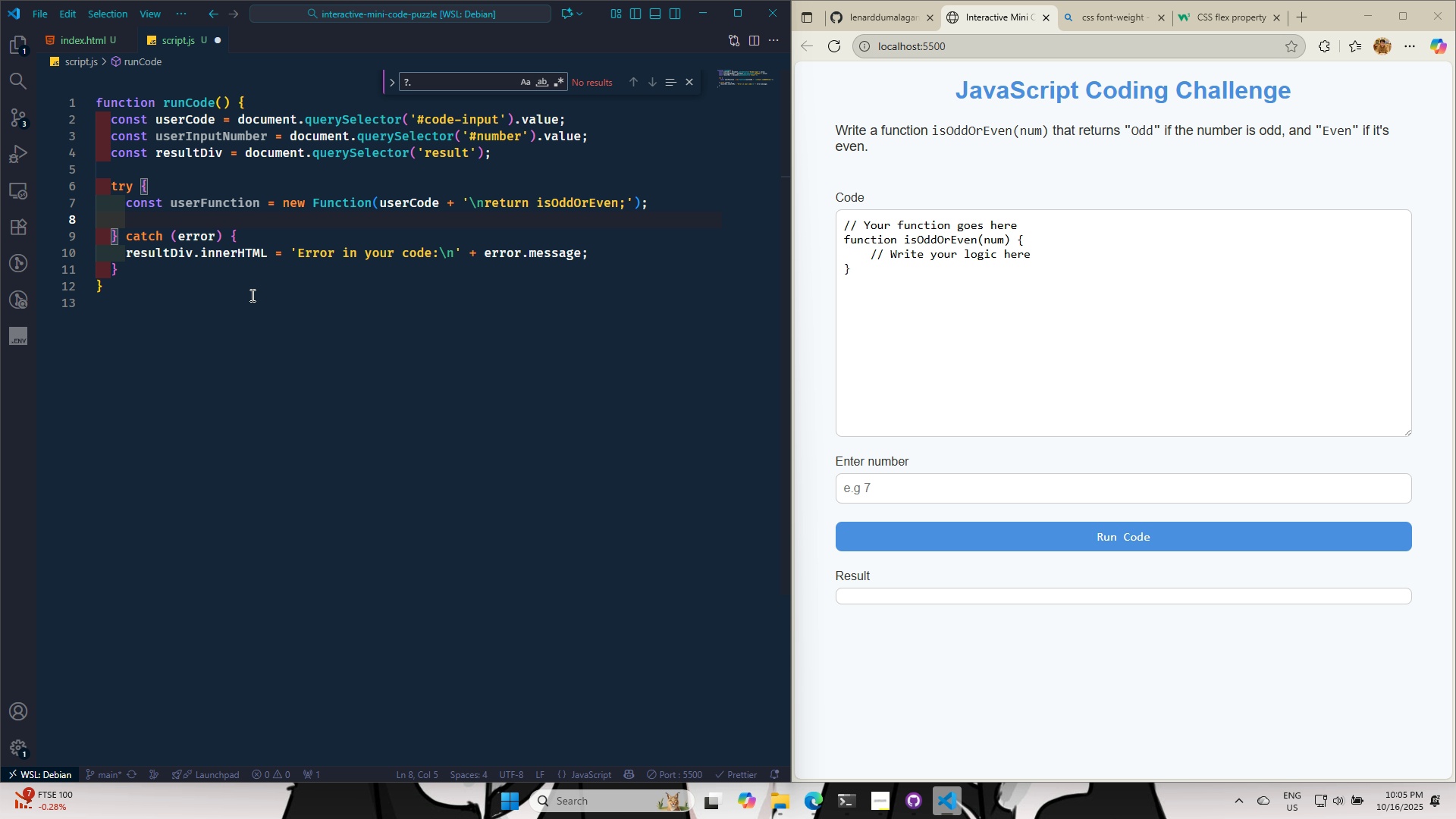 
key(Enter)
 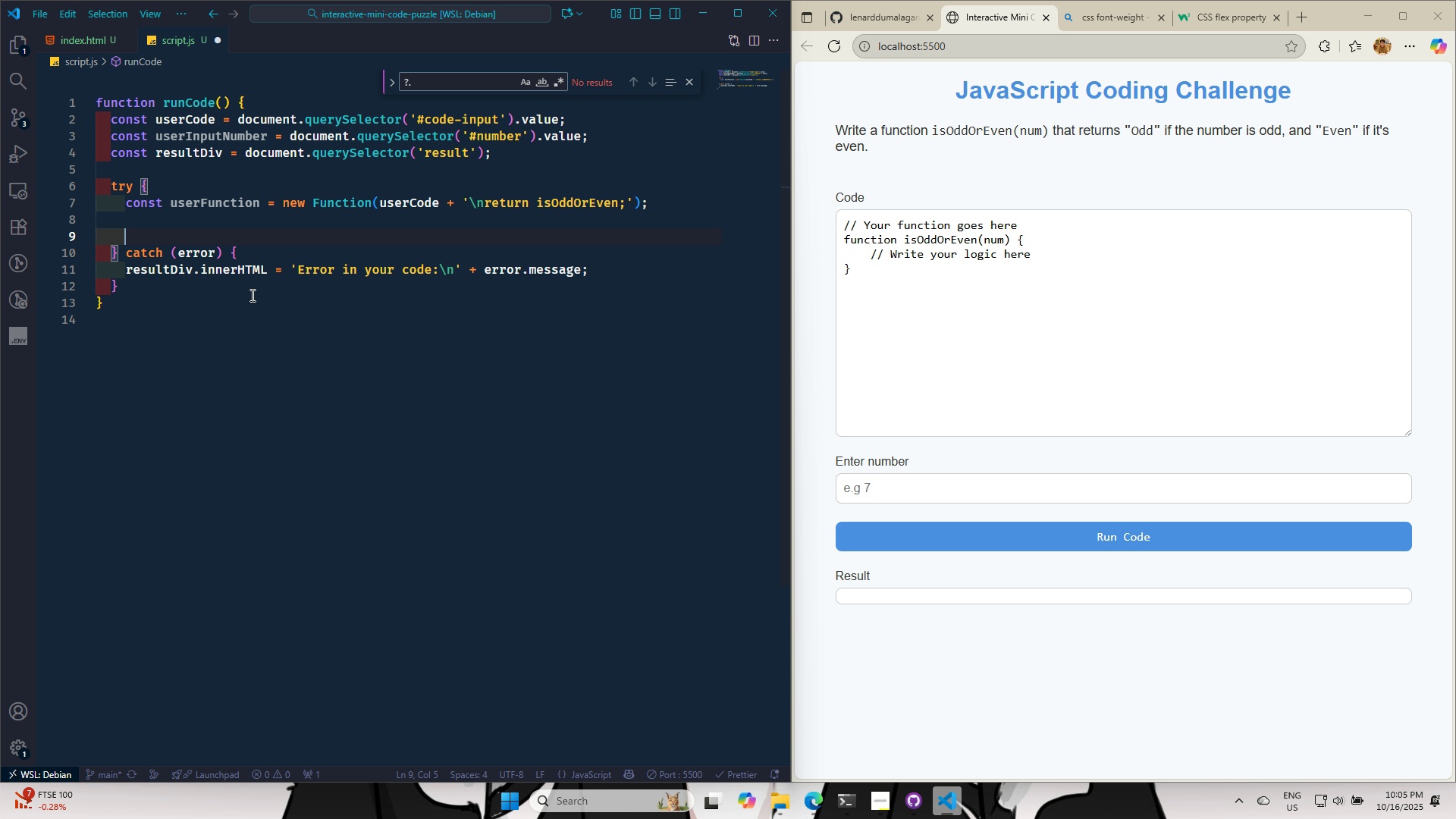 
wait(5.28)
 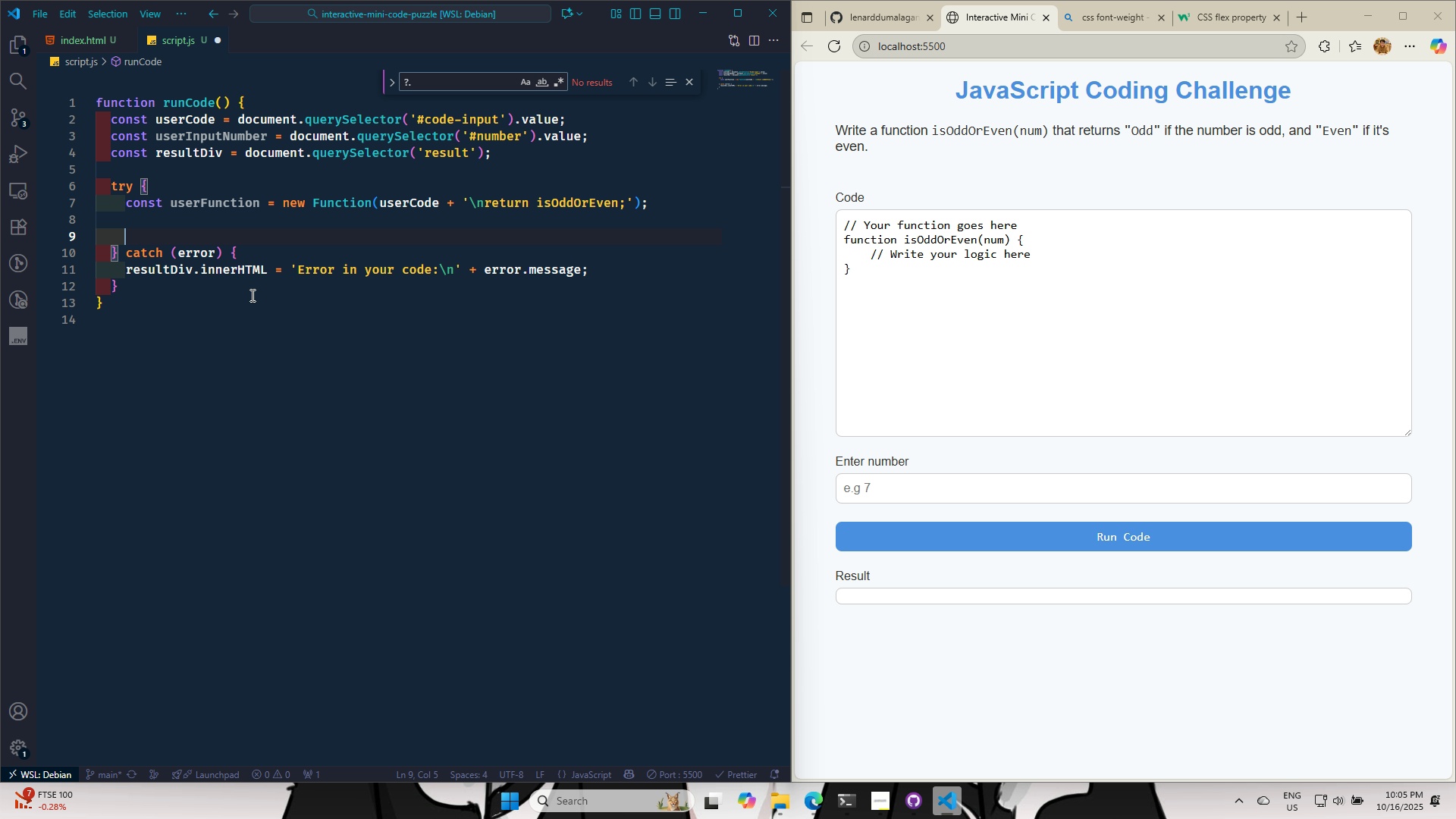 
key(ArrowUp)
 